 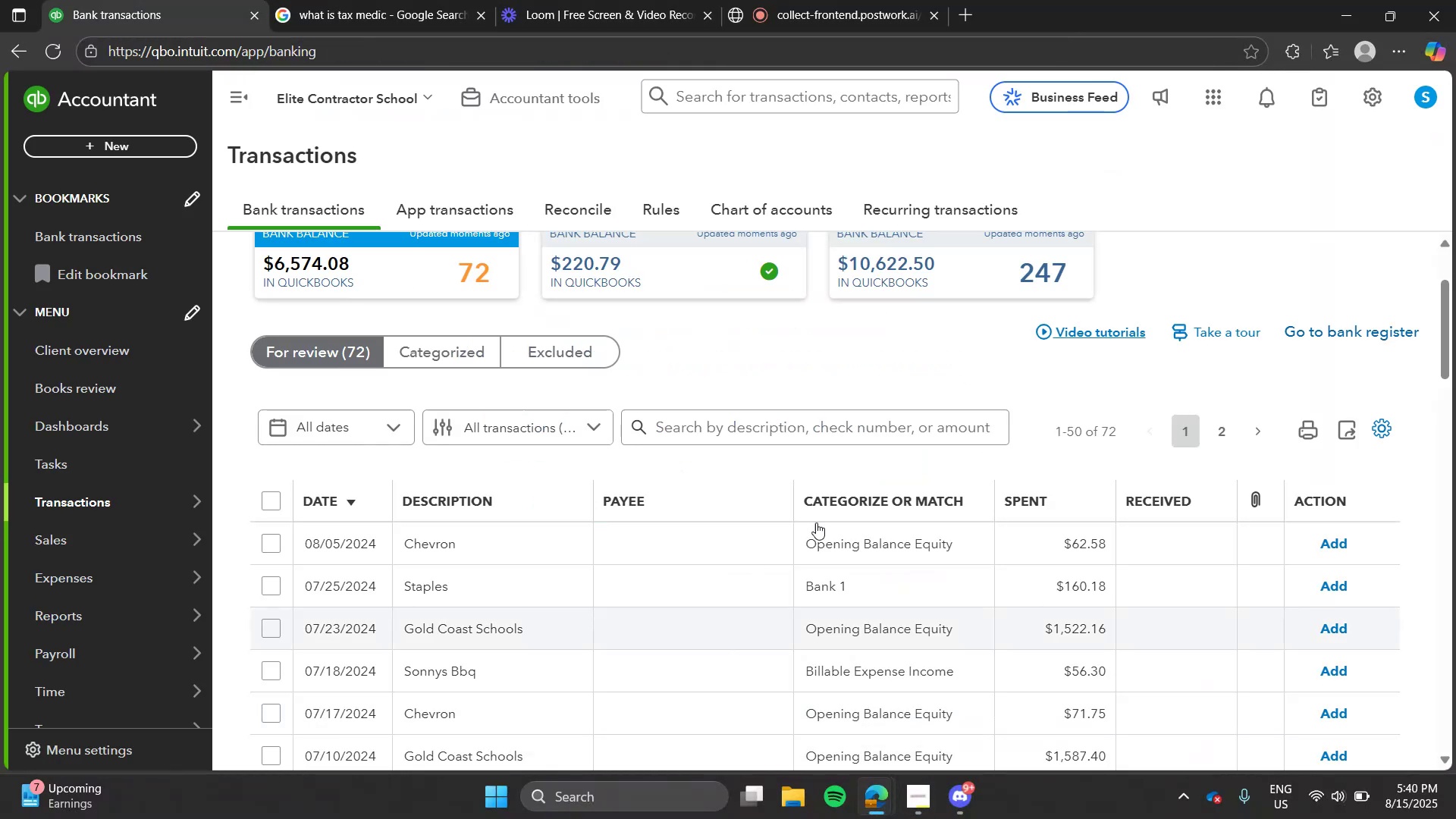 
left_click([791, 383])
 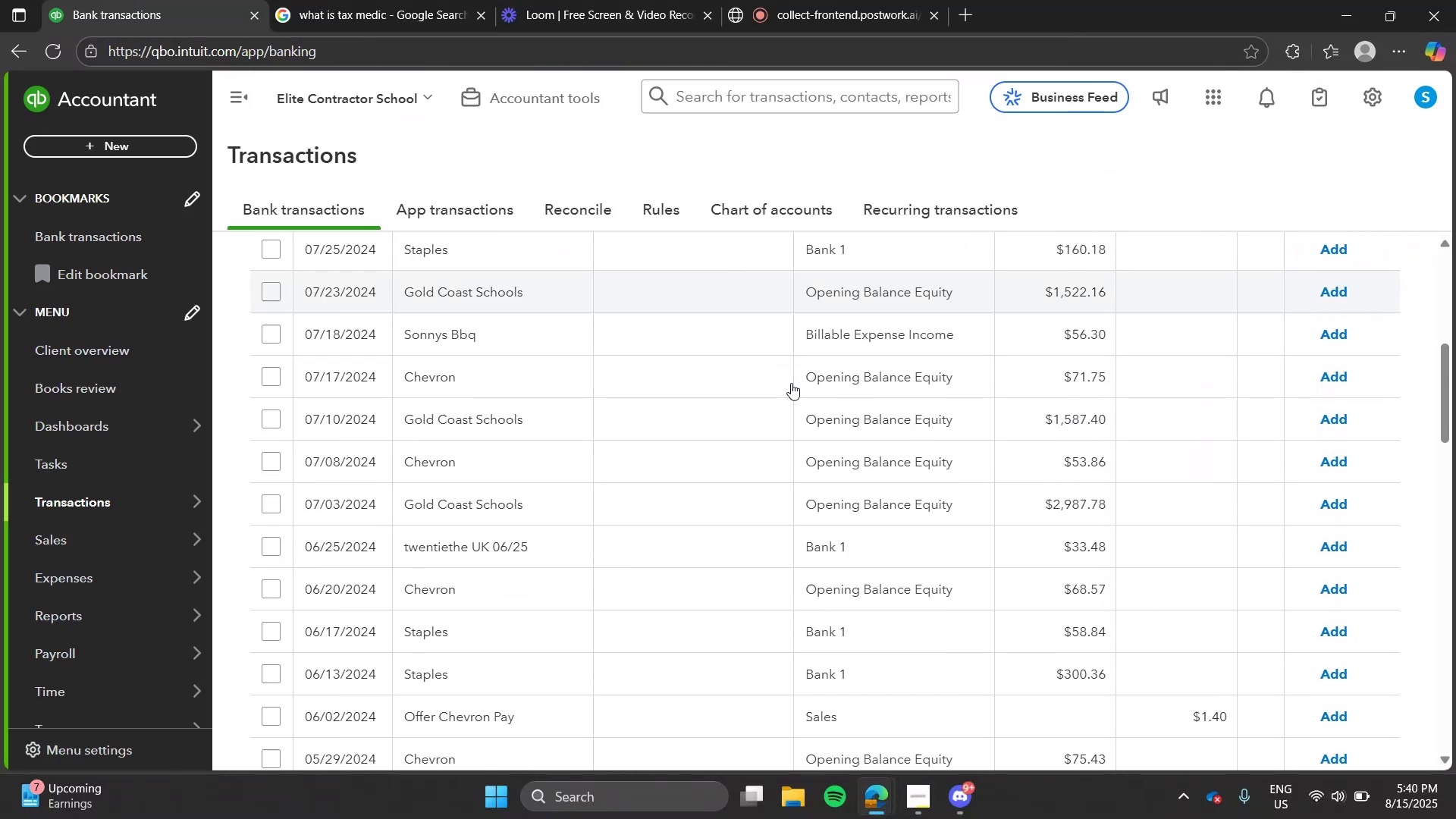 
wait(5.64)
 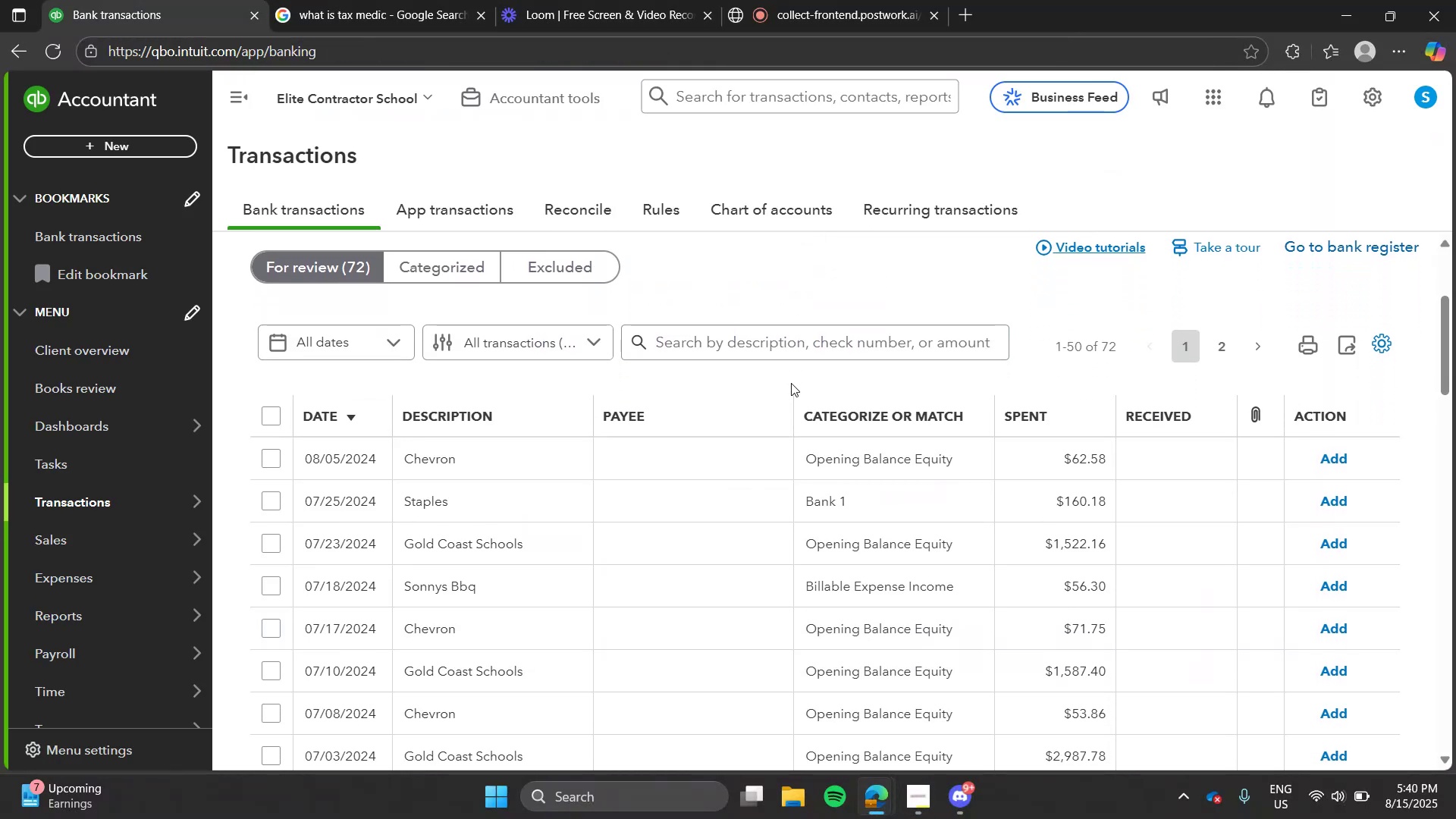 
left_click([403, 0])
 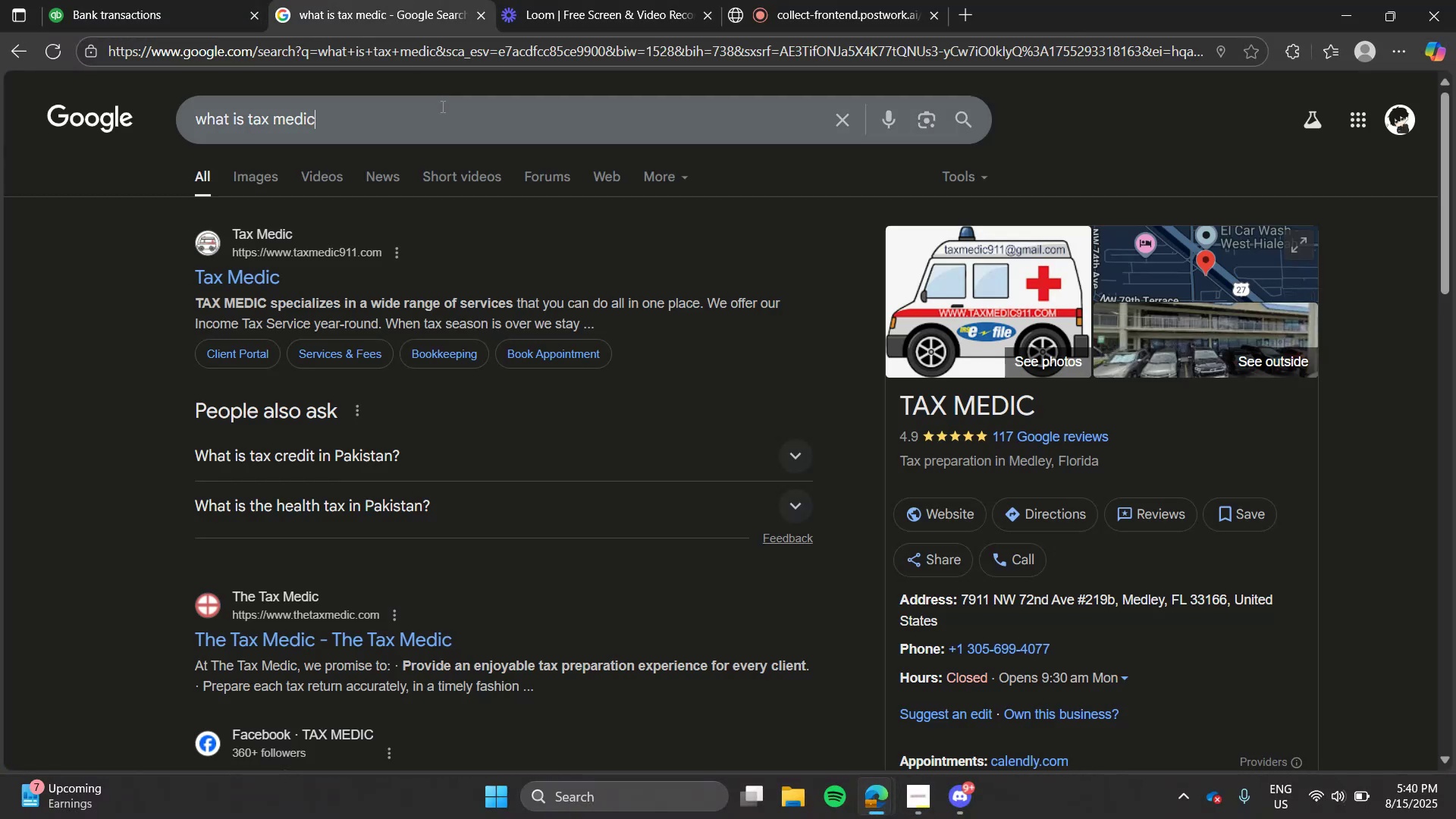 
double_click([441, 106])
 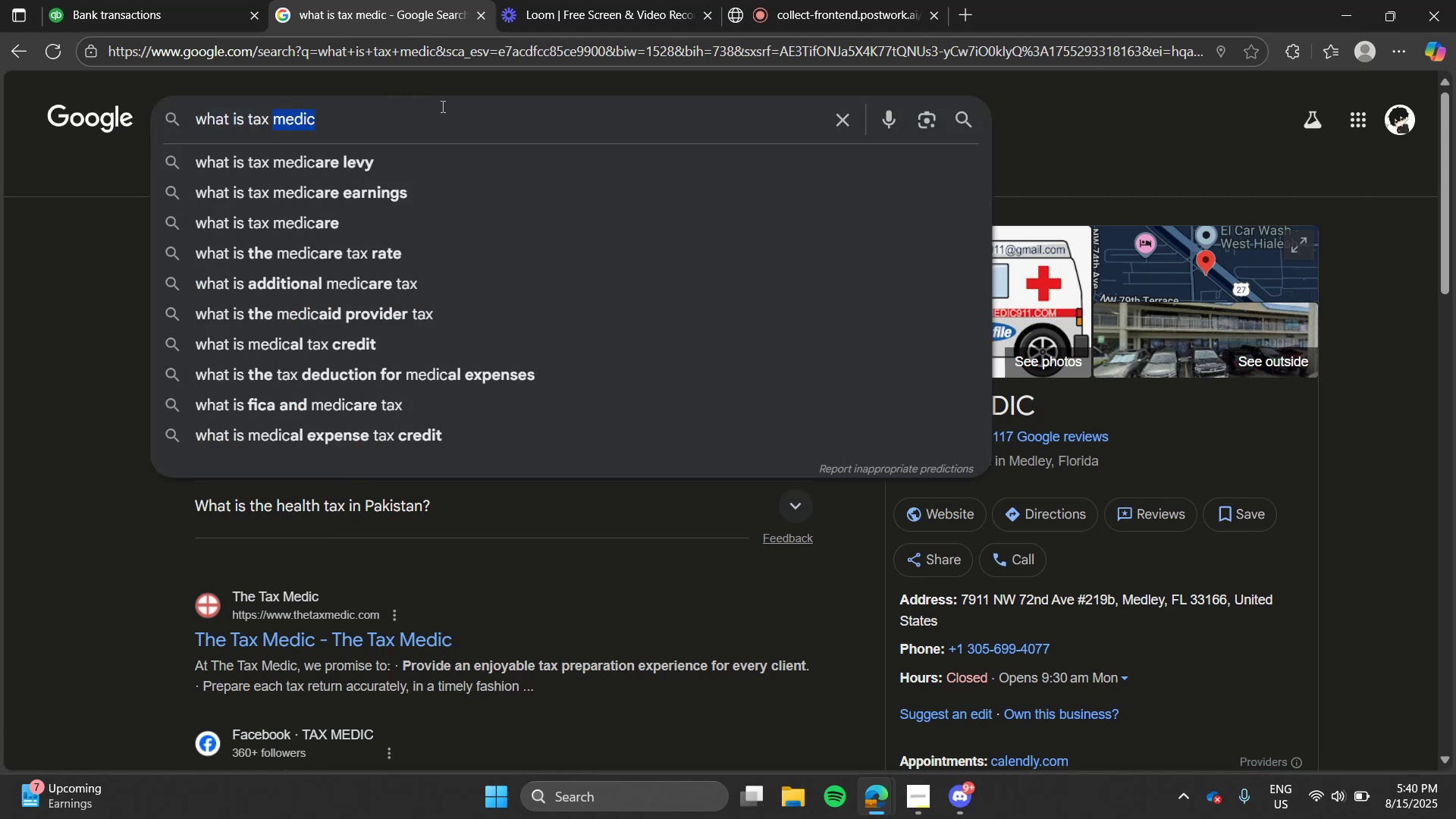 
type(chevro)
 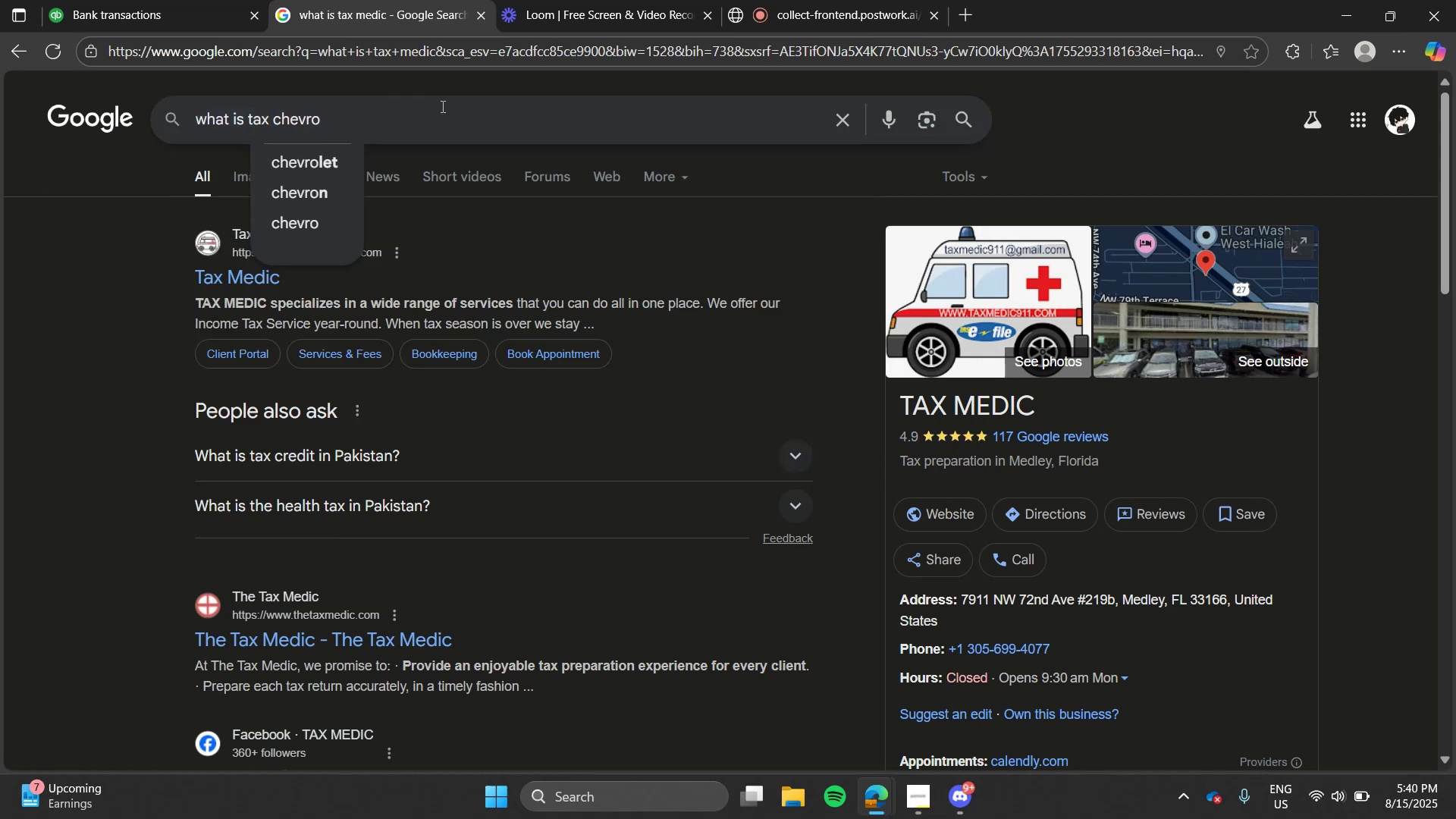 
key(Control+ControlLeft)
 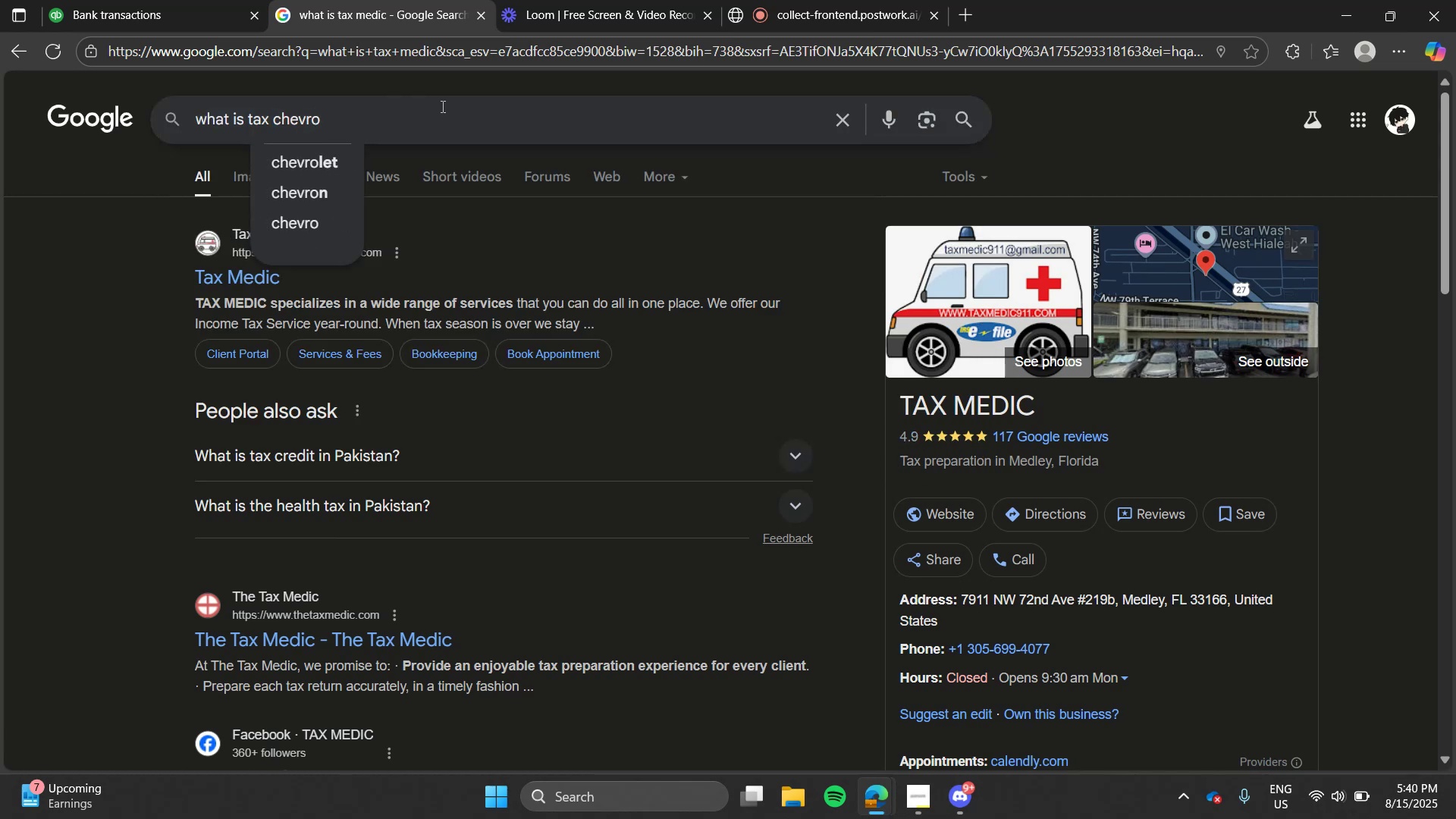 
key(Control+A)
 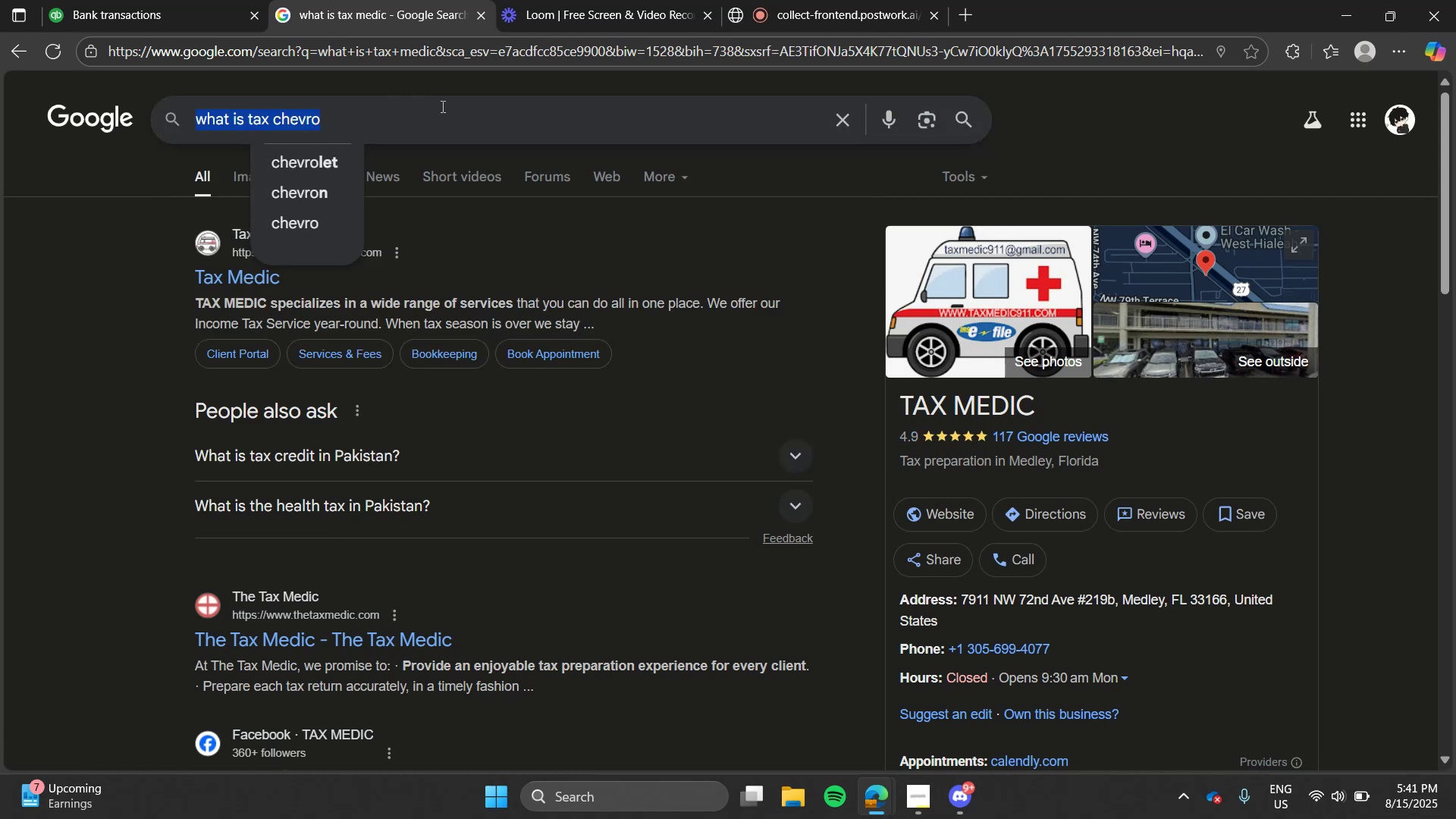 
type(chevron)
 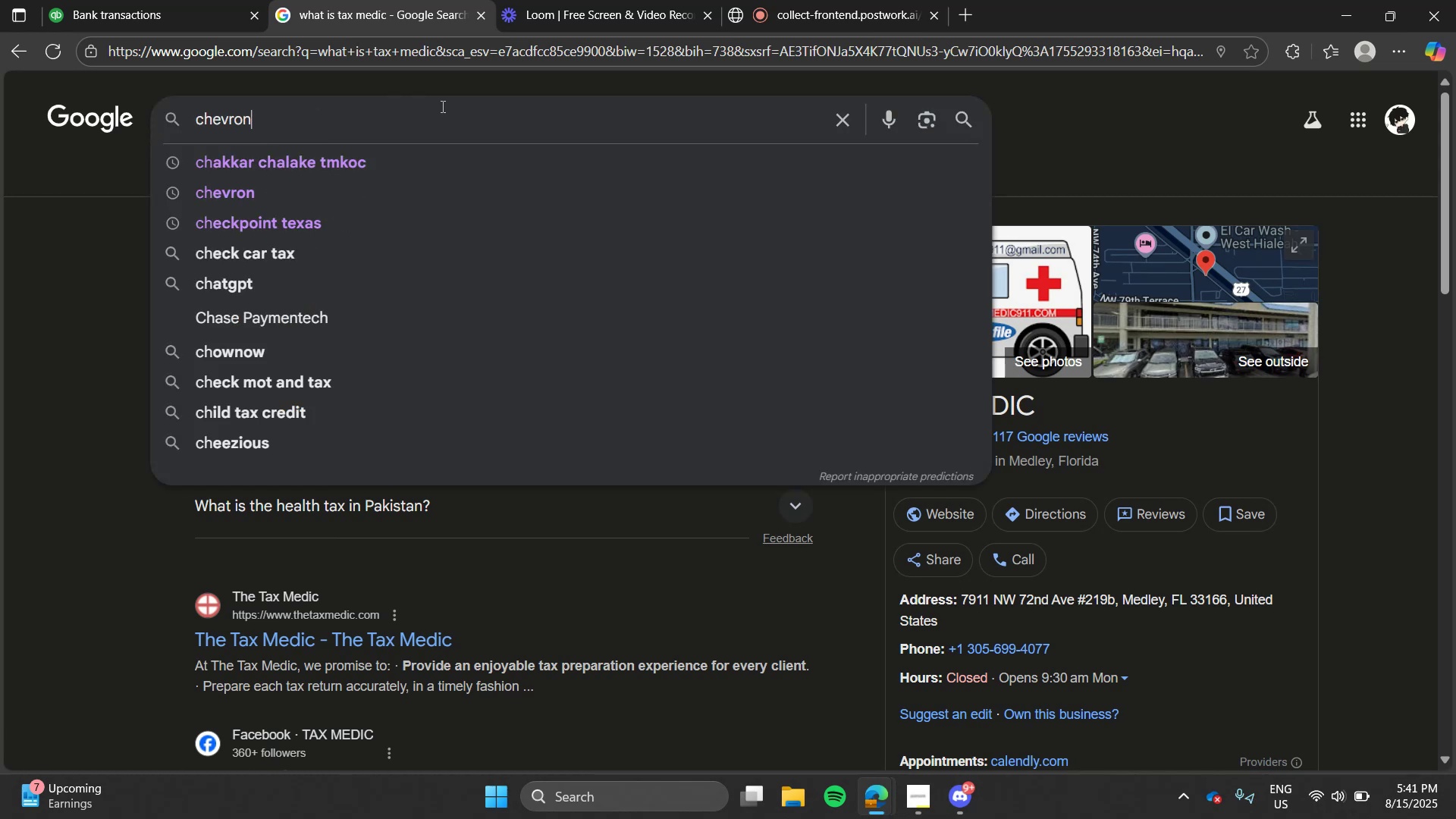 
key(Enter)
 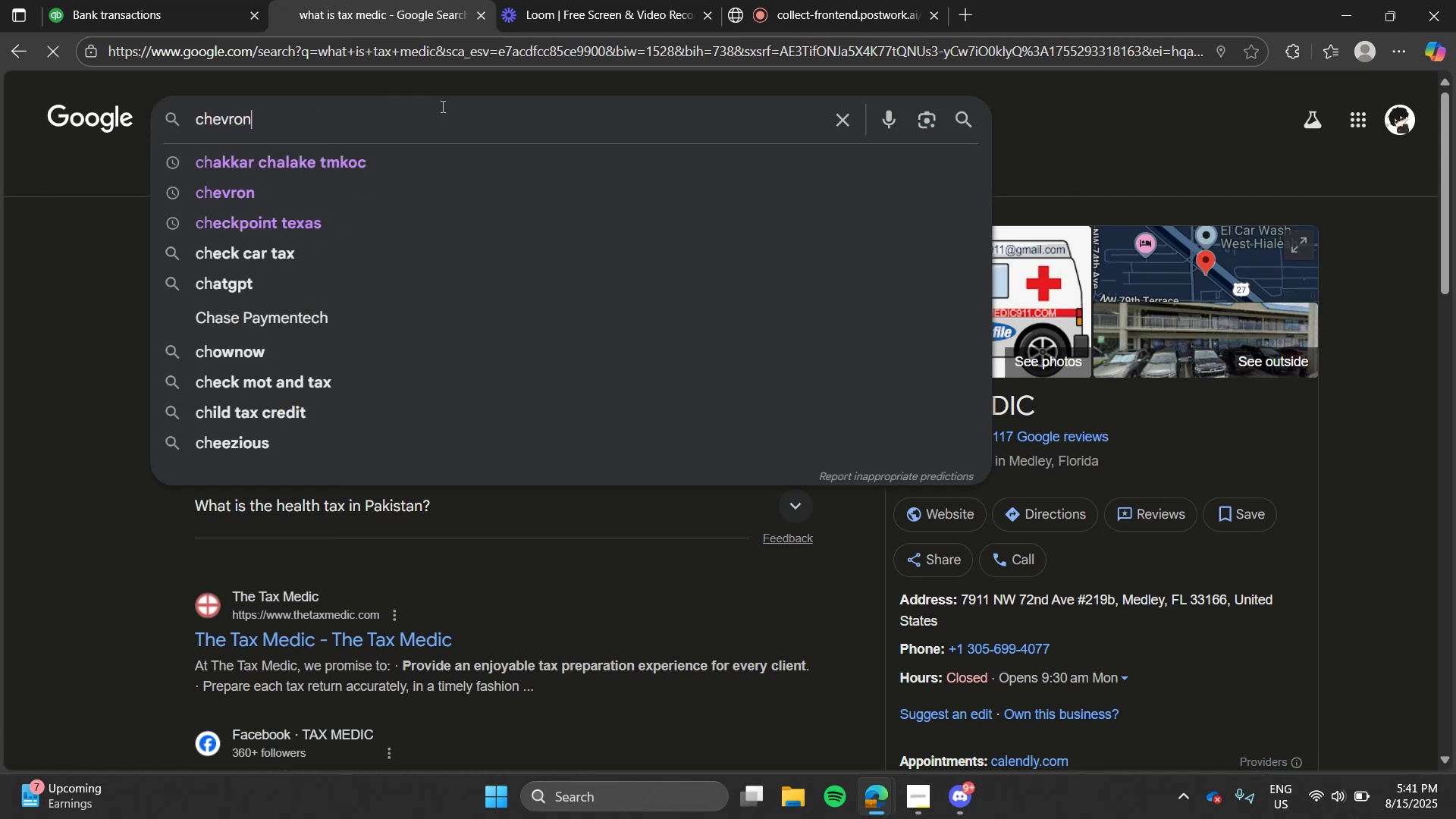 
key(Alt+Tab)
 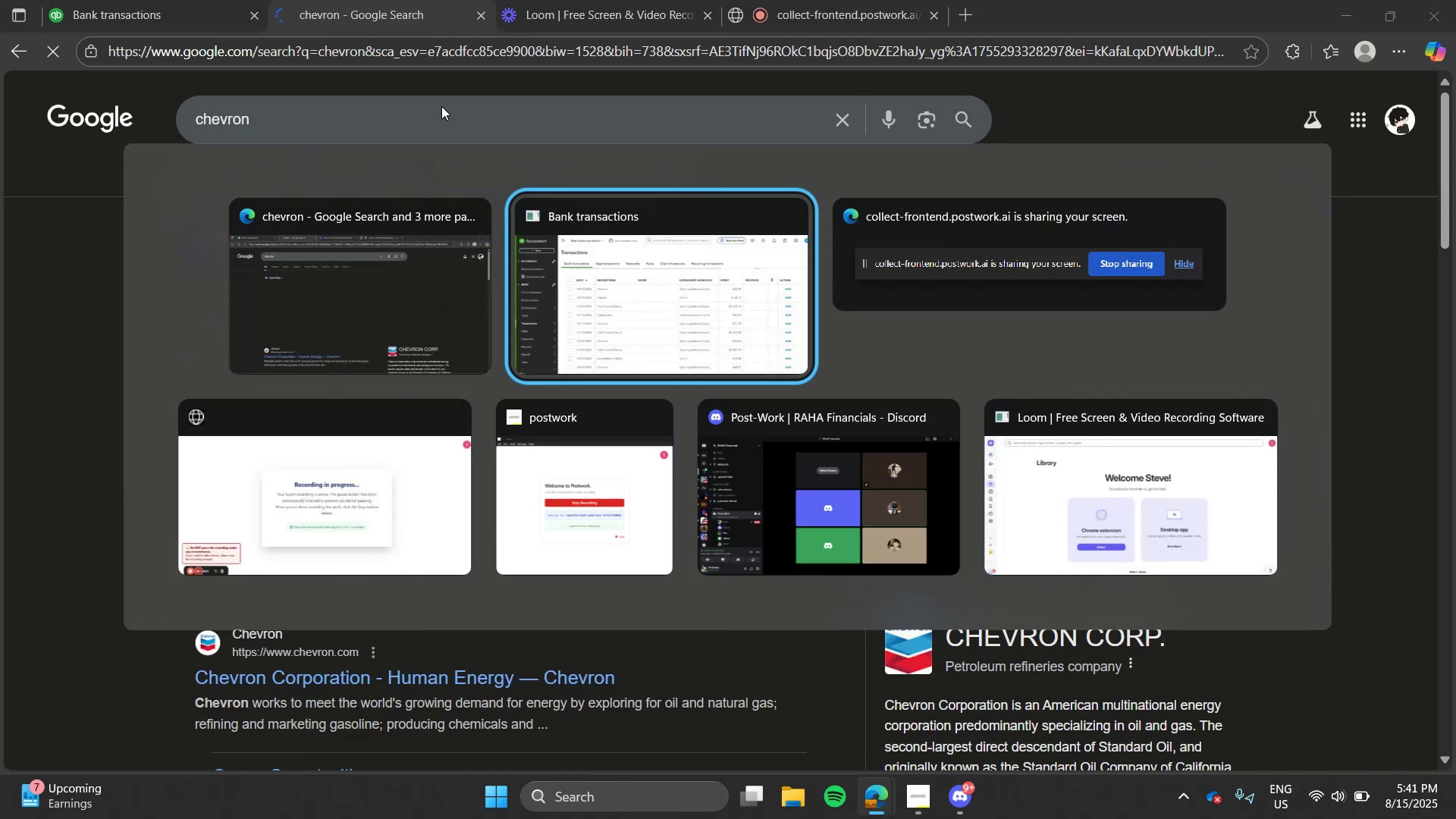 
key(Alt+Tab)
 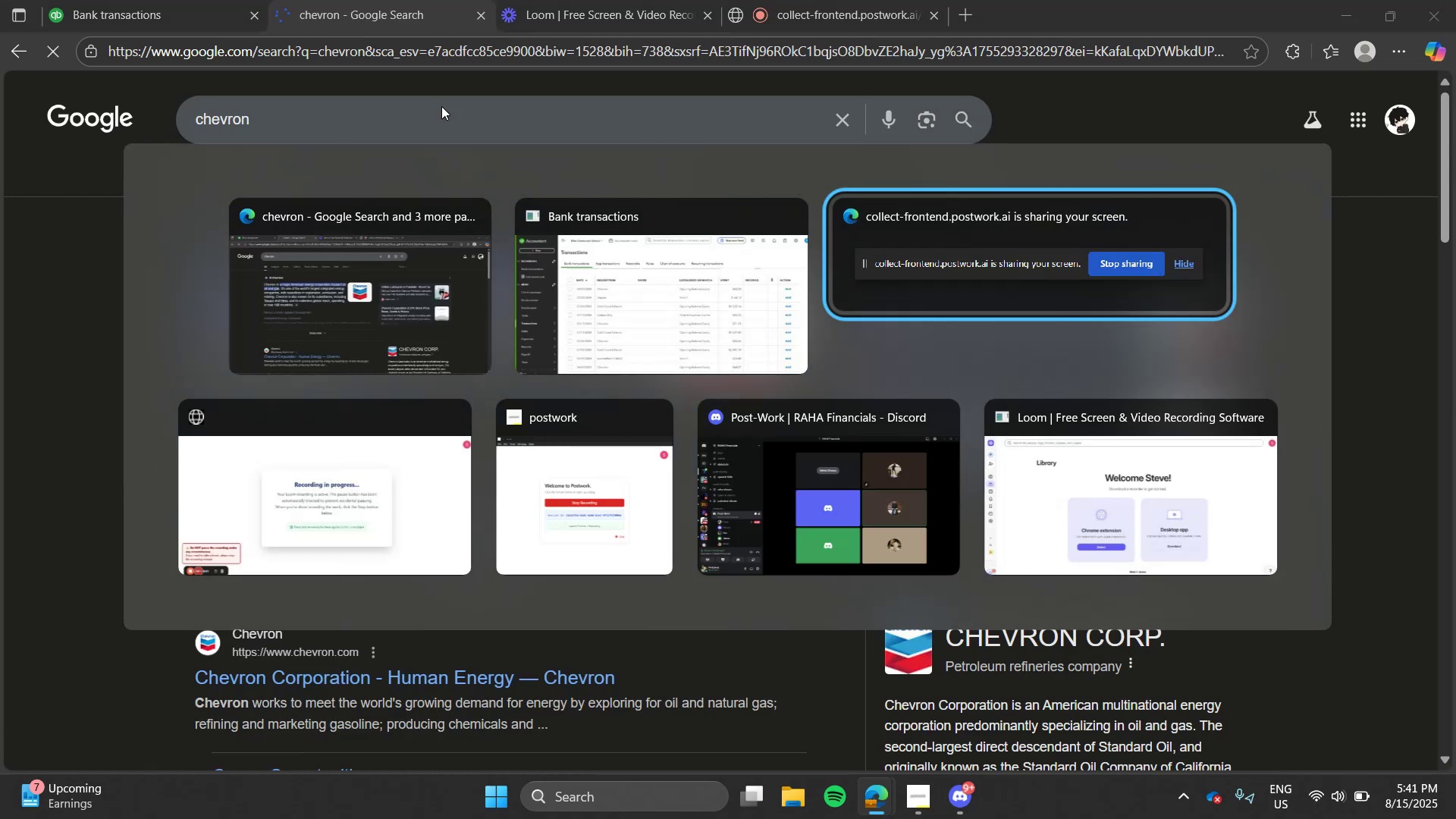 
key(Alt+Tab)
 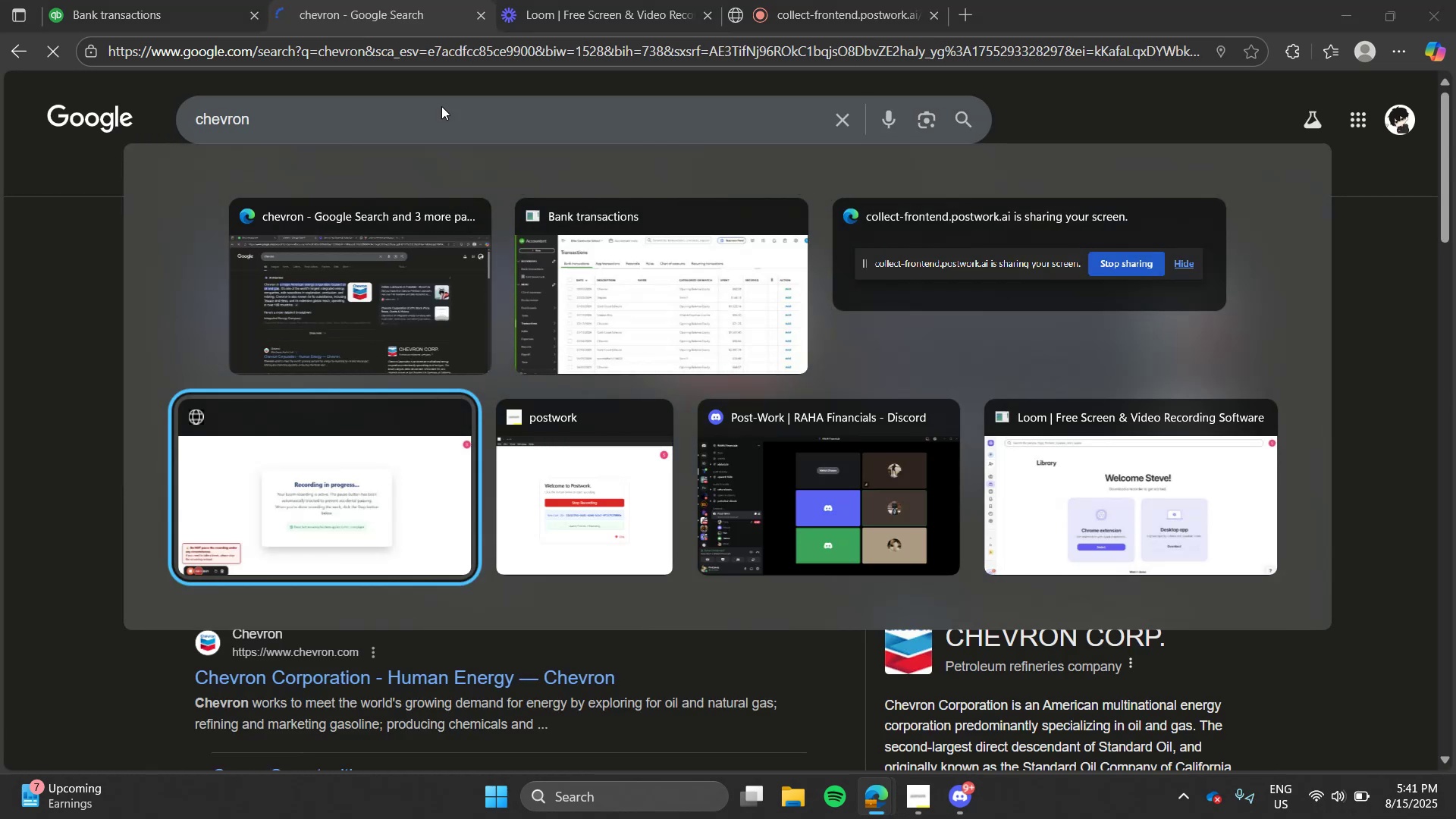 
key(Alt+Tab)
 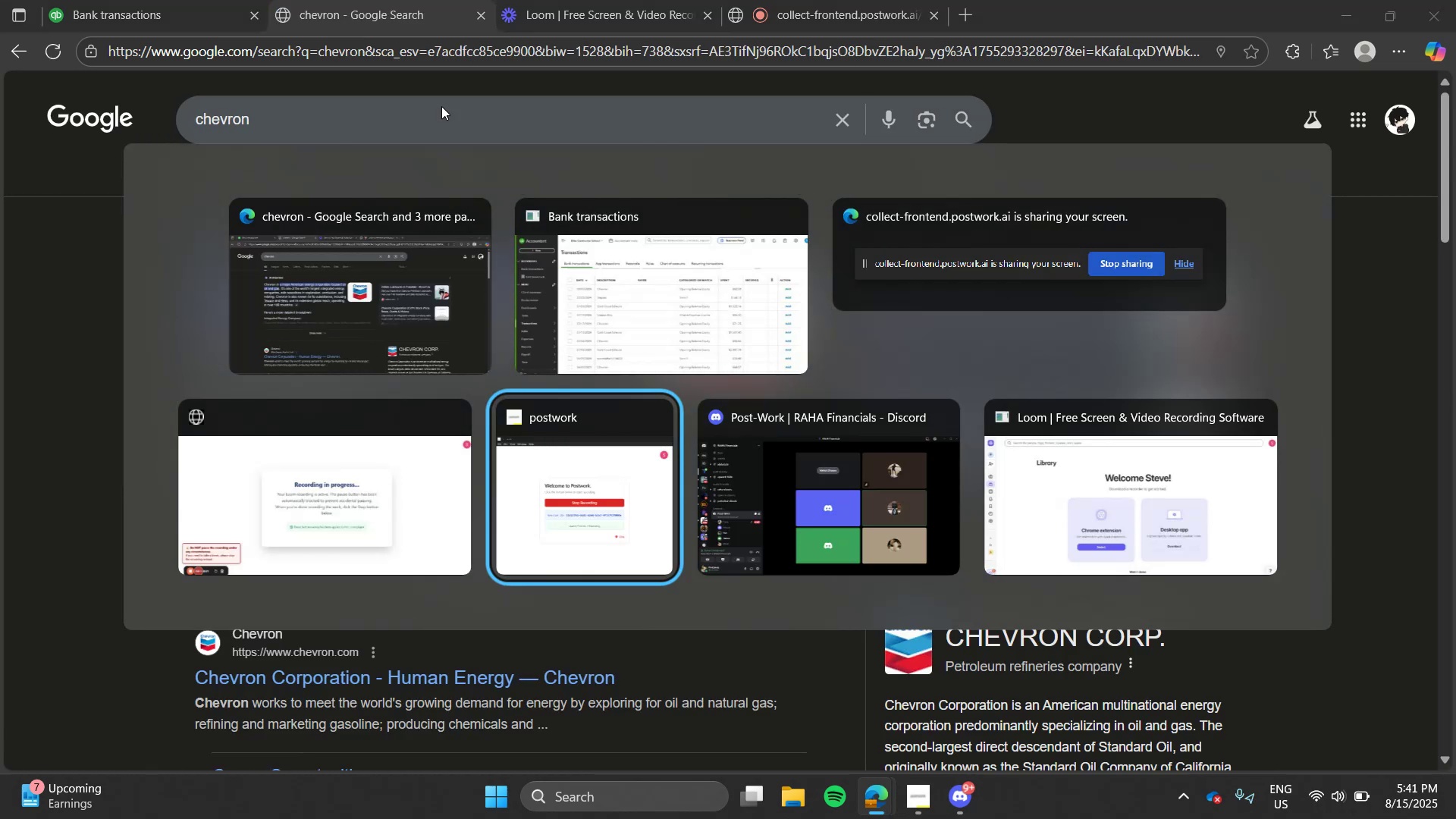 
key(Alt+Tab)
 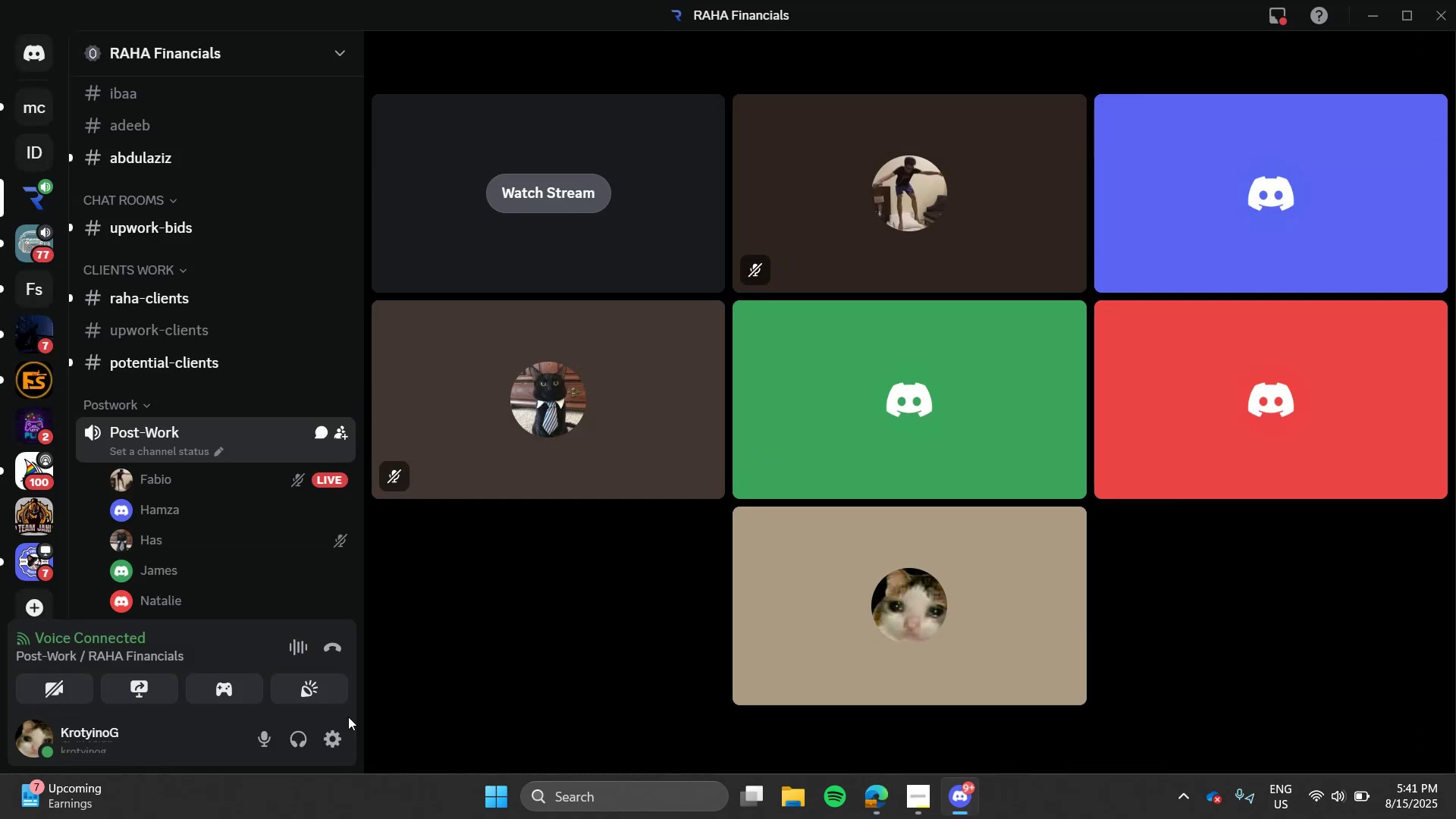 
key(Alt+AltLeft)
 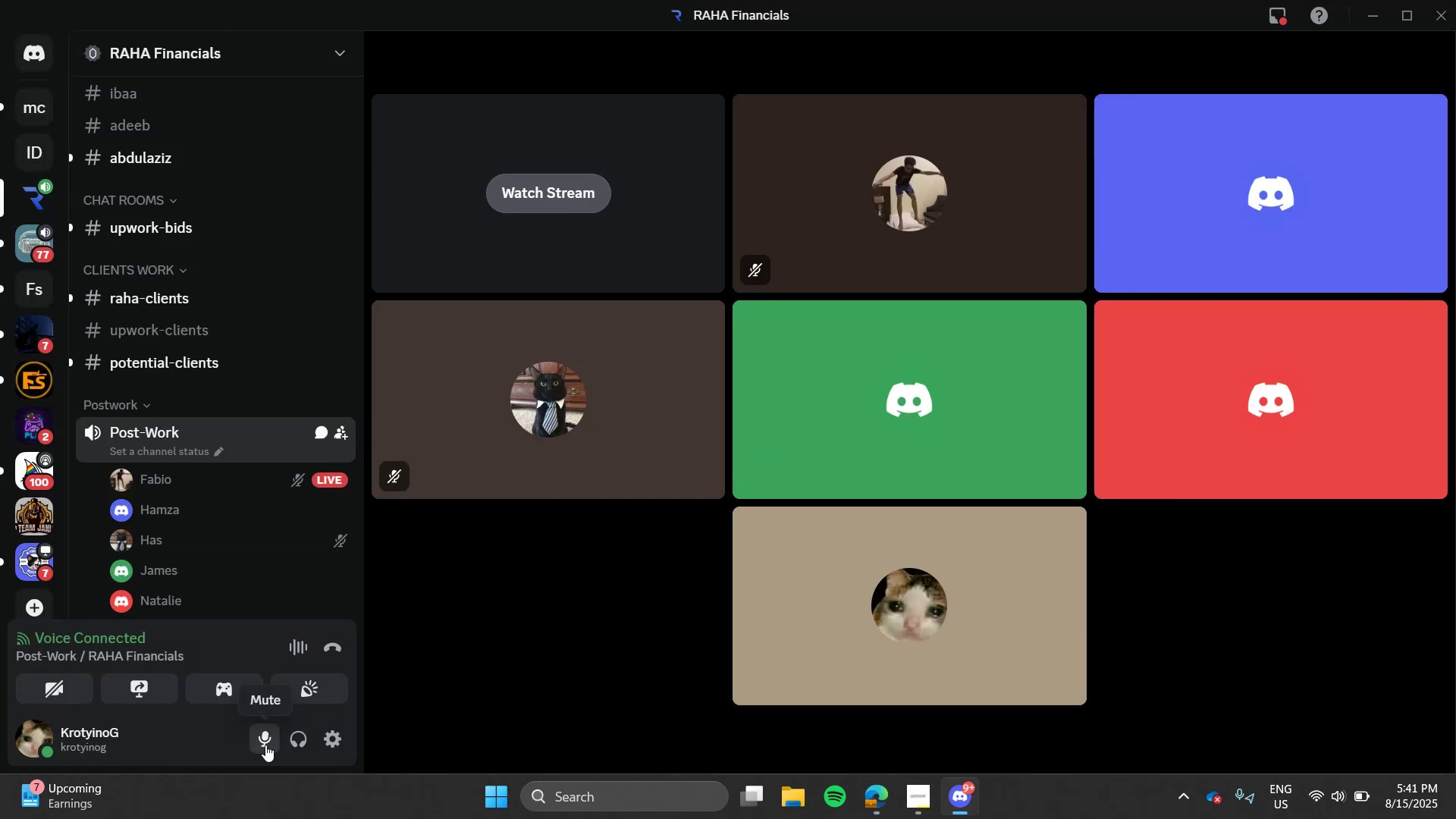 
key(Alt+Tab)
 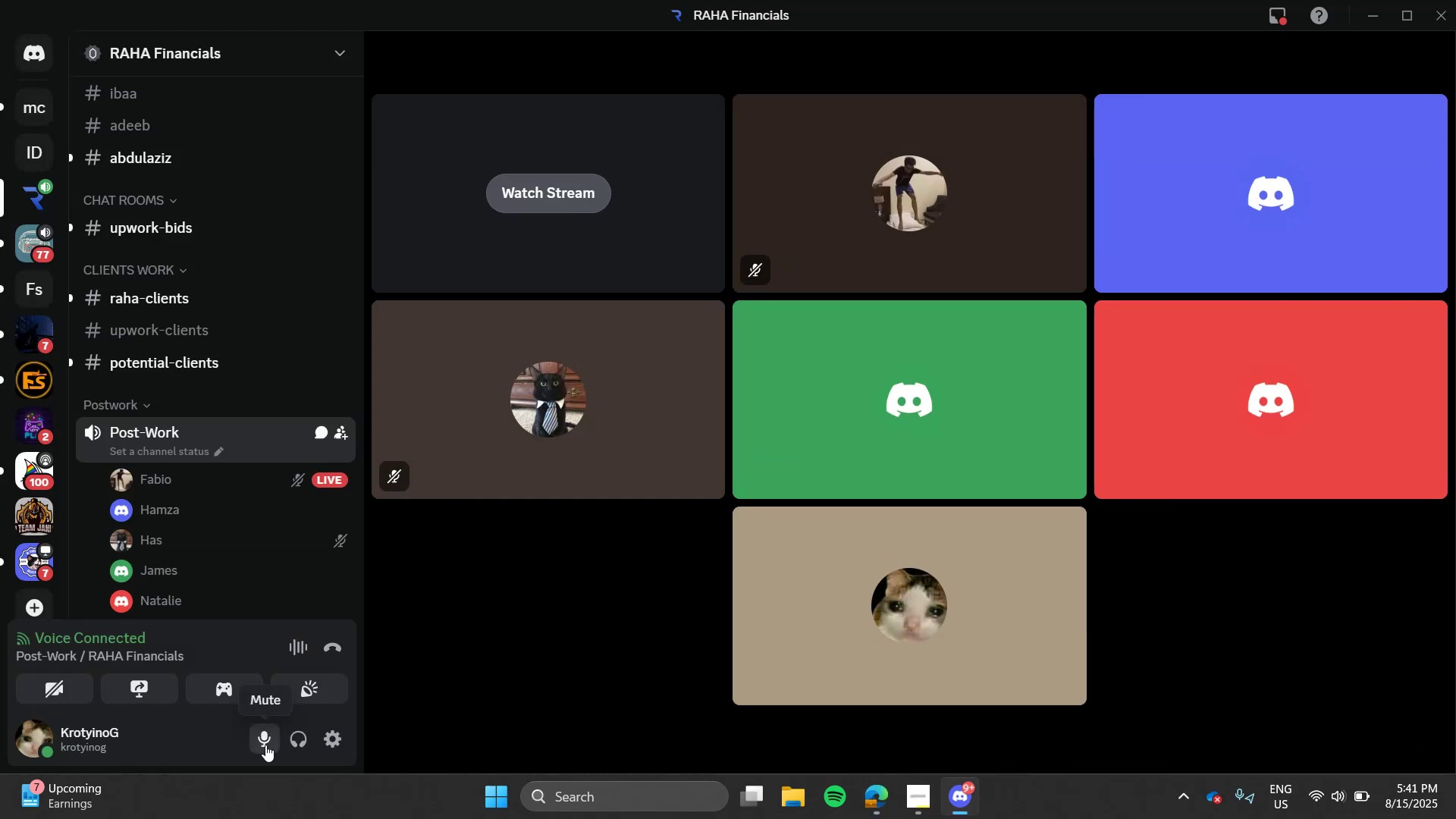 
left_click([265, 745])
 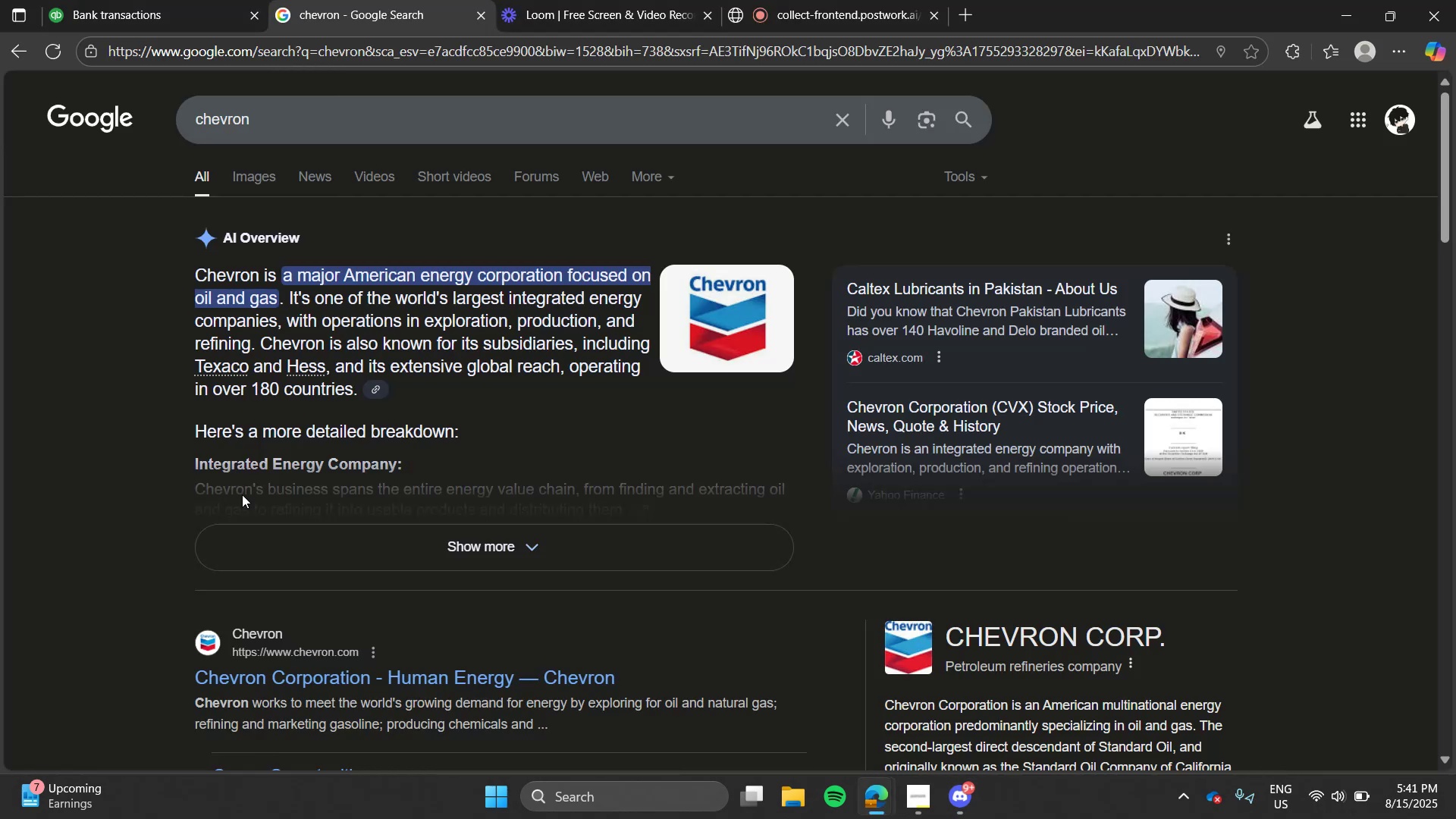 
key(Alt+AltLeft)
 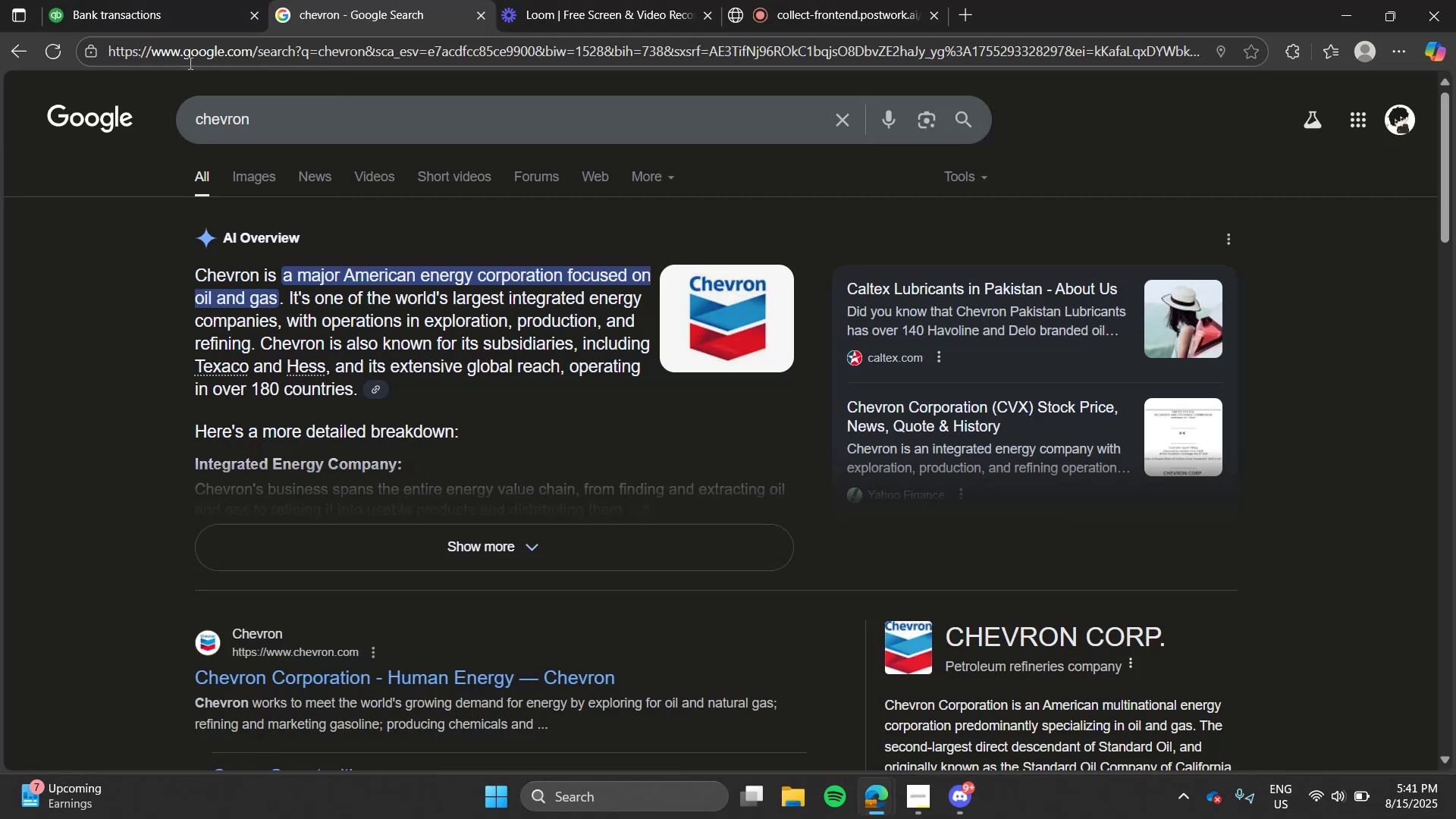 
key(Alt+Tab)
 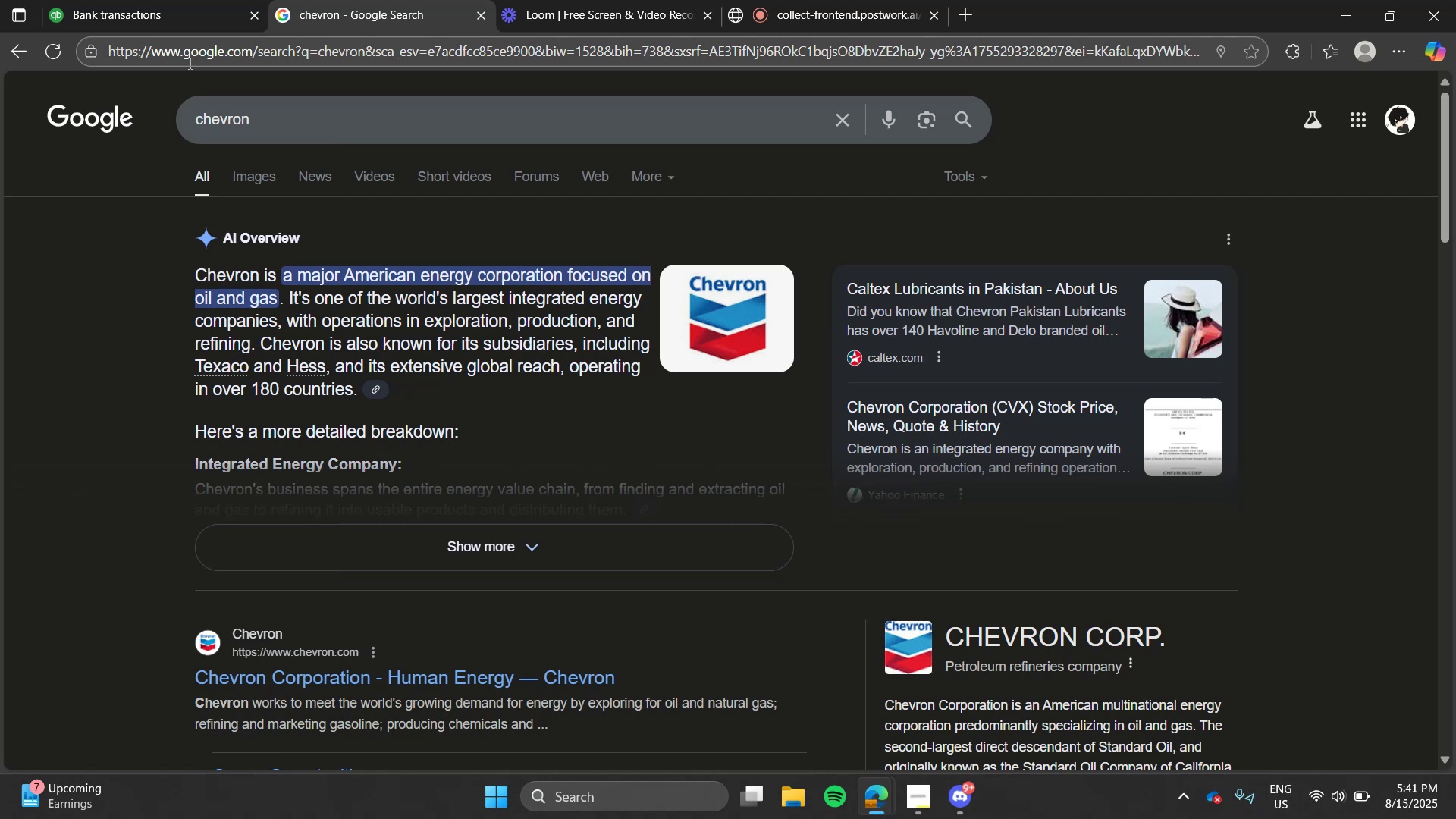 
key(Alt+AltLeft)
 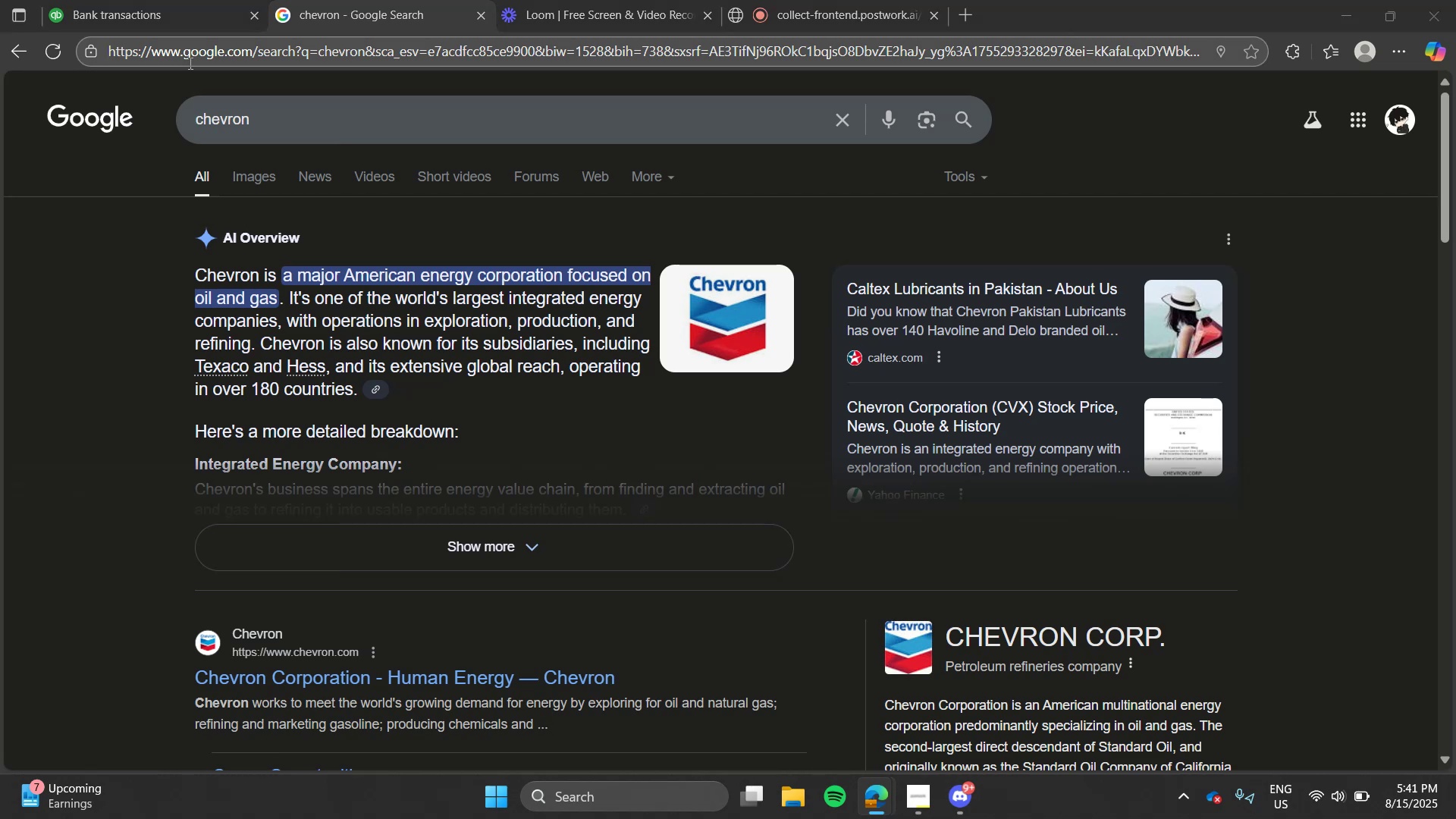 
key(Alt+Tab)
 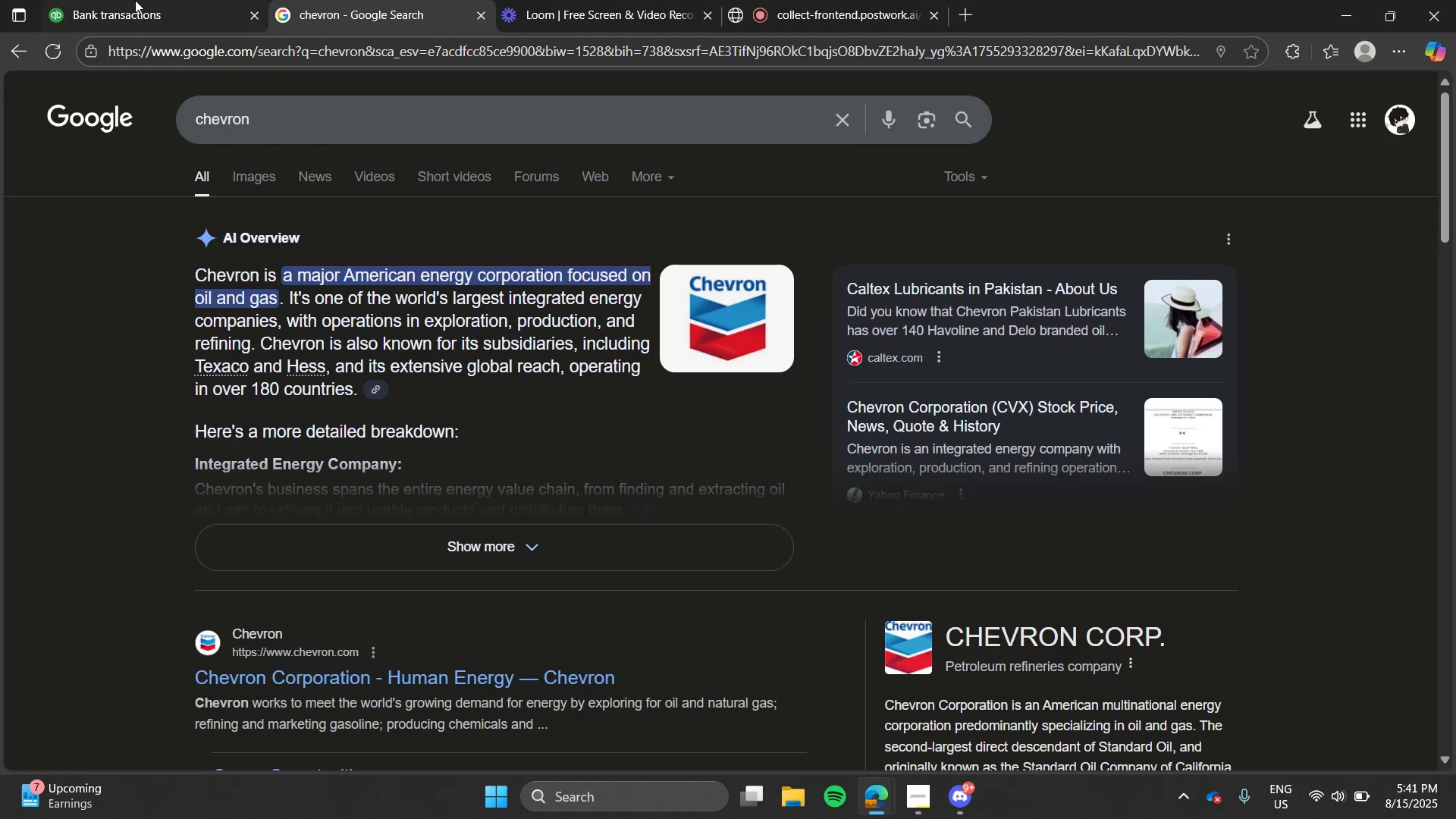 
left_click([135, 0])
 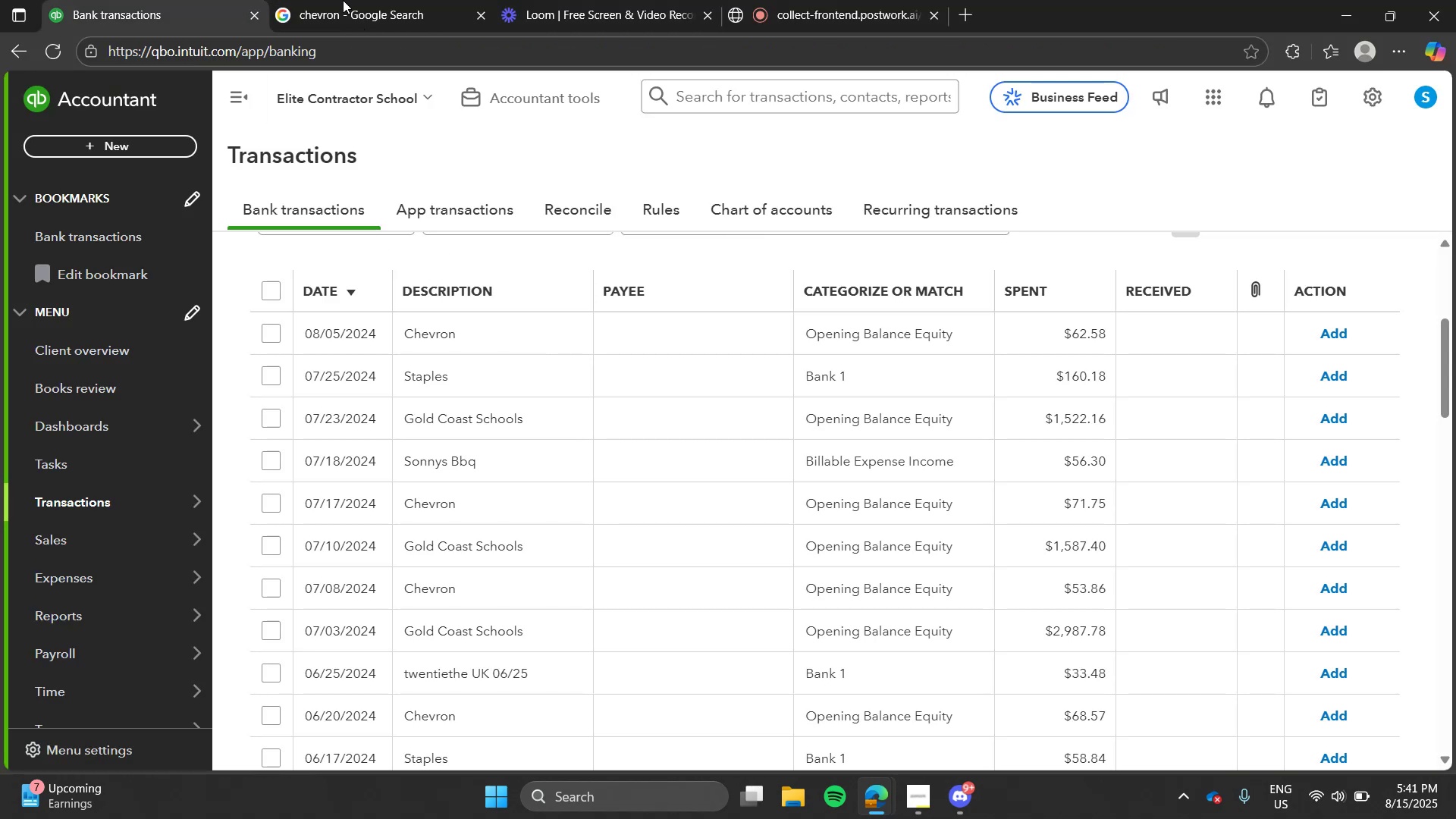 
left_click([340, 0])
 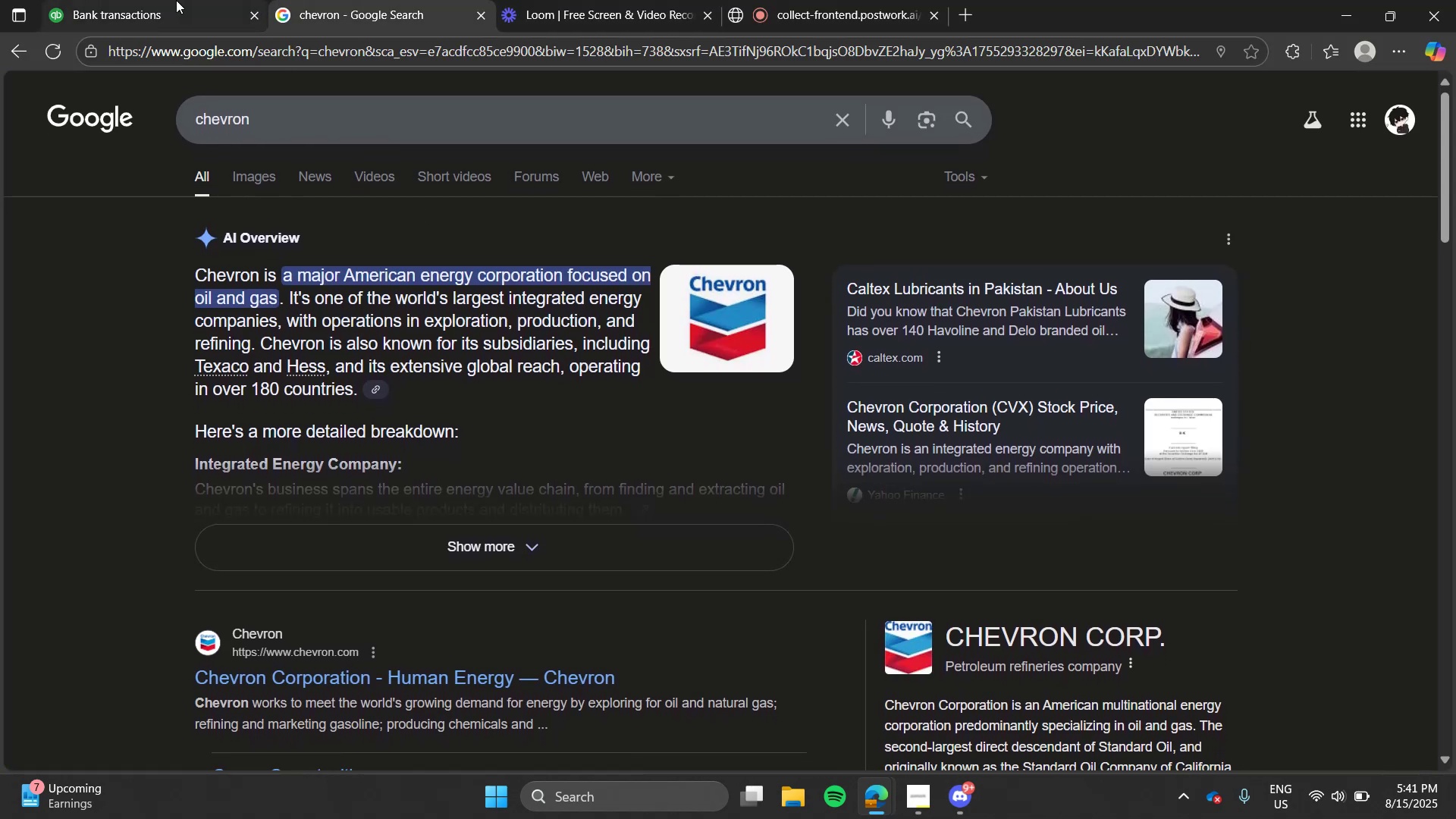 
left_click([152, 0])
 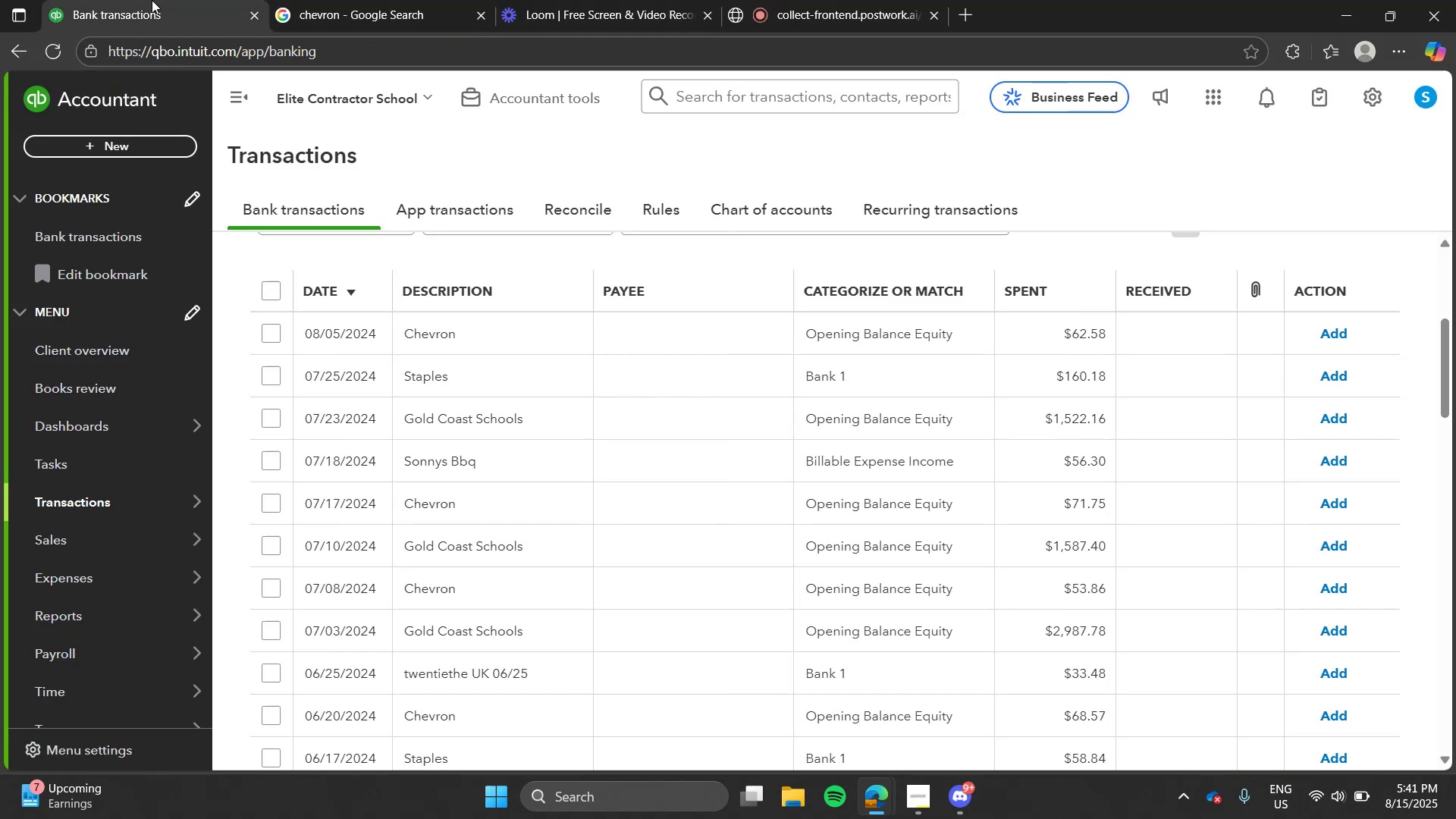 
mouse_move([507, 323])
 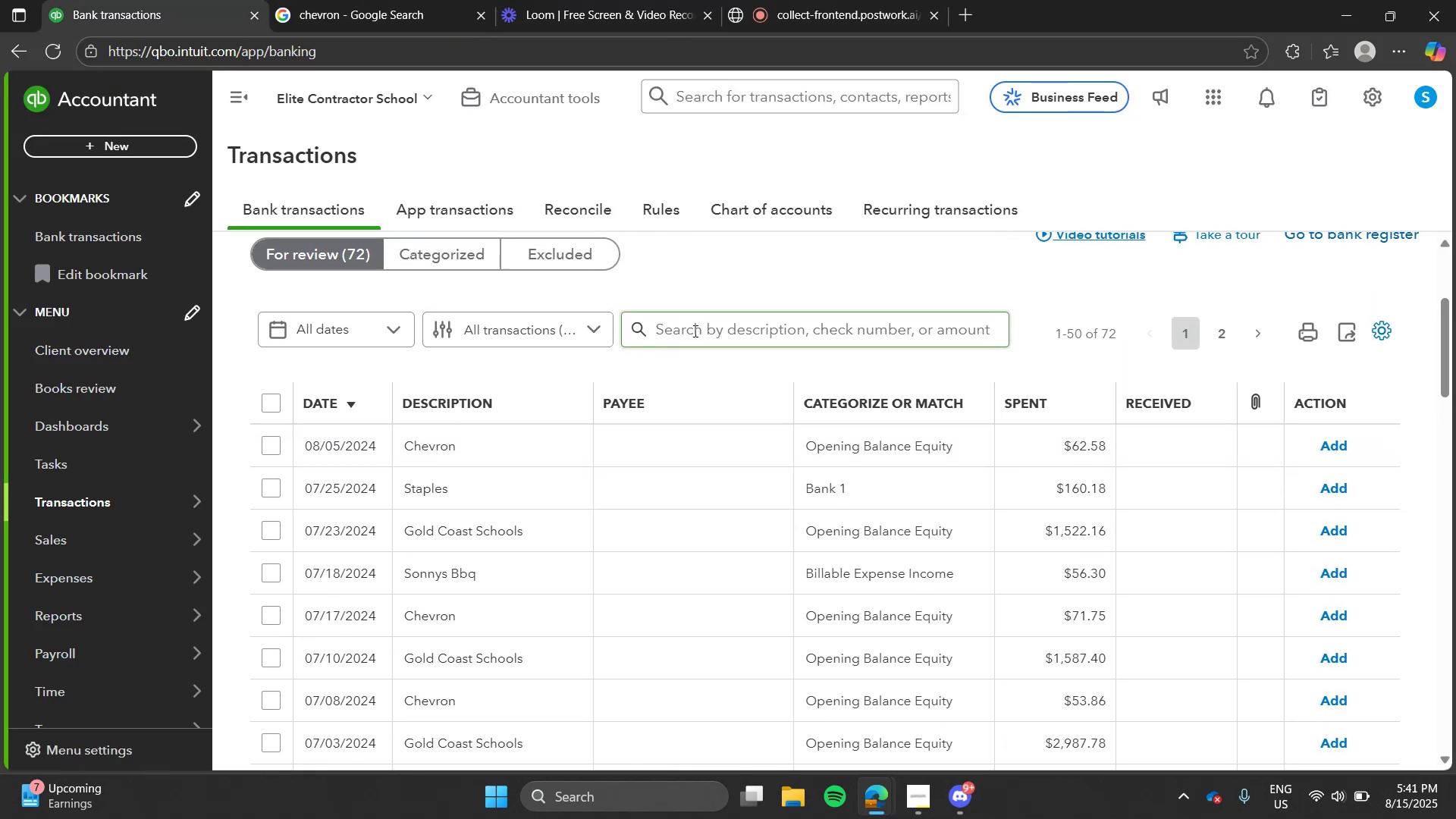 
left_click([694, 331])
 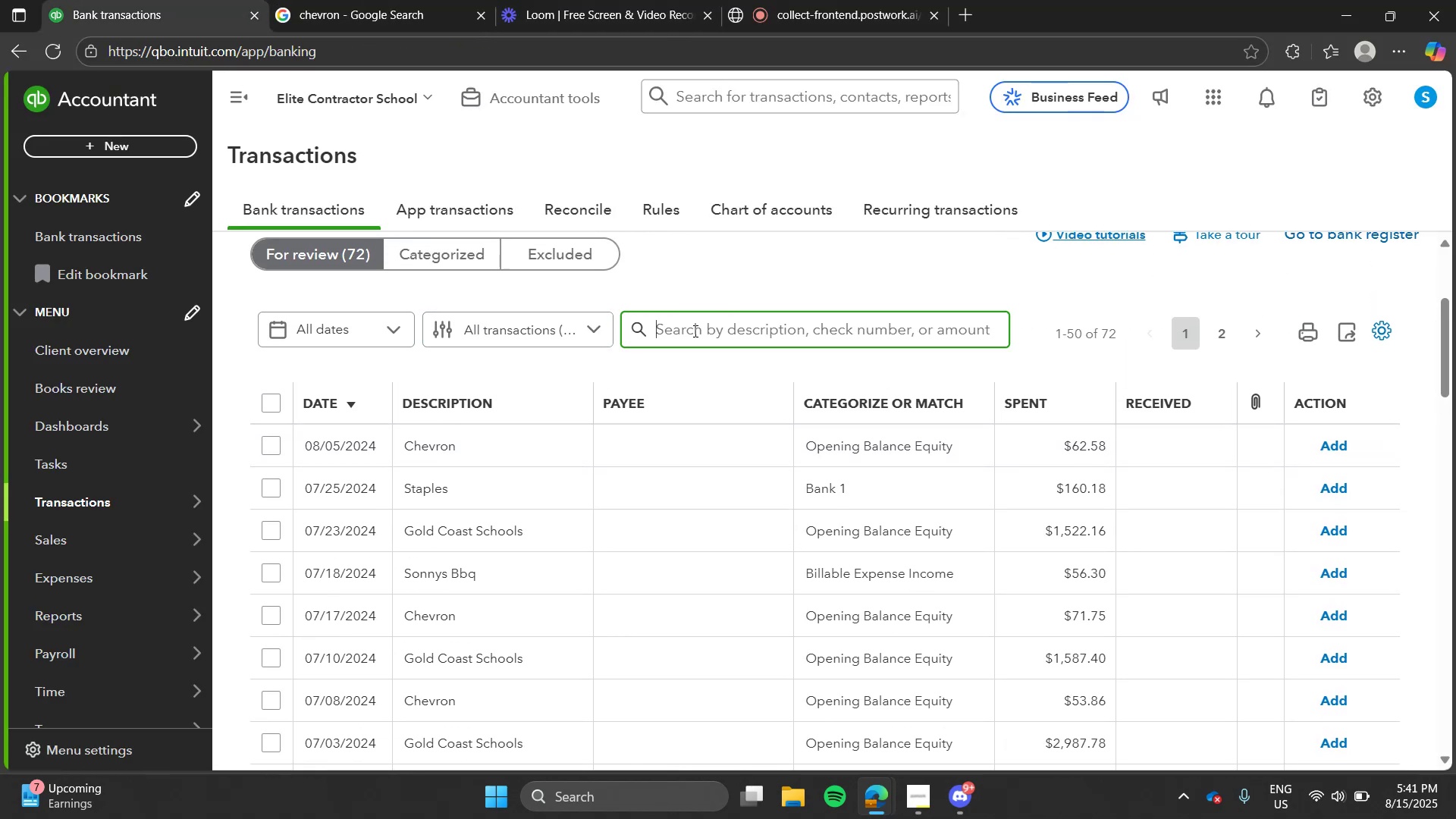 
type(chevron)
 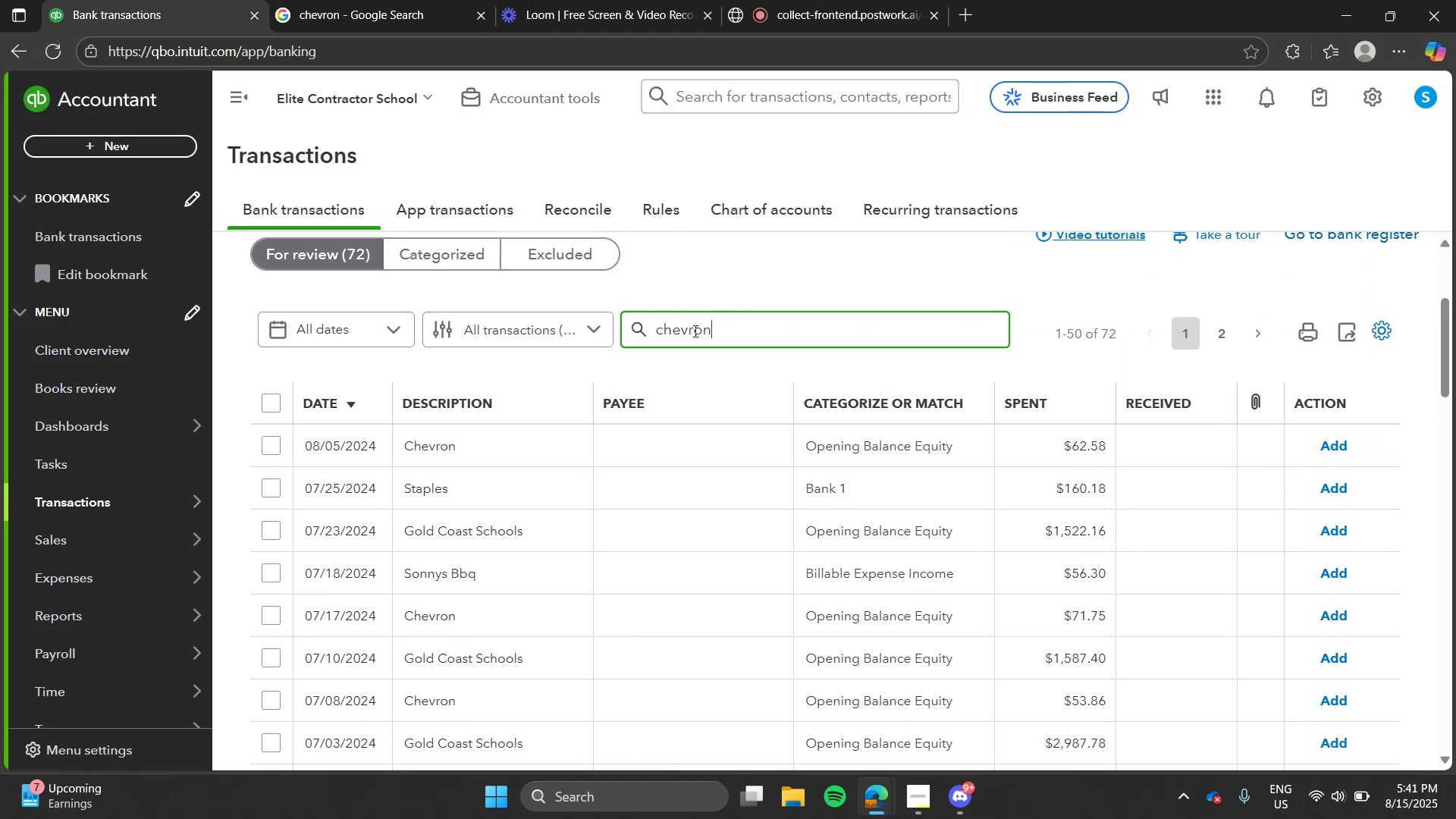 
key(Enter)
 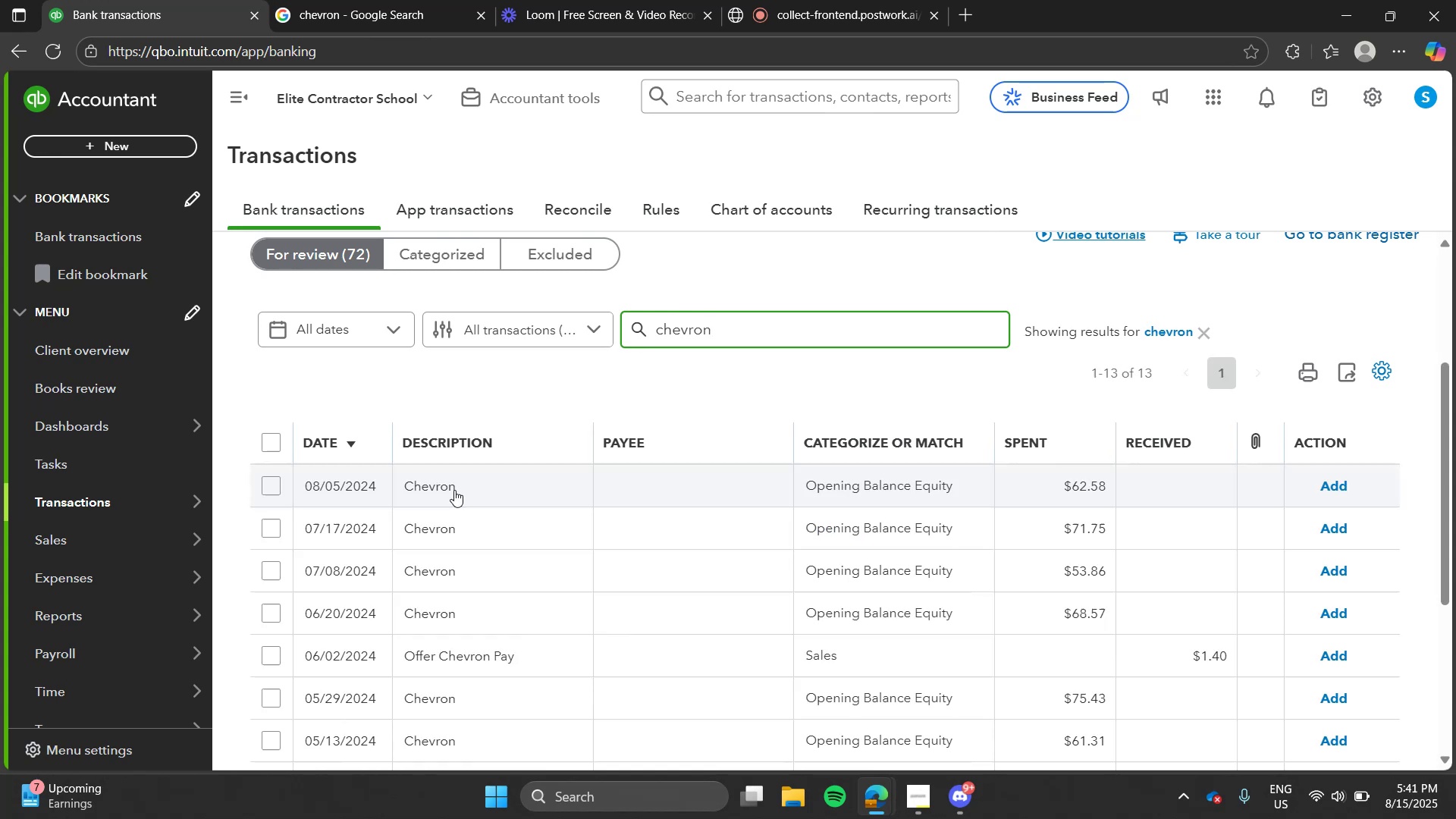 
left_click([467, 489])
 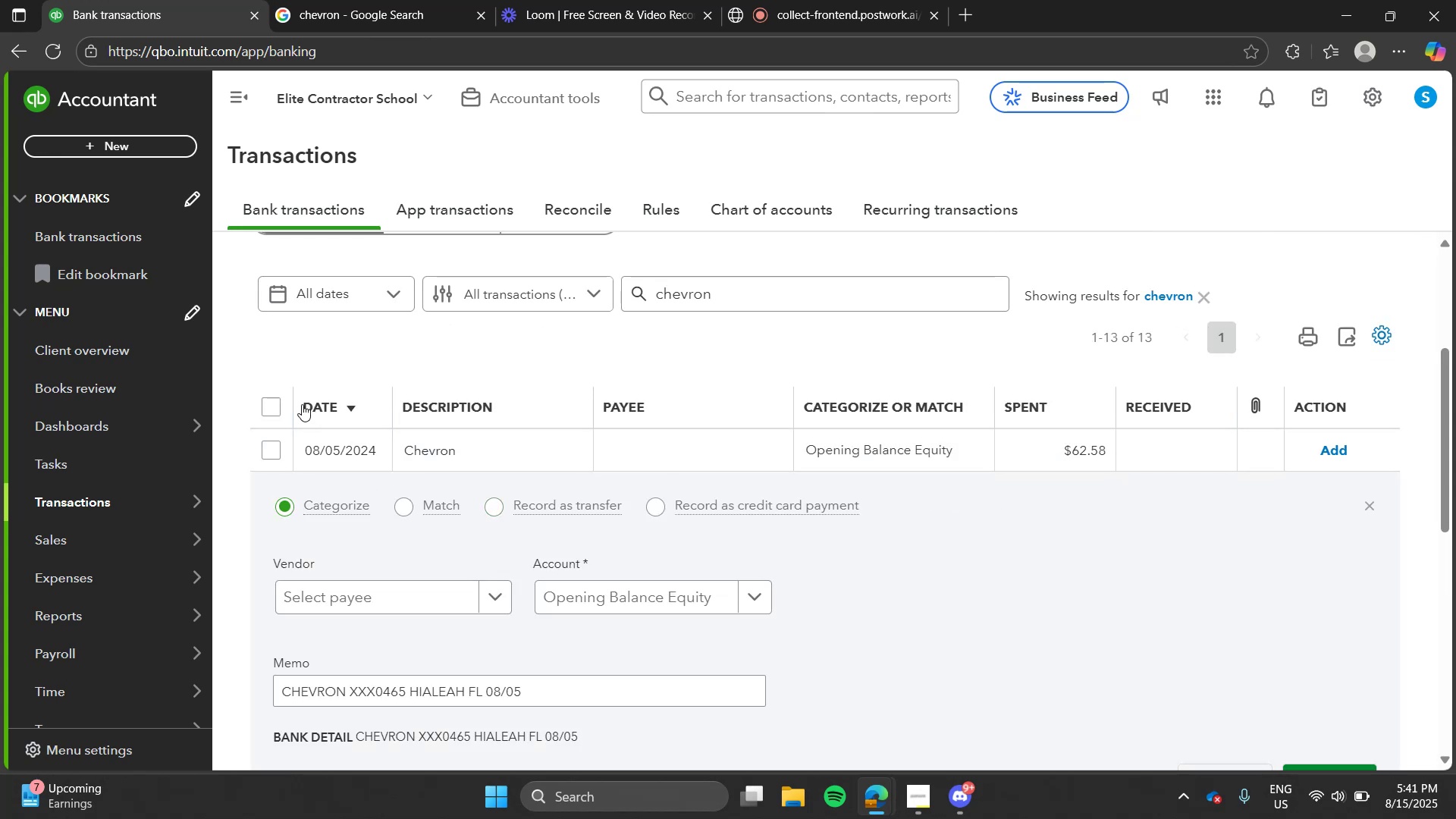 
left_click([272, 400])
 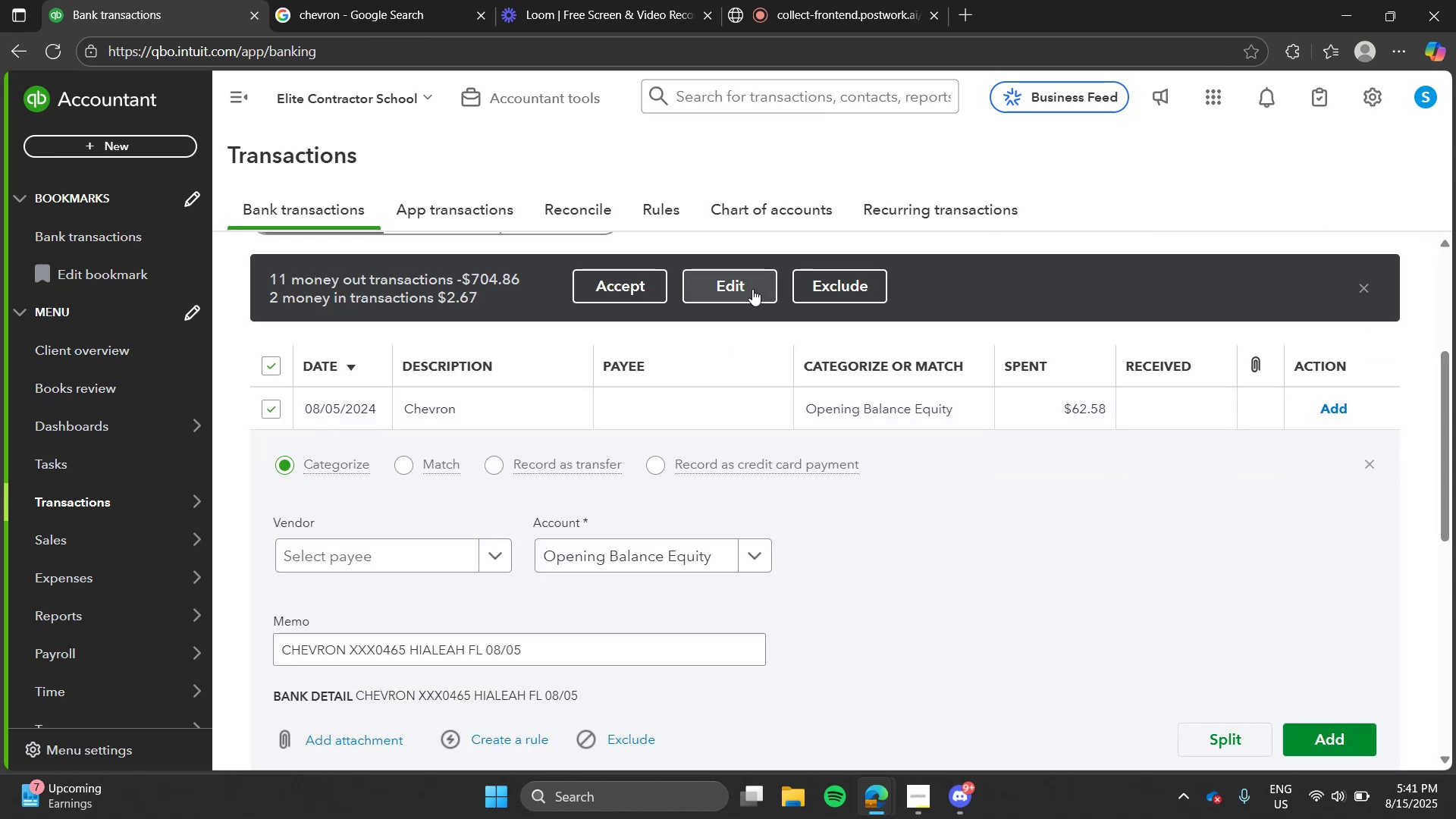 
left_click([752, 289])
 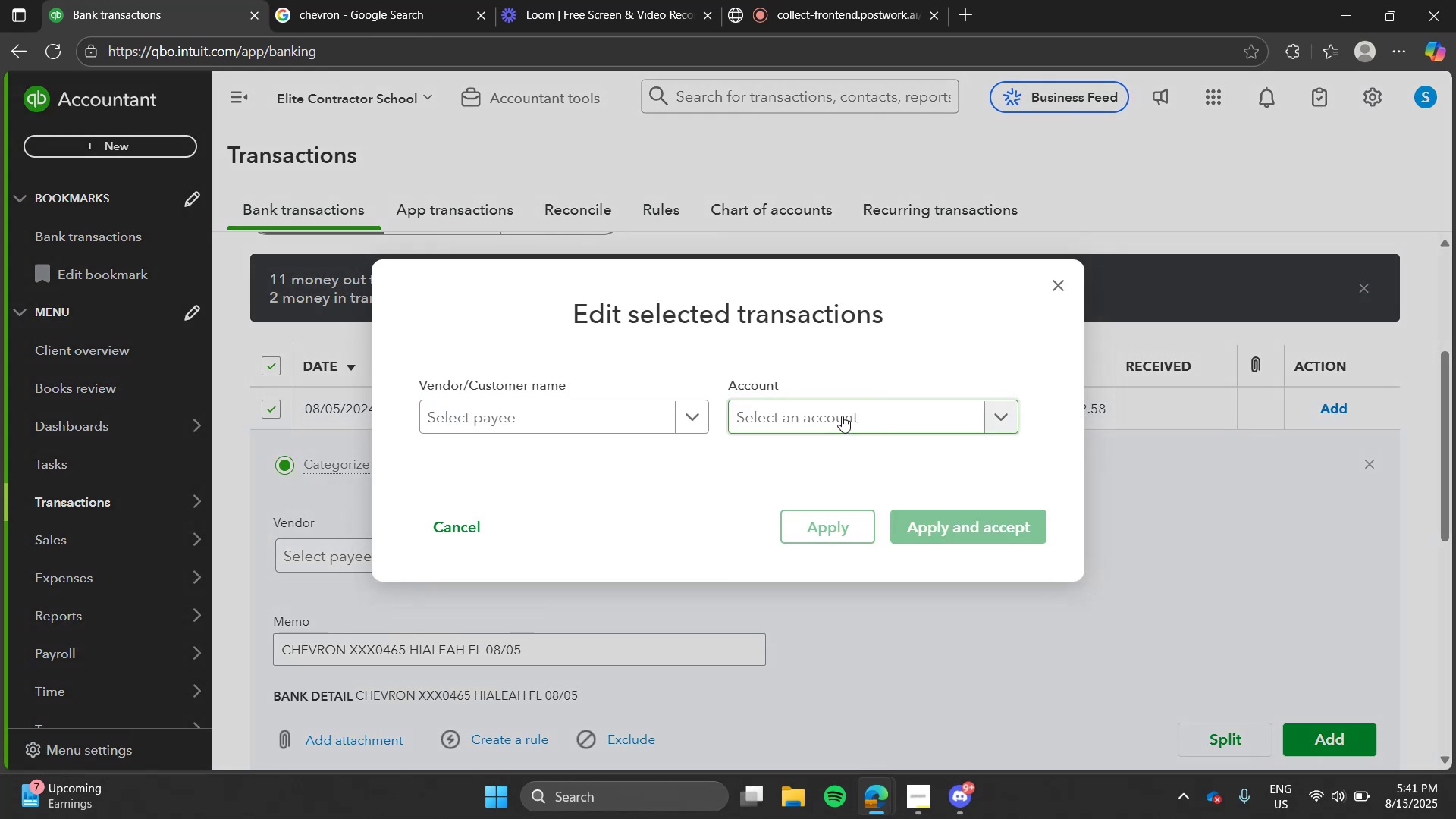 
left_click([844, 419])
 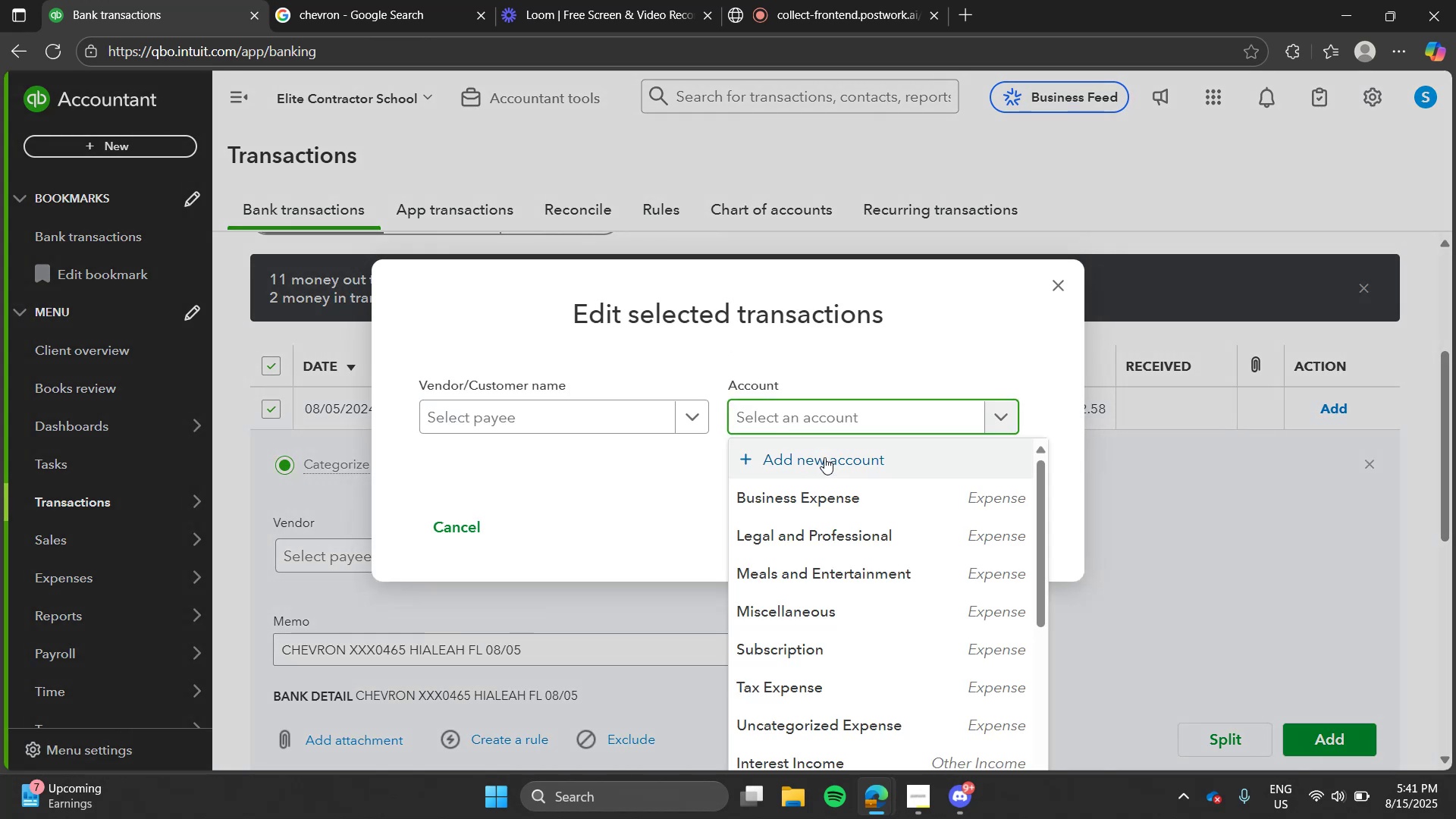 
left_click([824, 457])
 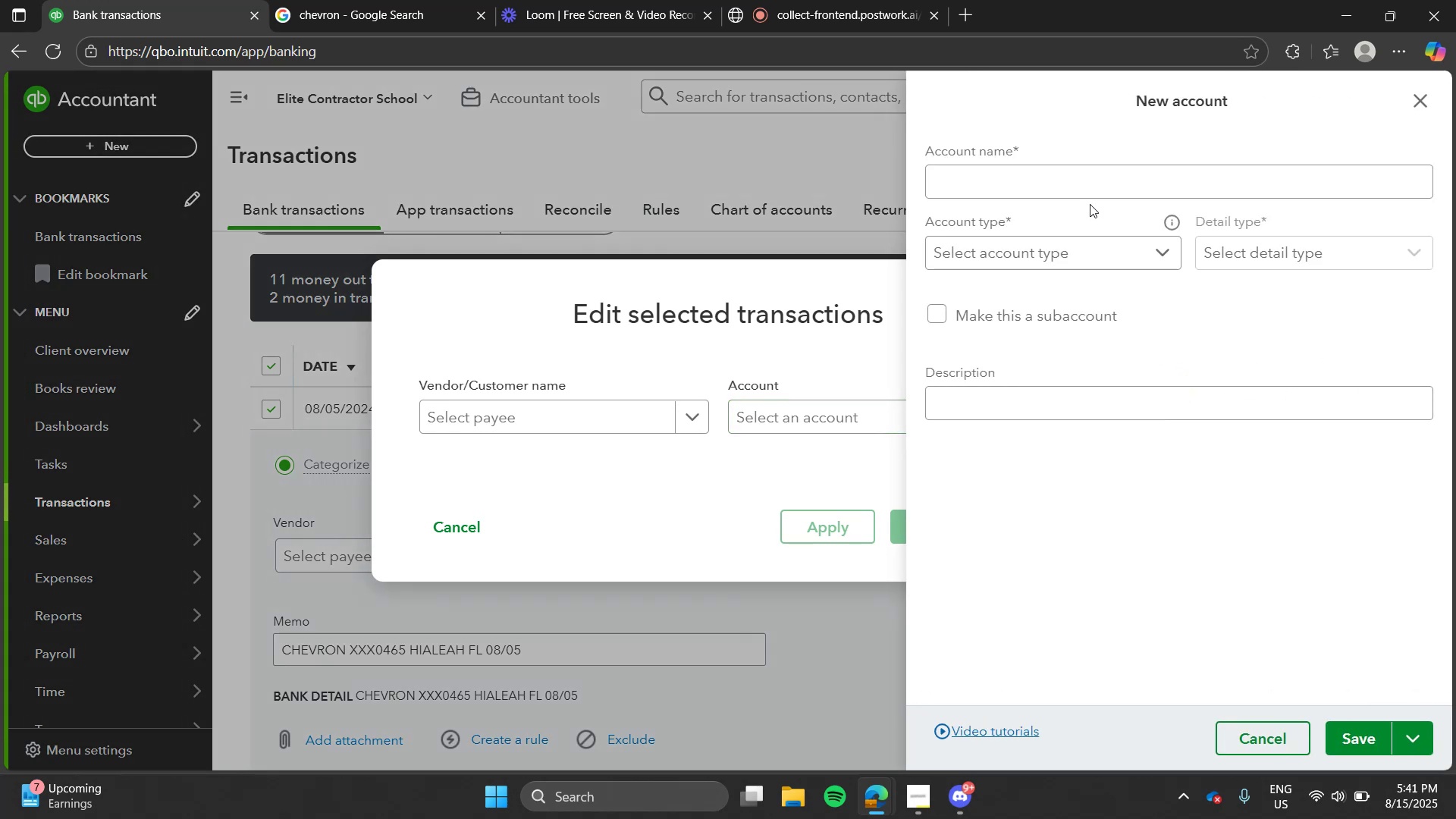 
left_click([1094, 180])
 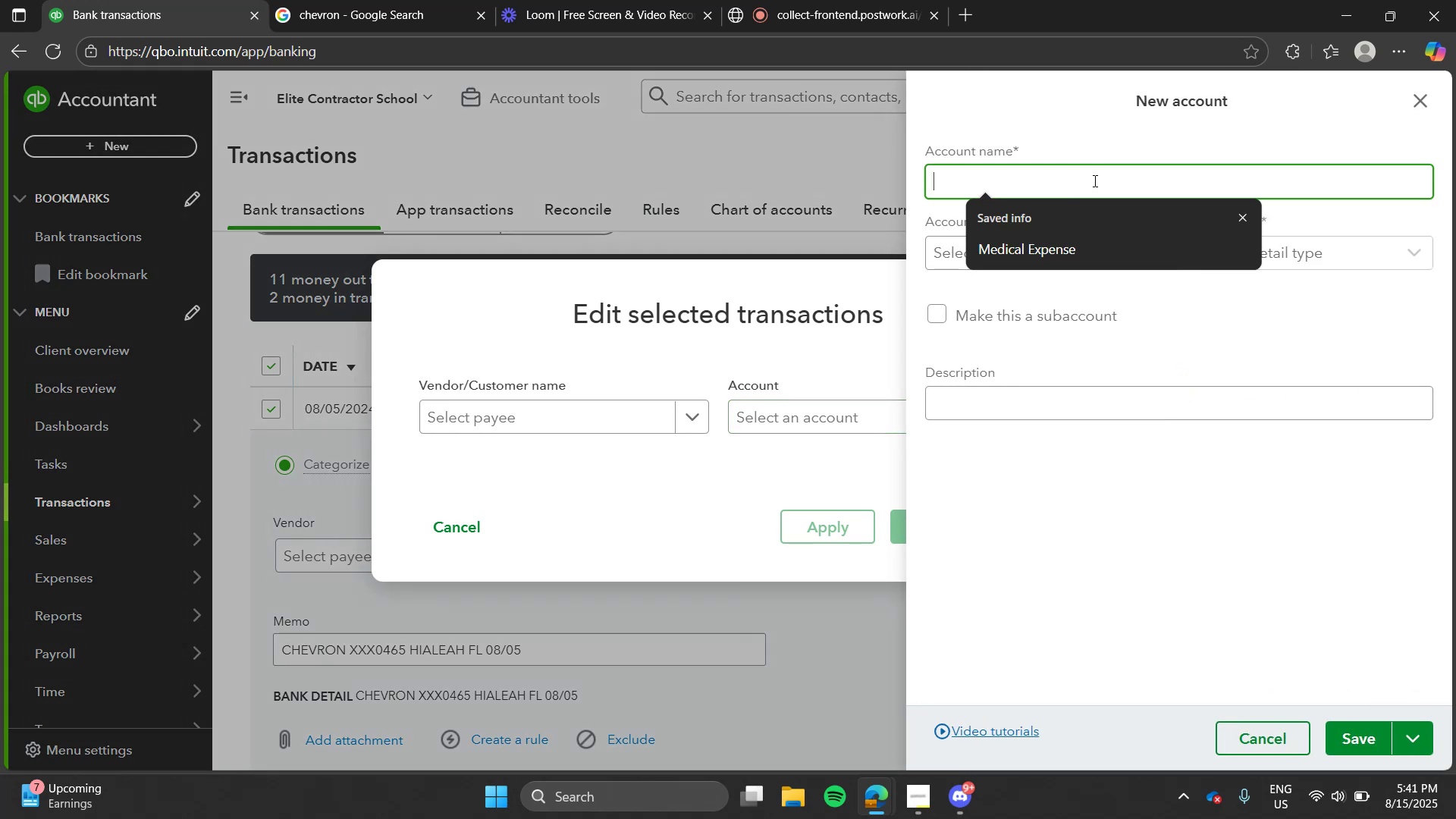 
type(Fuel Expense)
 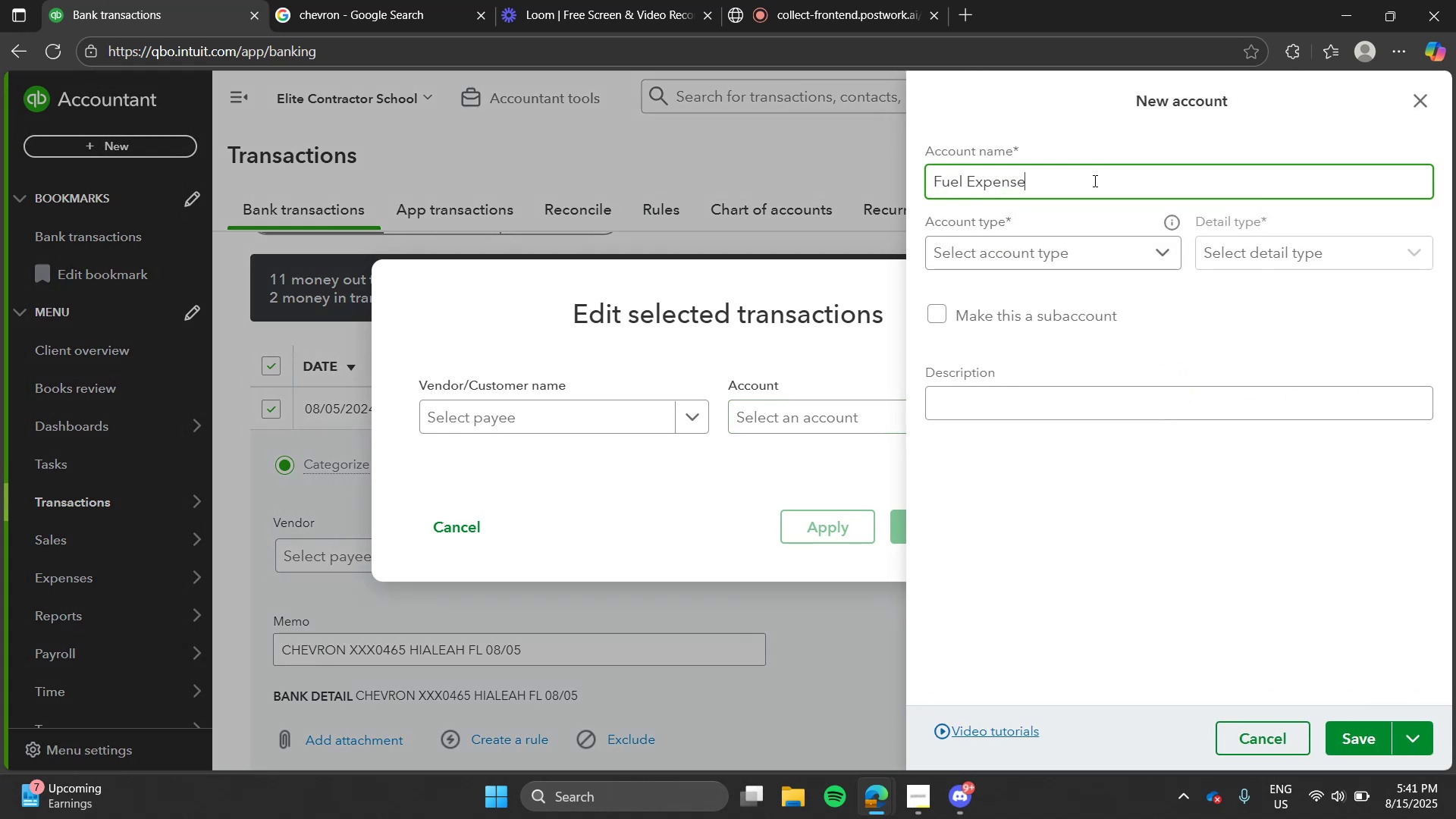 
left_click([1125, 253])
 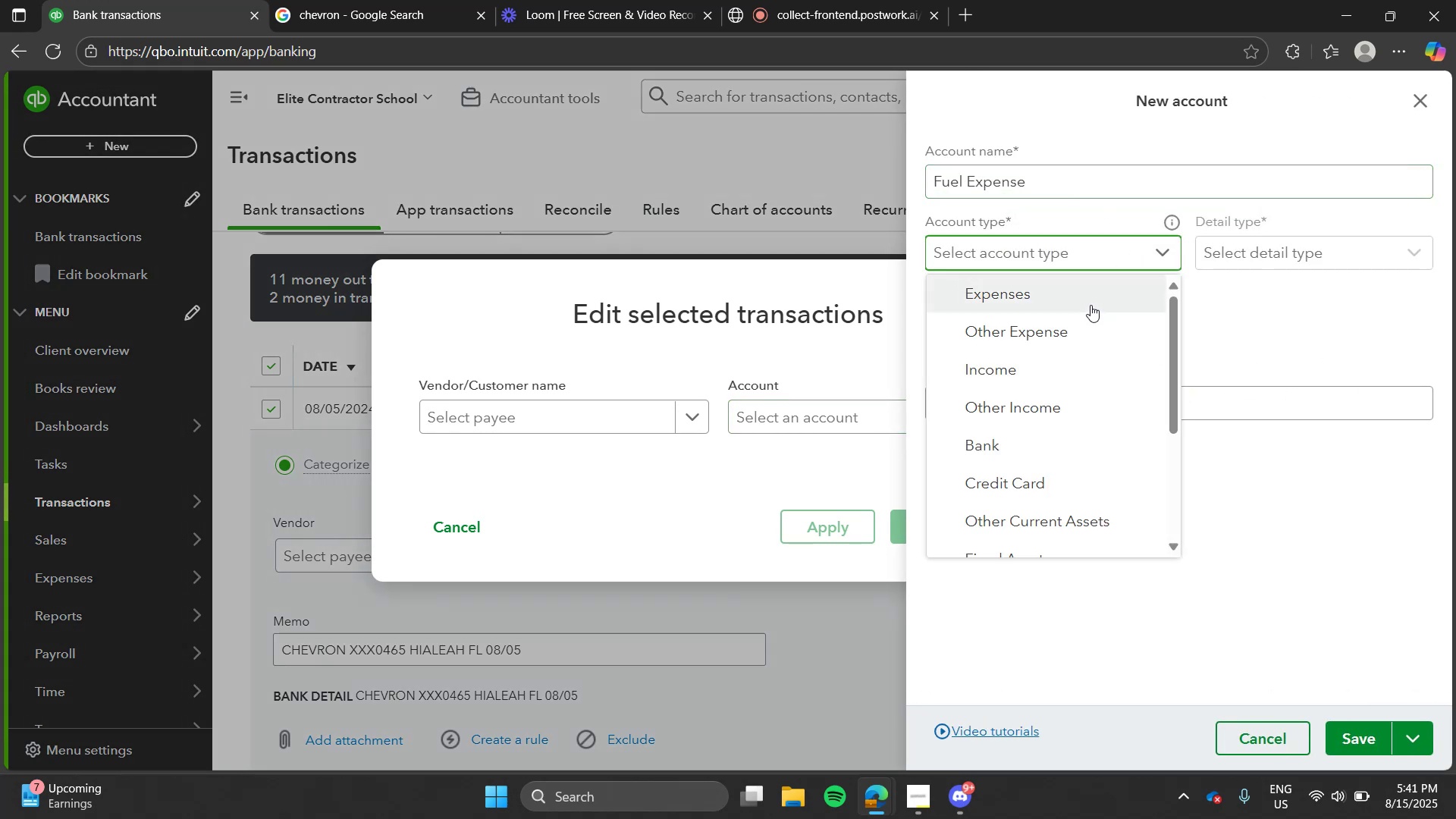 
left_click([1090, 305])
 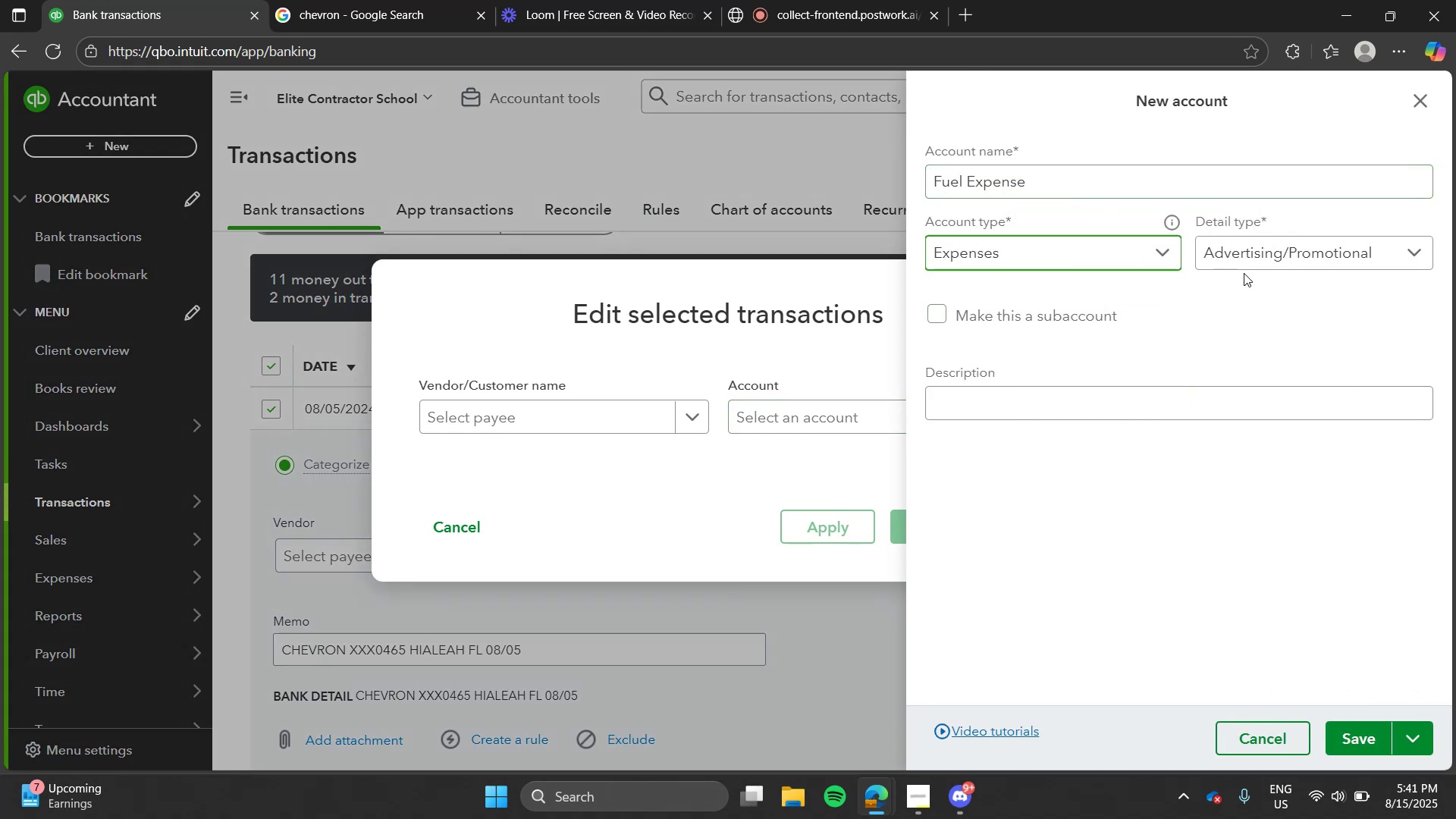 
left_click([1244, 273])
 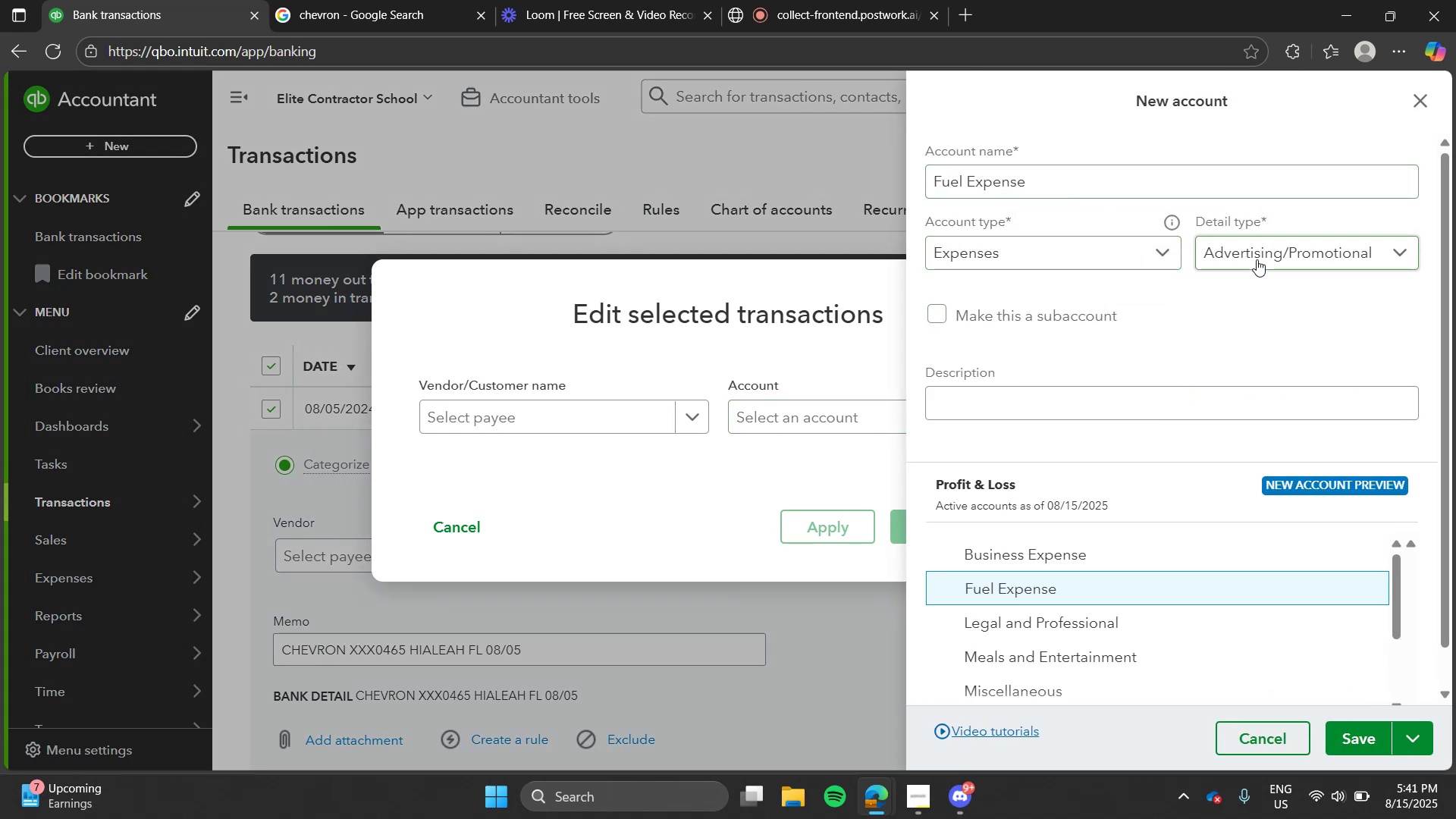 
double_click([1257, 259])
 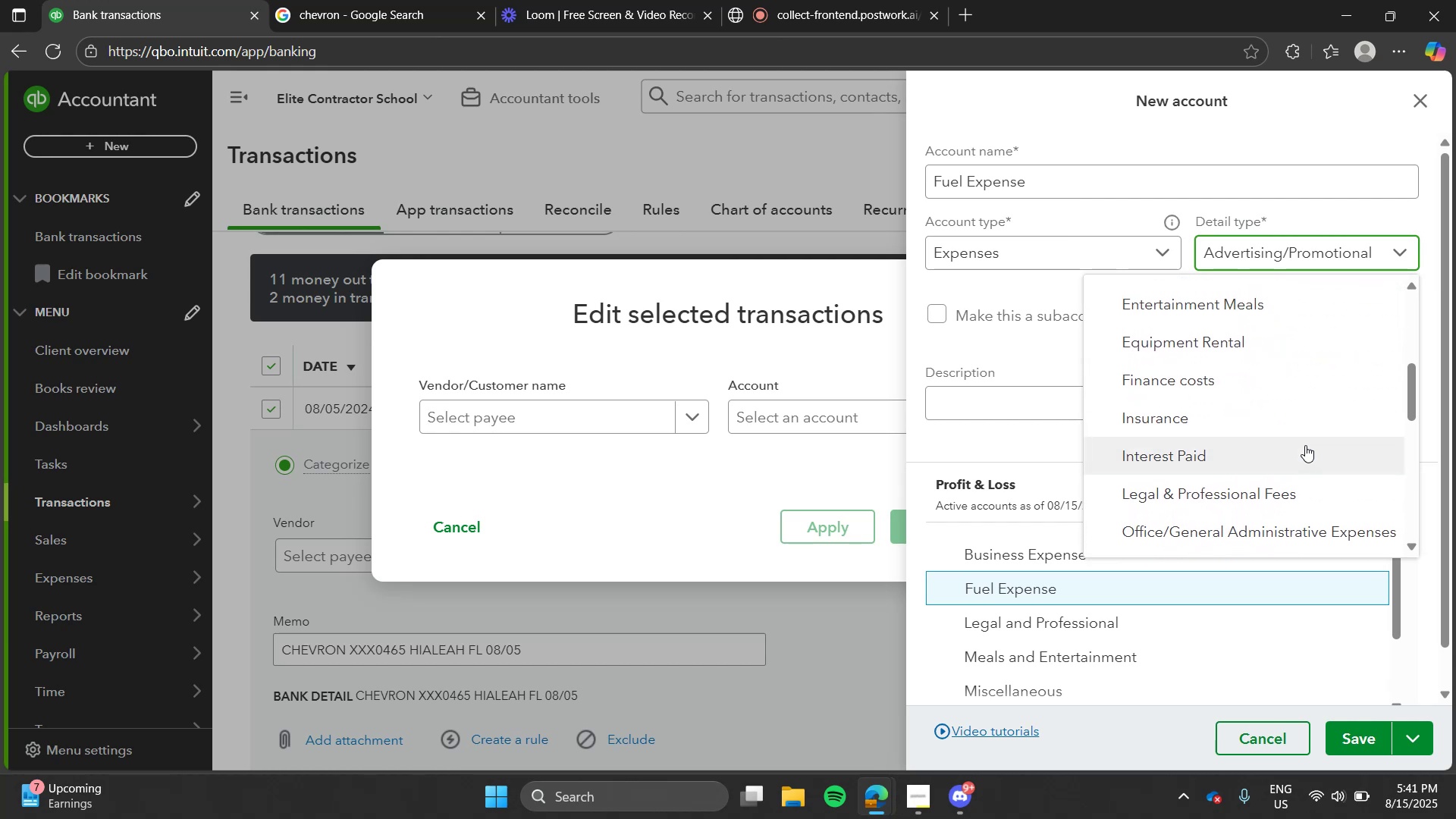 
wait(15.17)
 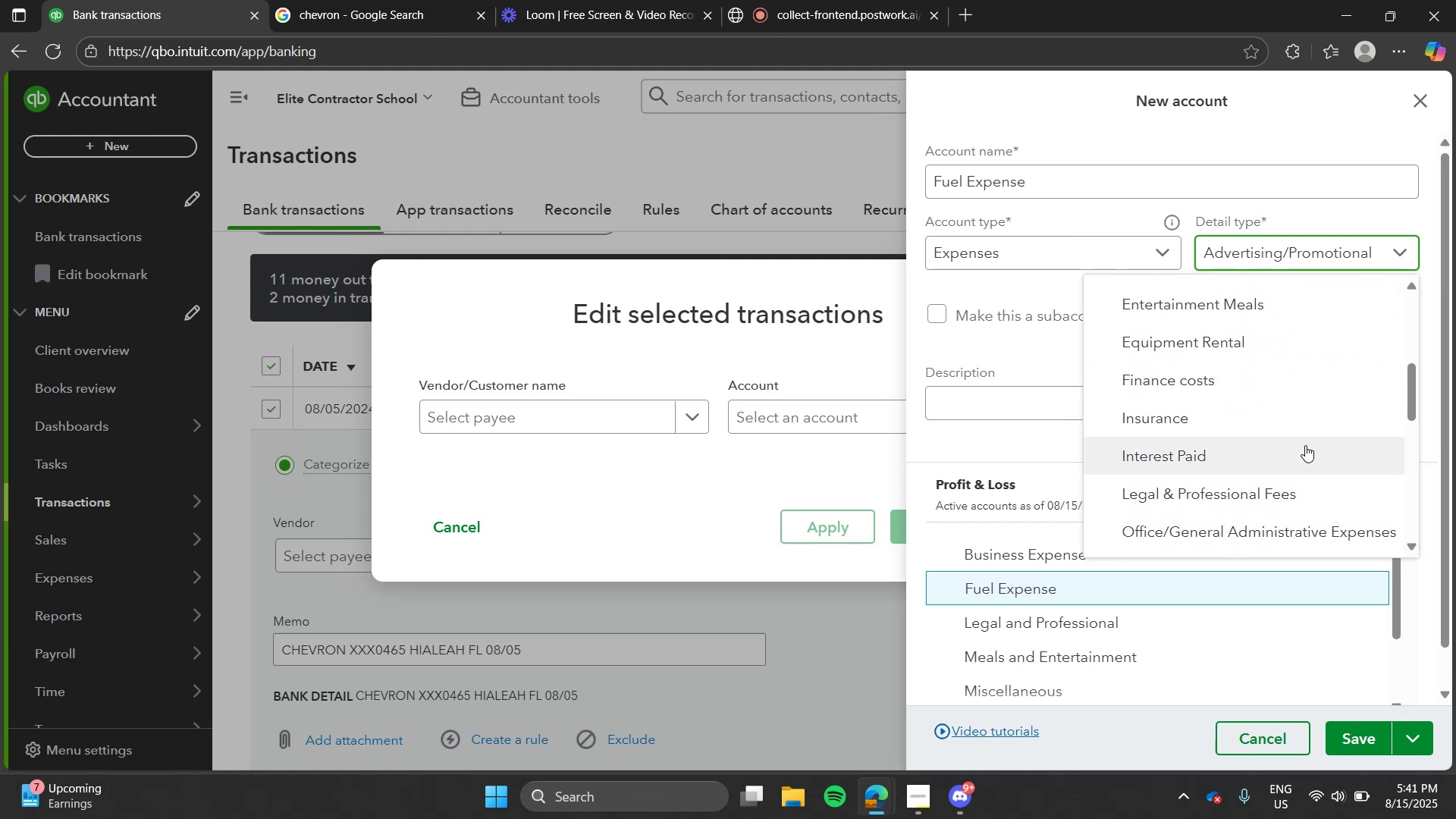 
left_click([1147, 240])
 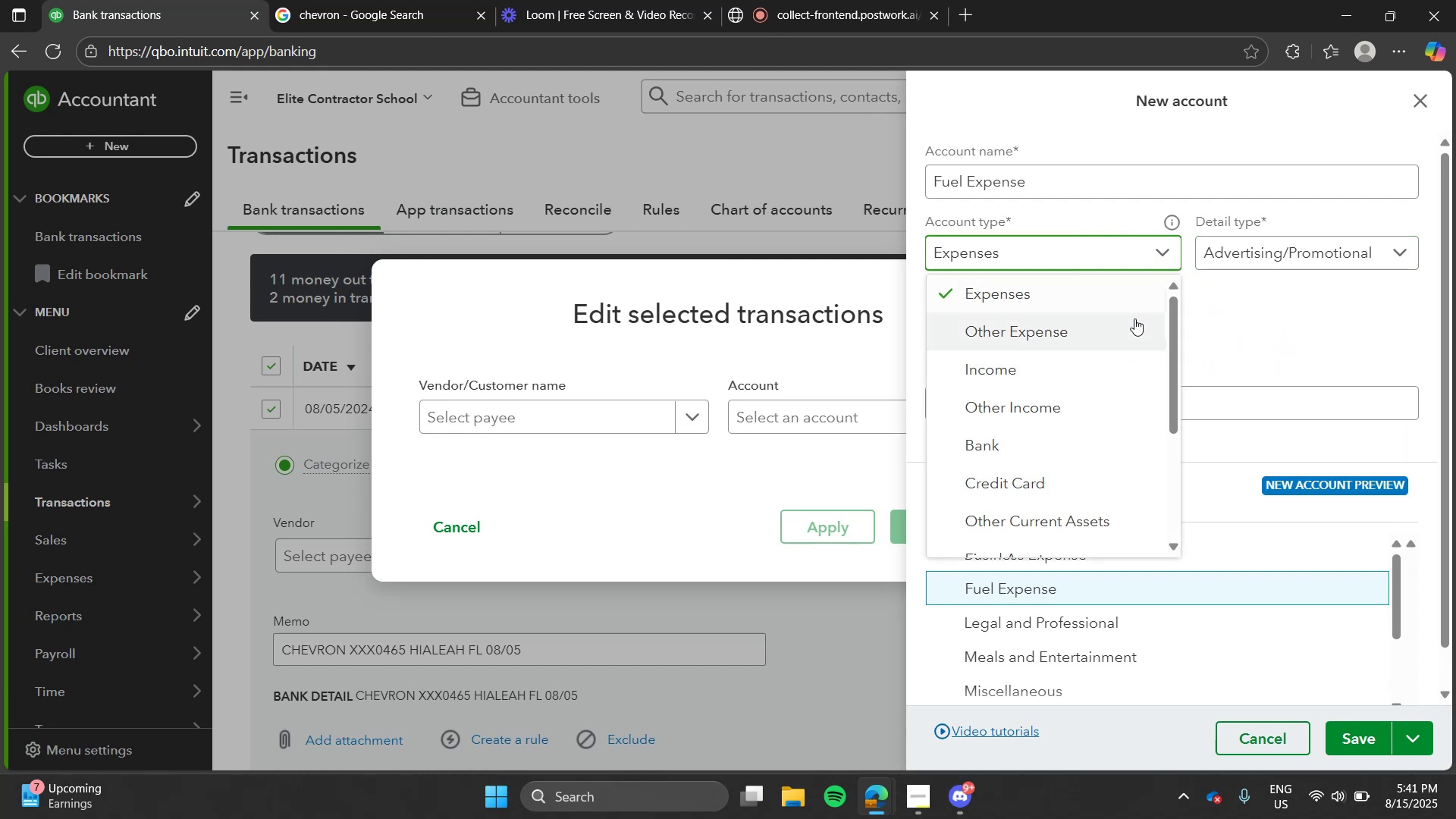 
left_click([1134, 319])
 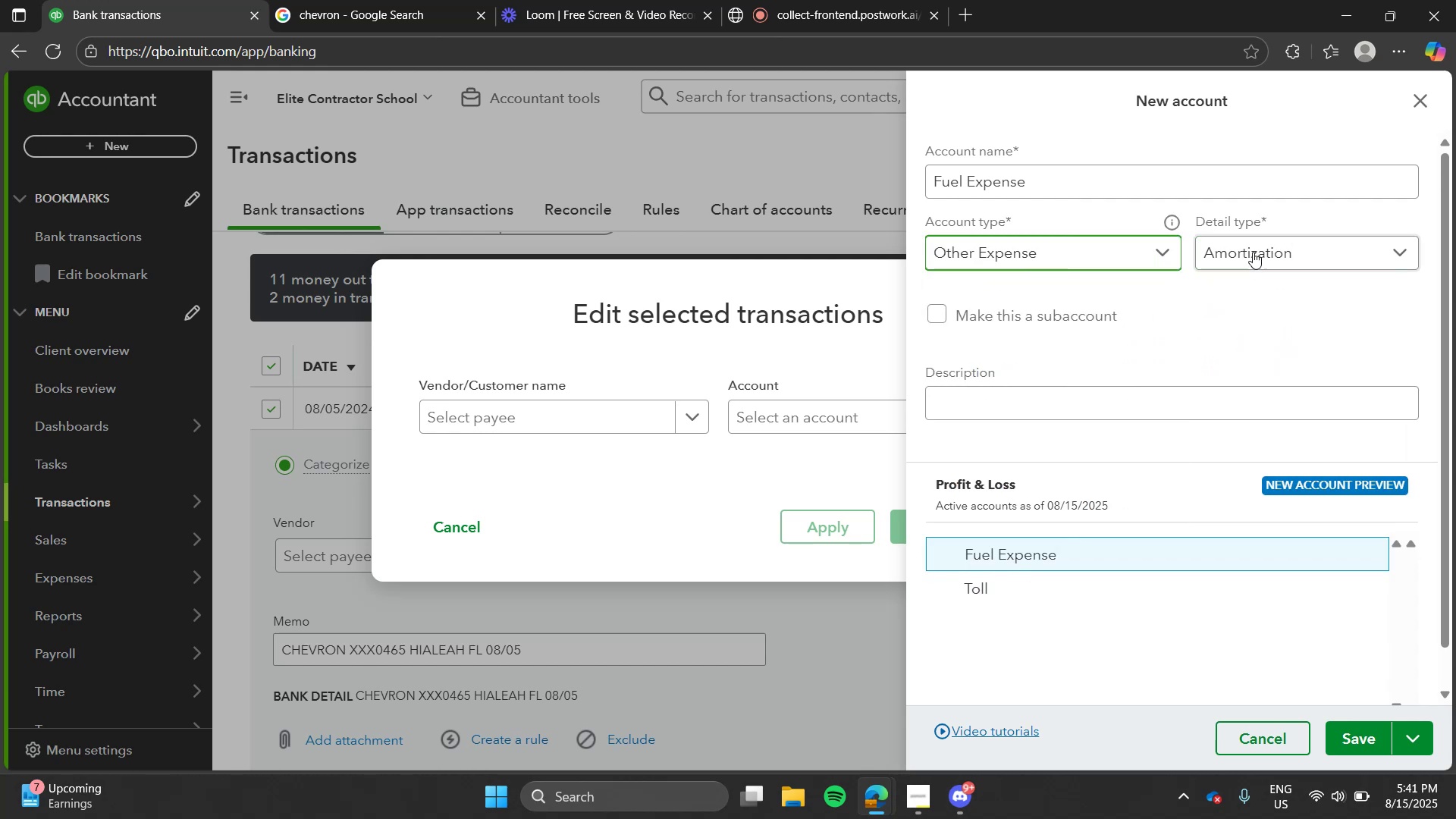 
left_click([1253, 252])
 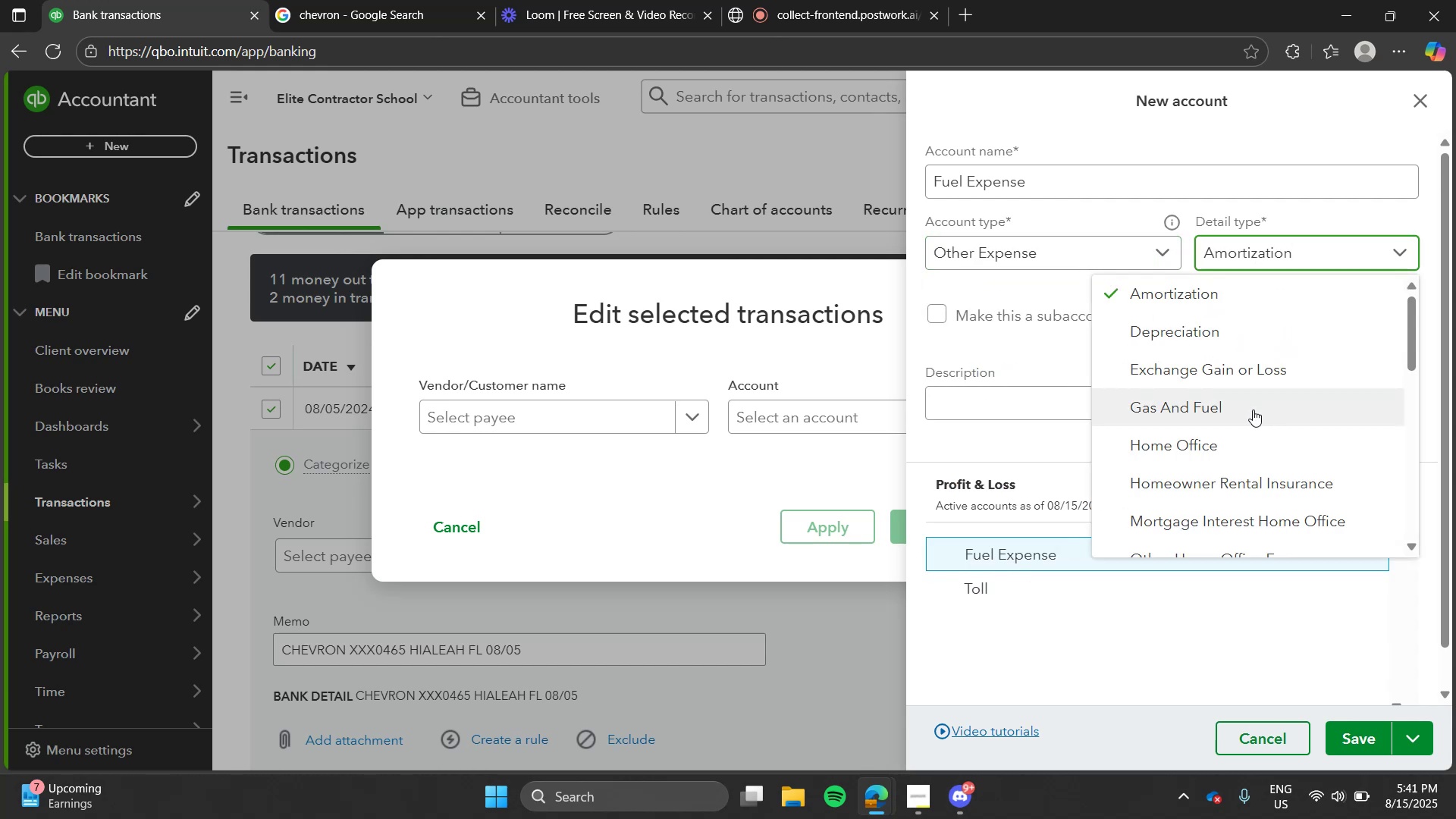 
left_click([1253, 410])
 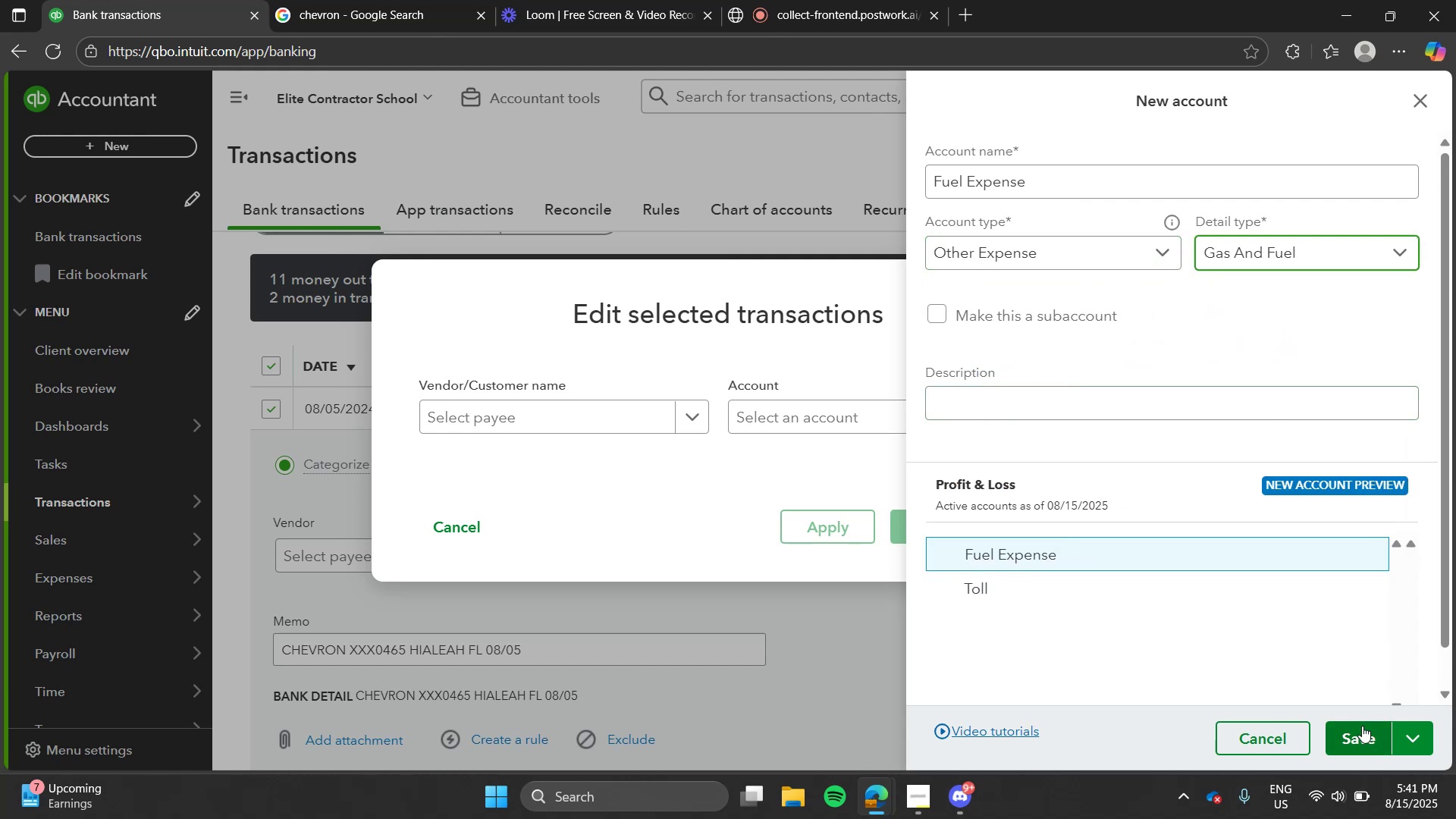 
left_click([1362, 726])
 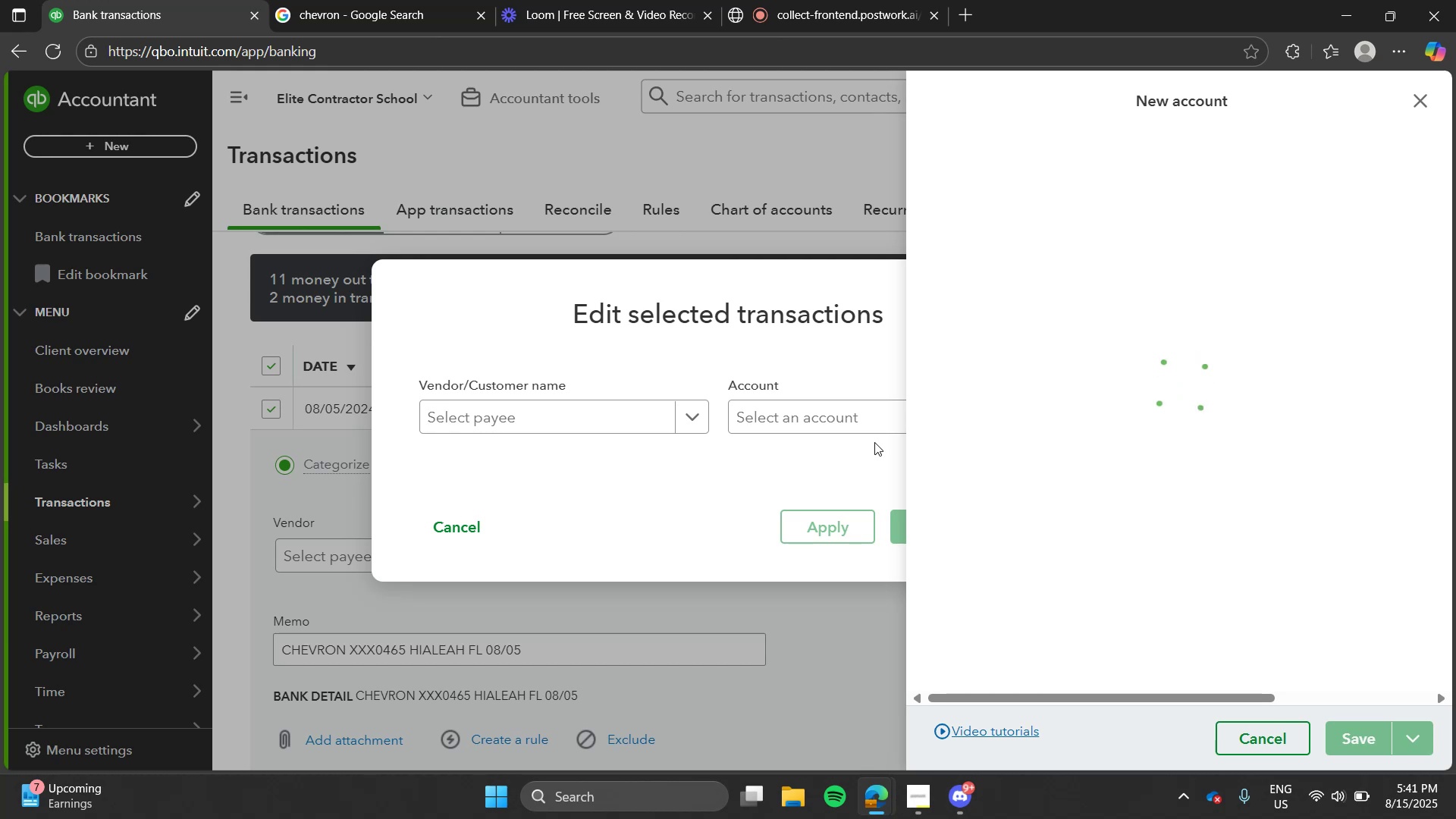 
left_click([935, 519])
 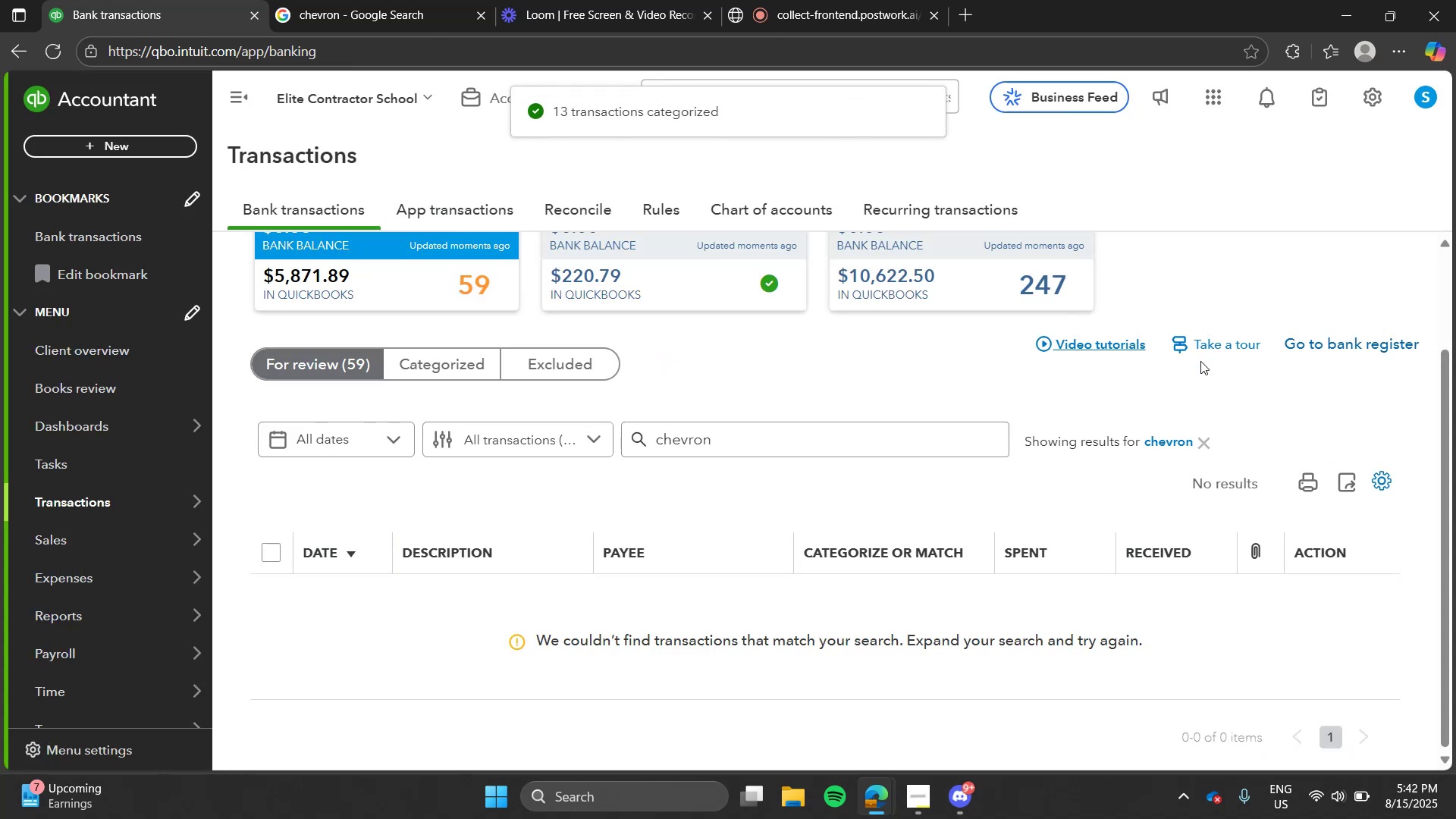 
left_click([1197, 434])
 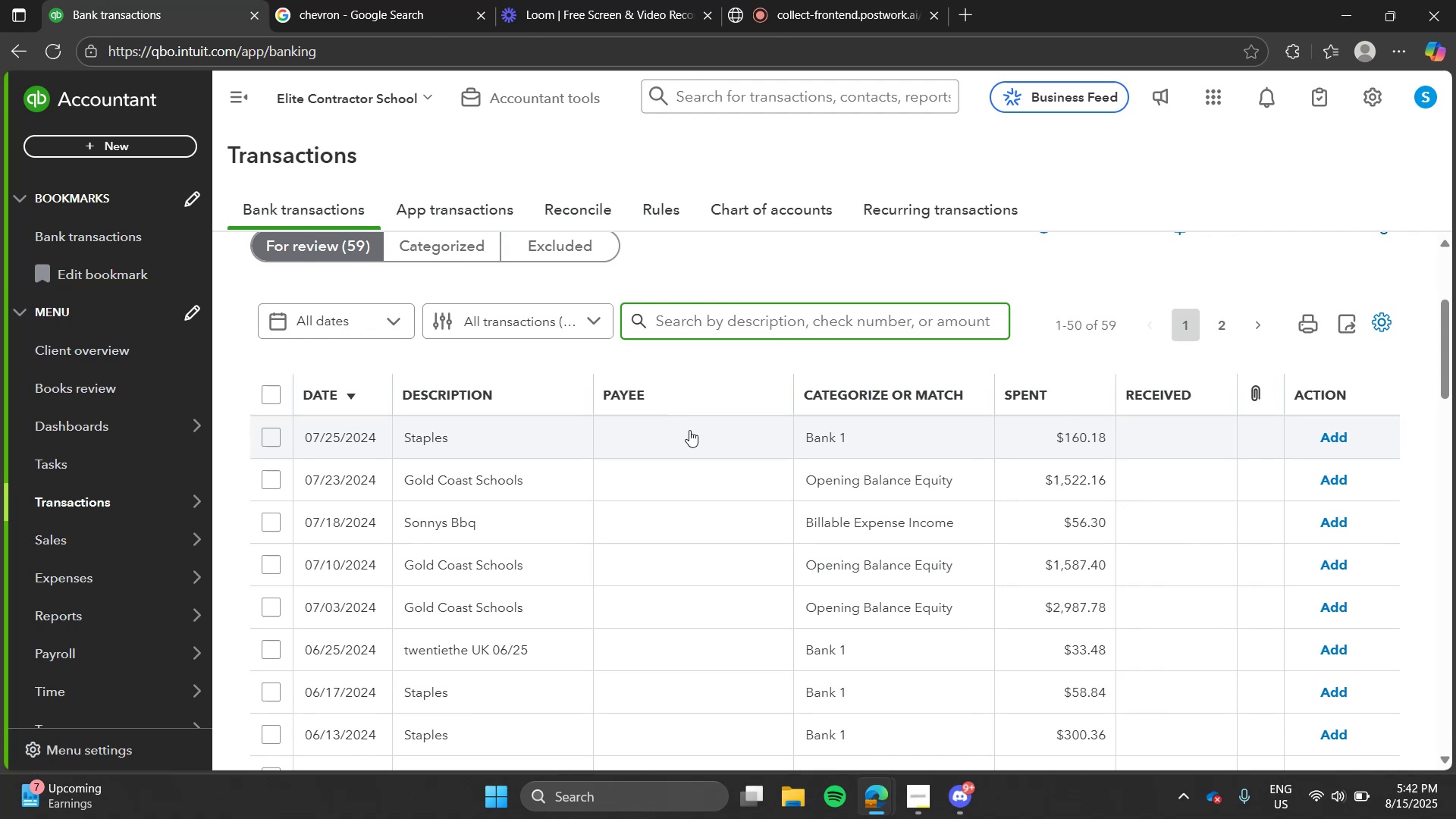 
type(gold coast)
 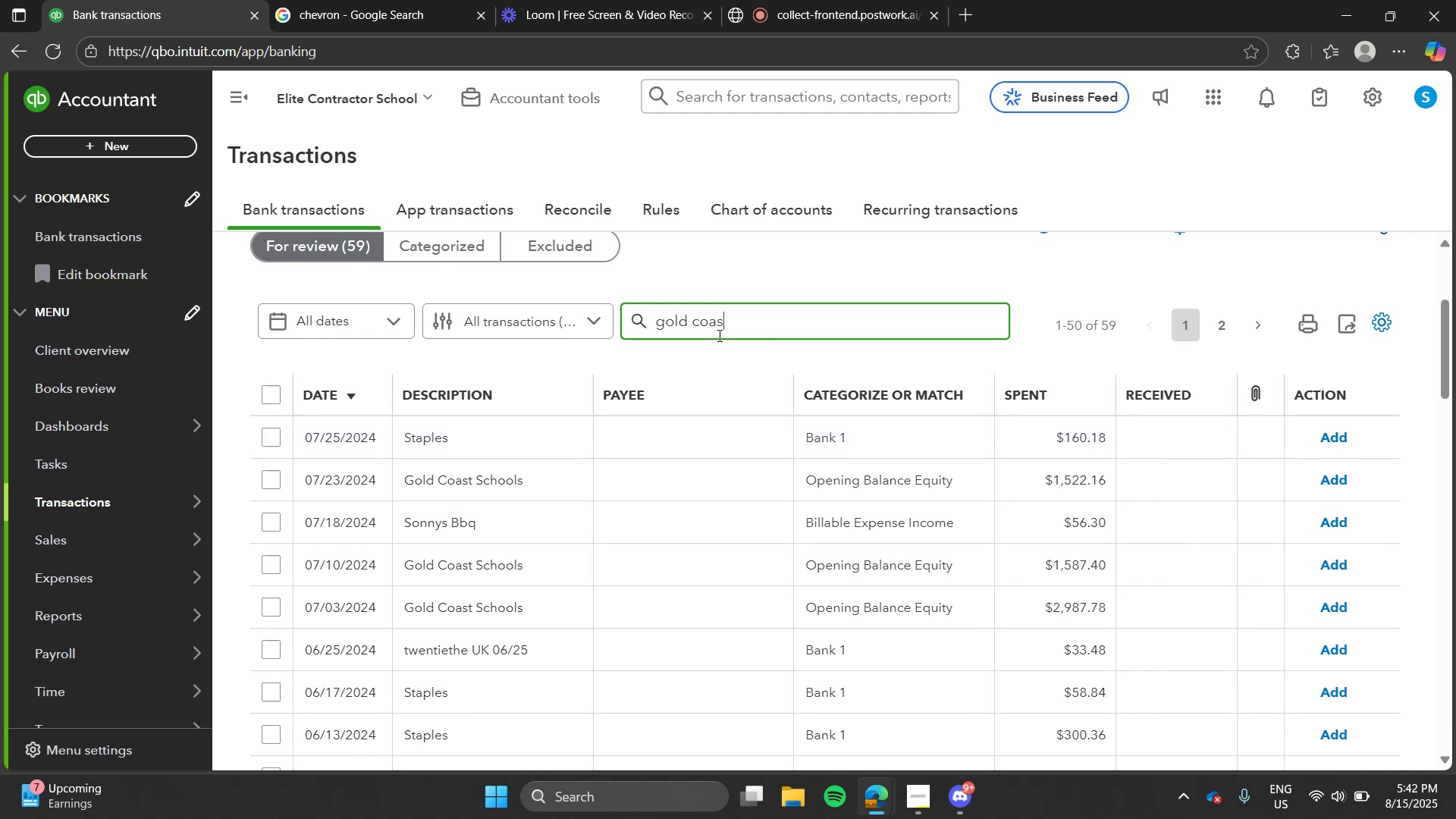 
key(Enter)
 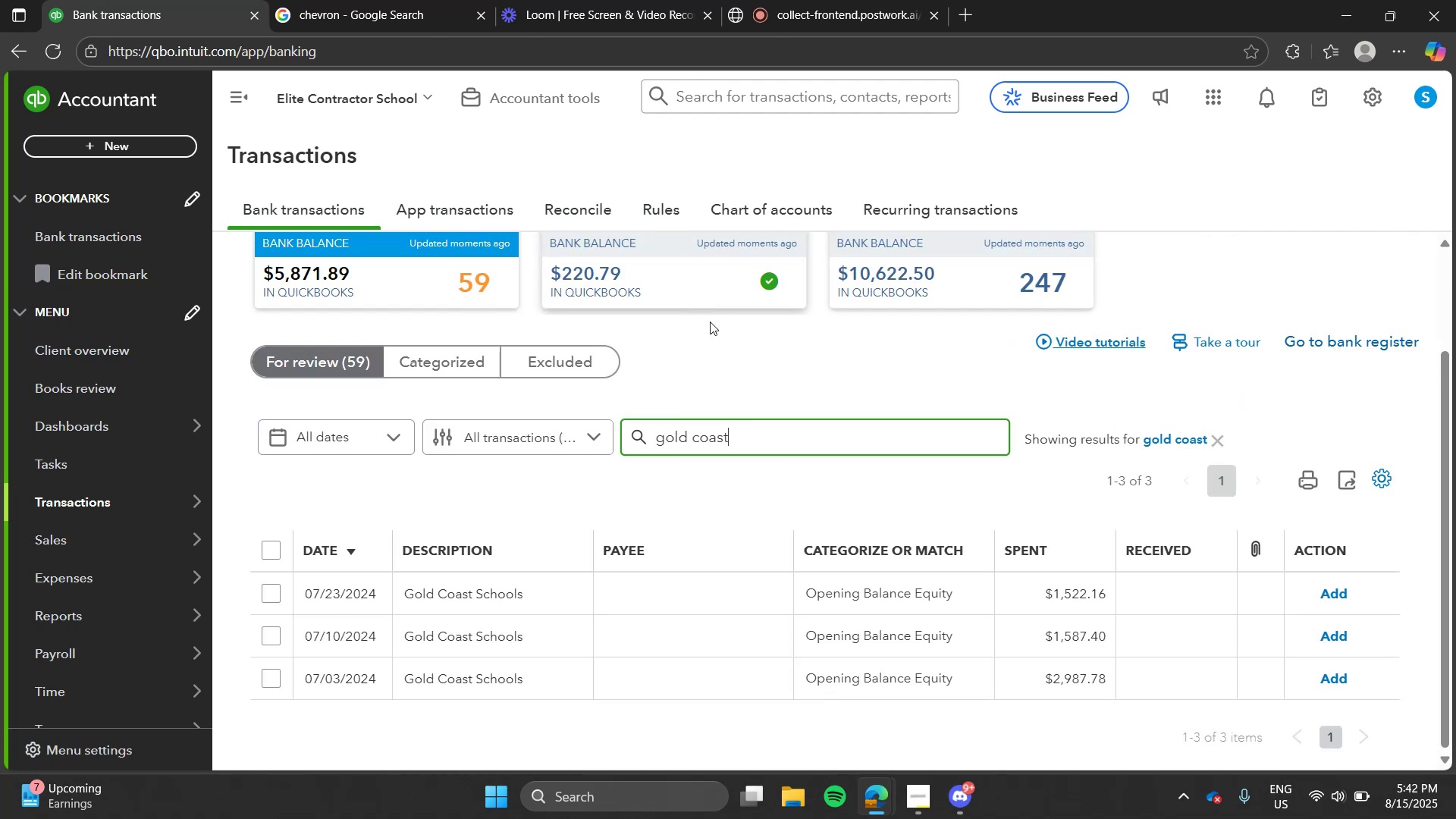 
left_click([698, 392])
 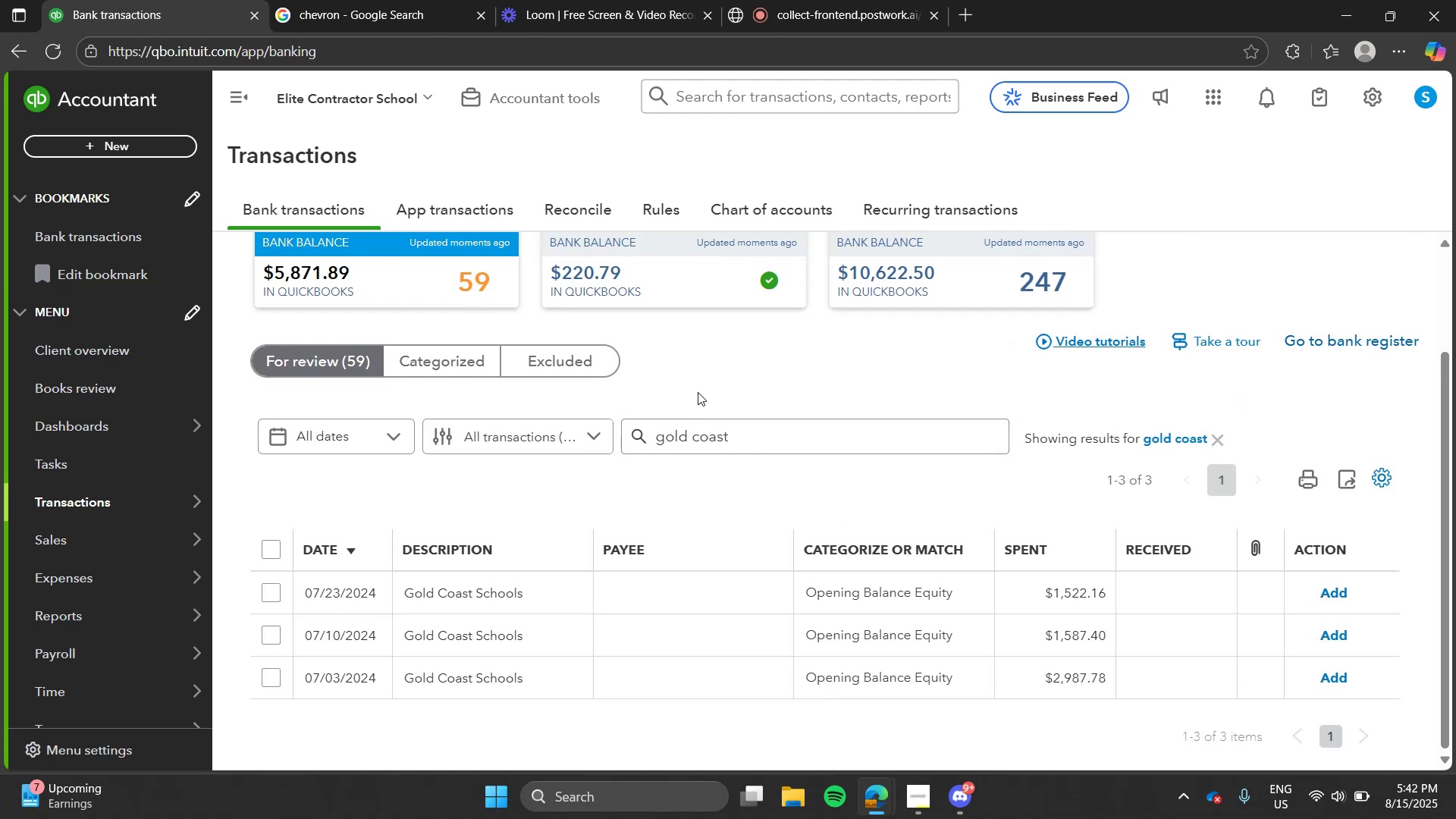 
key(Alt+AltLeft)
 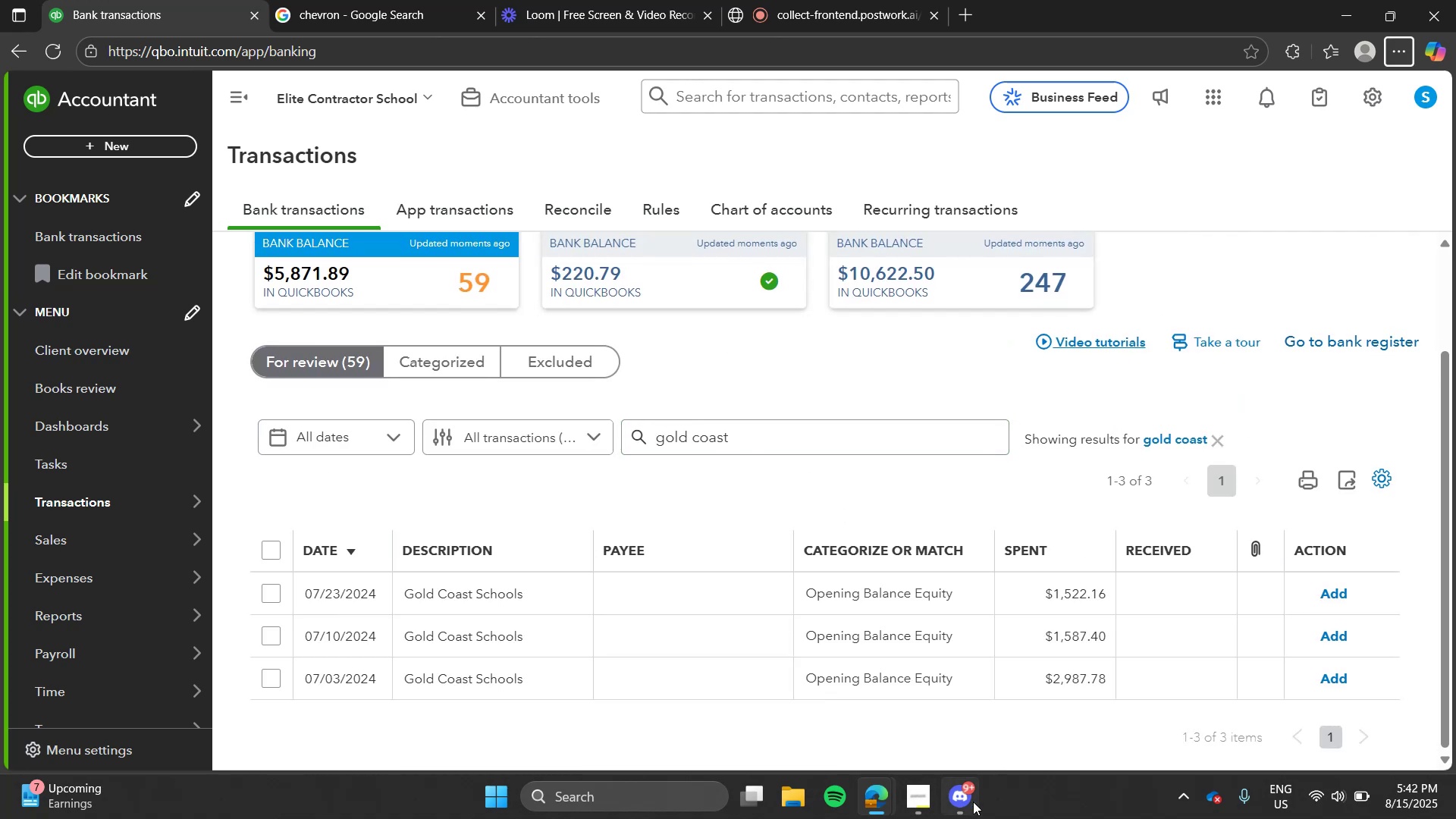 
left_click([973, 802])
 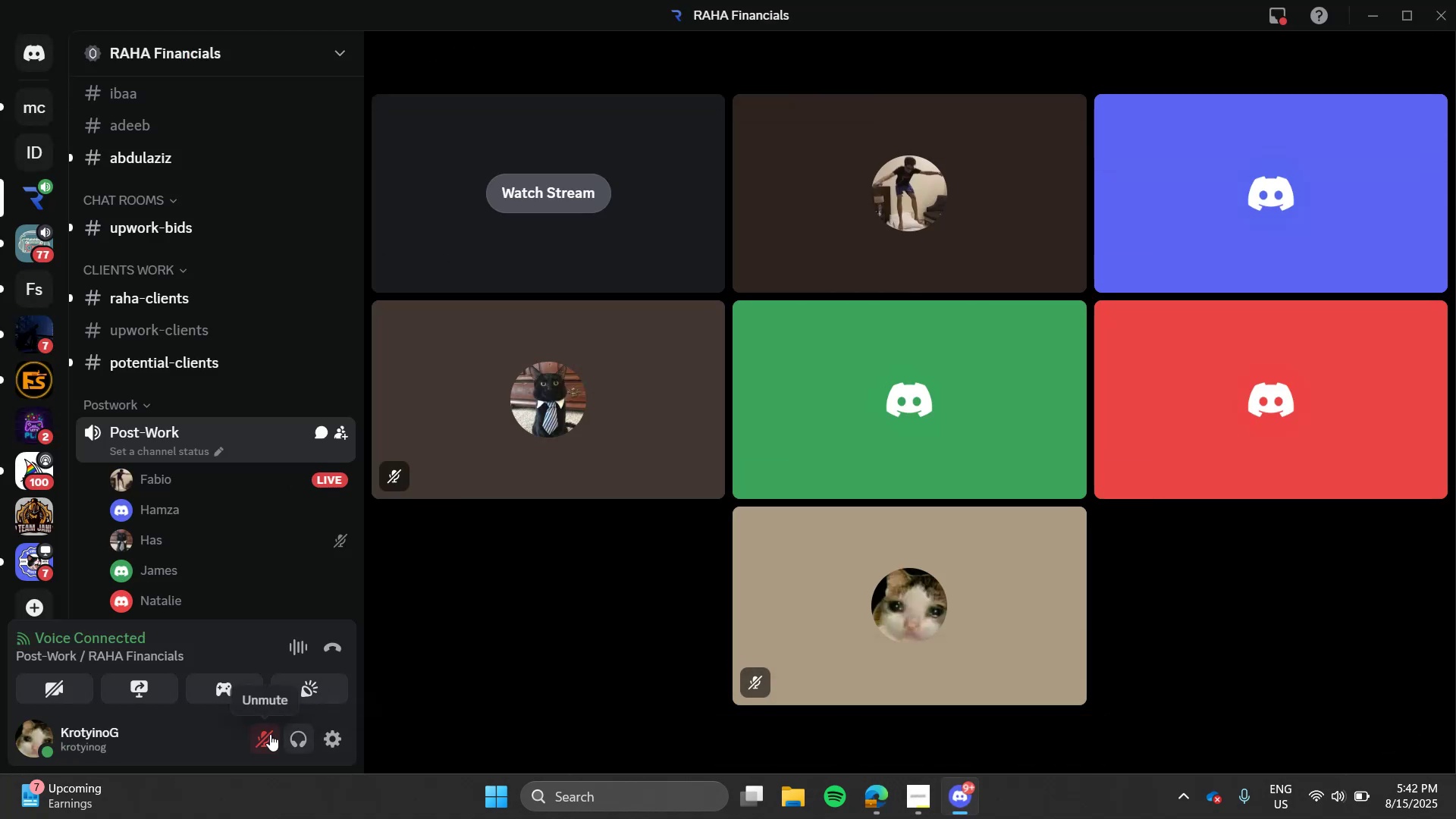 
left_click([268, 734])
 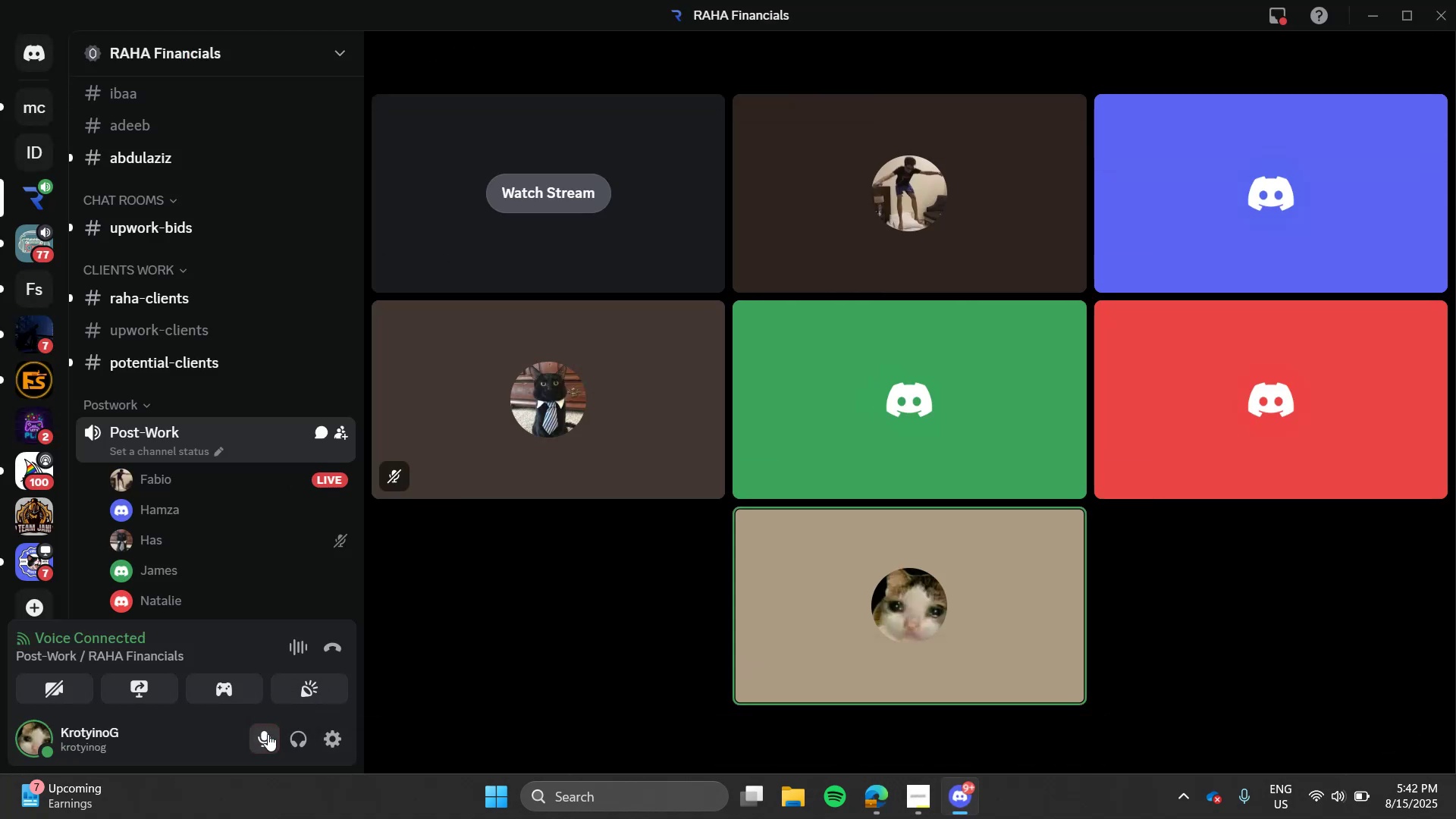 
key(Alt+AltLeft)
 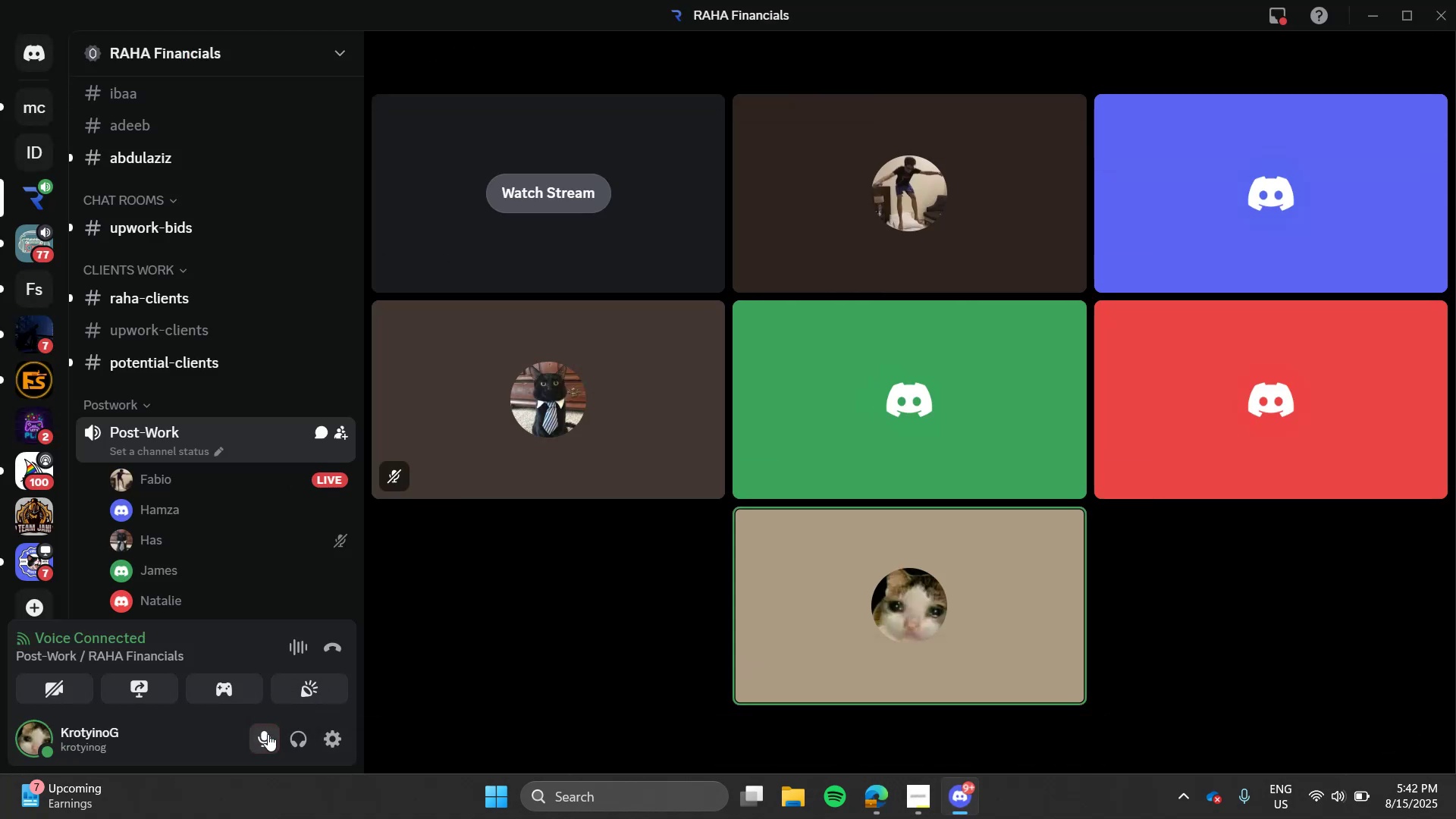 
key(Alt+Tab)
 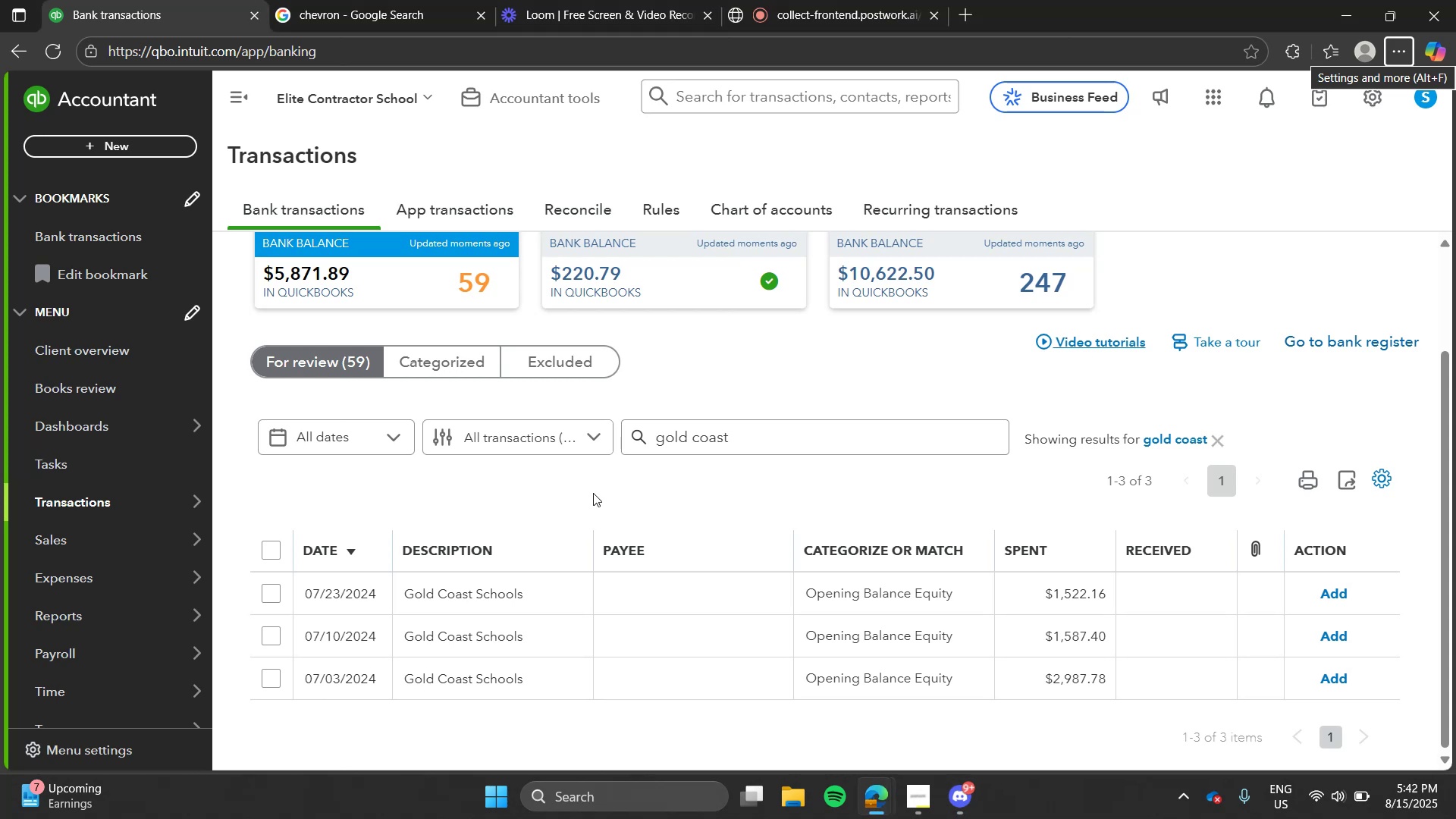 
left_click([593, 493])
 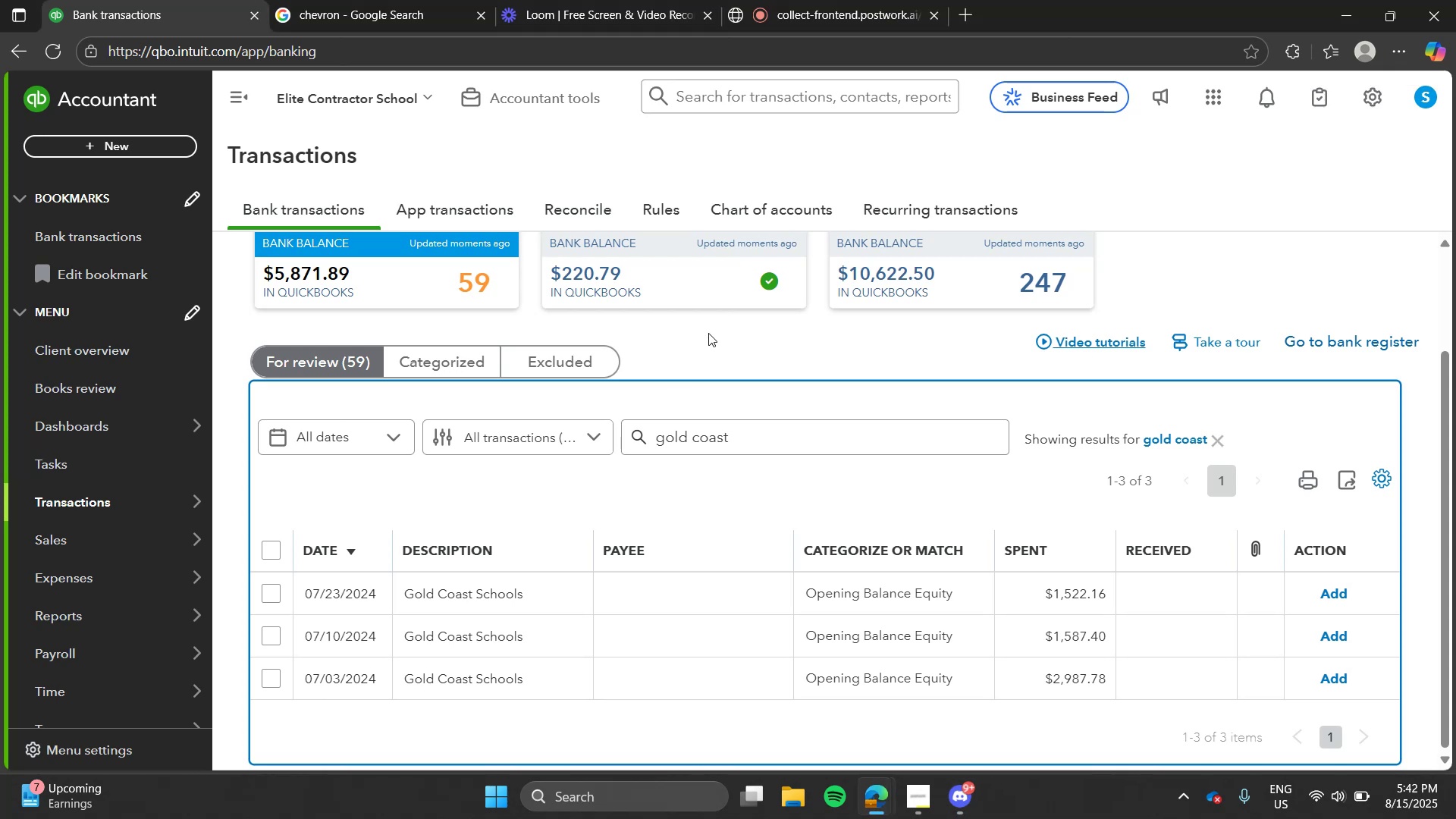 
left_click([710, 332])
 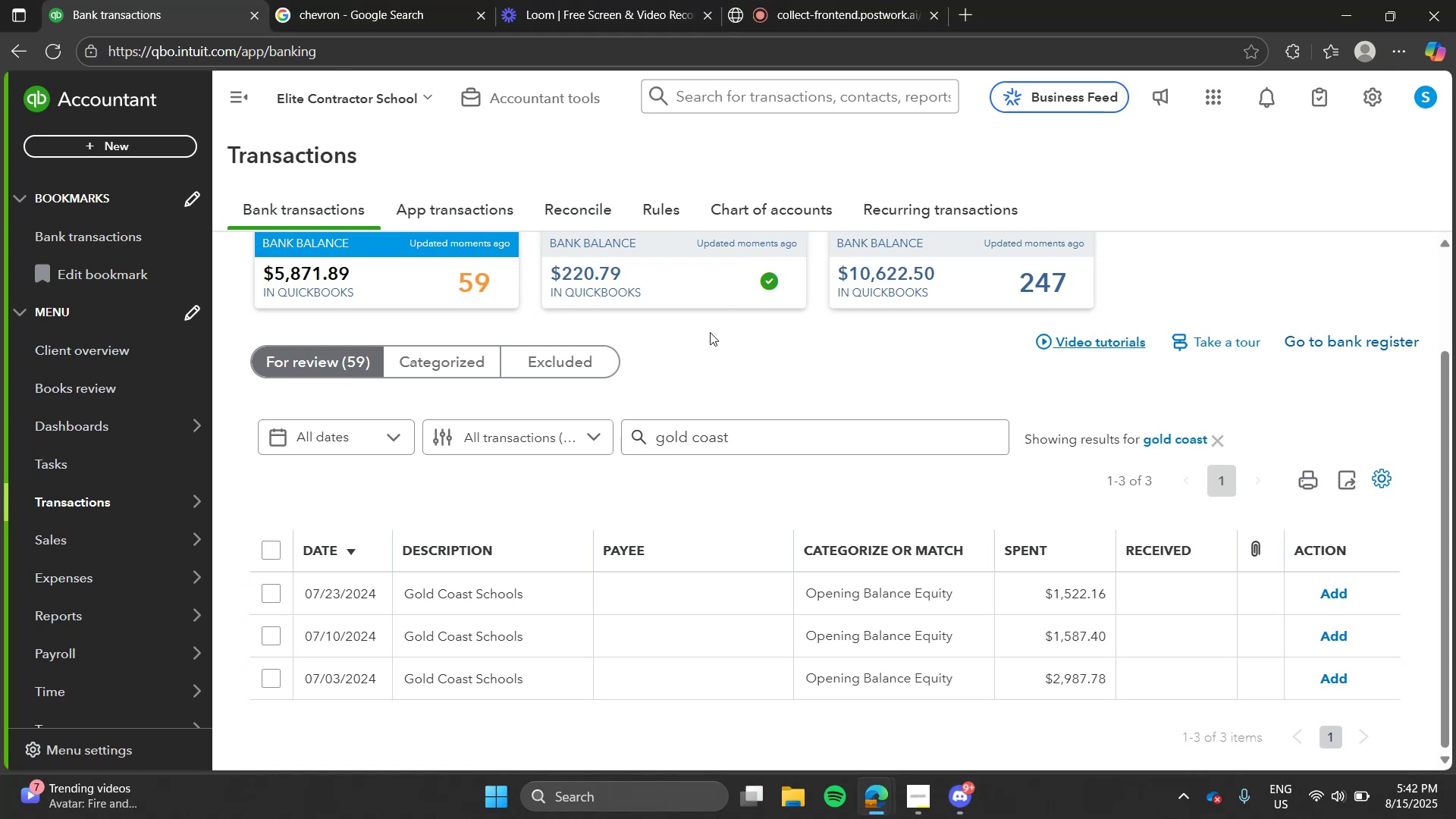 
key(Alt+AltLeft)
 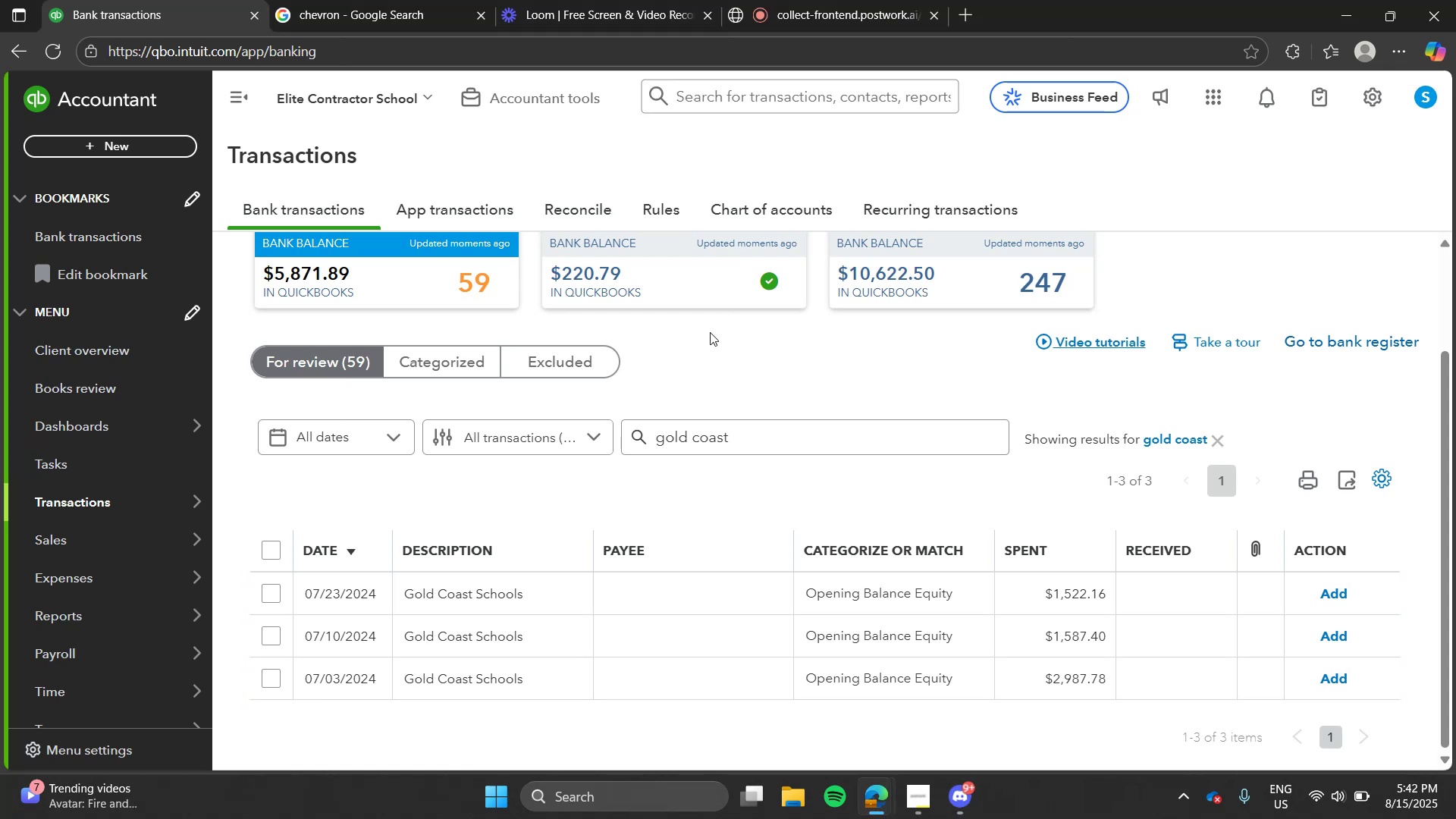 
key(Alt+Tab)
 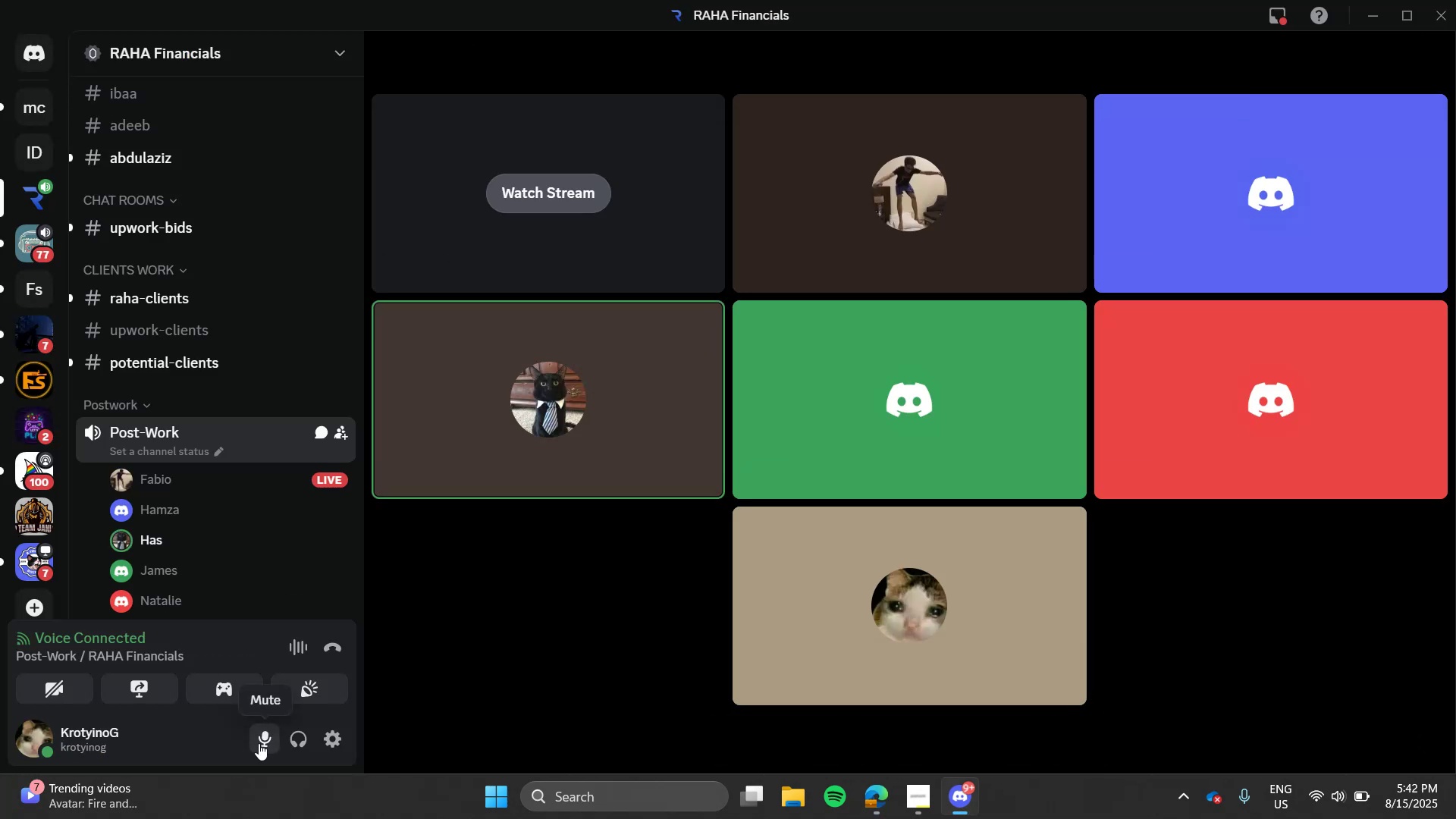 
left_click([259, 743])
 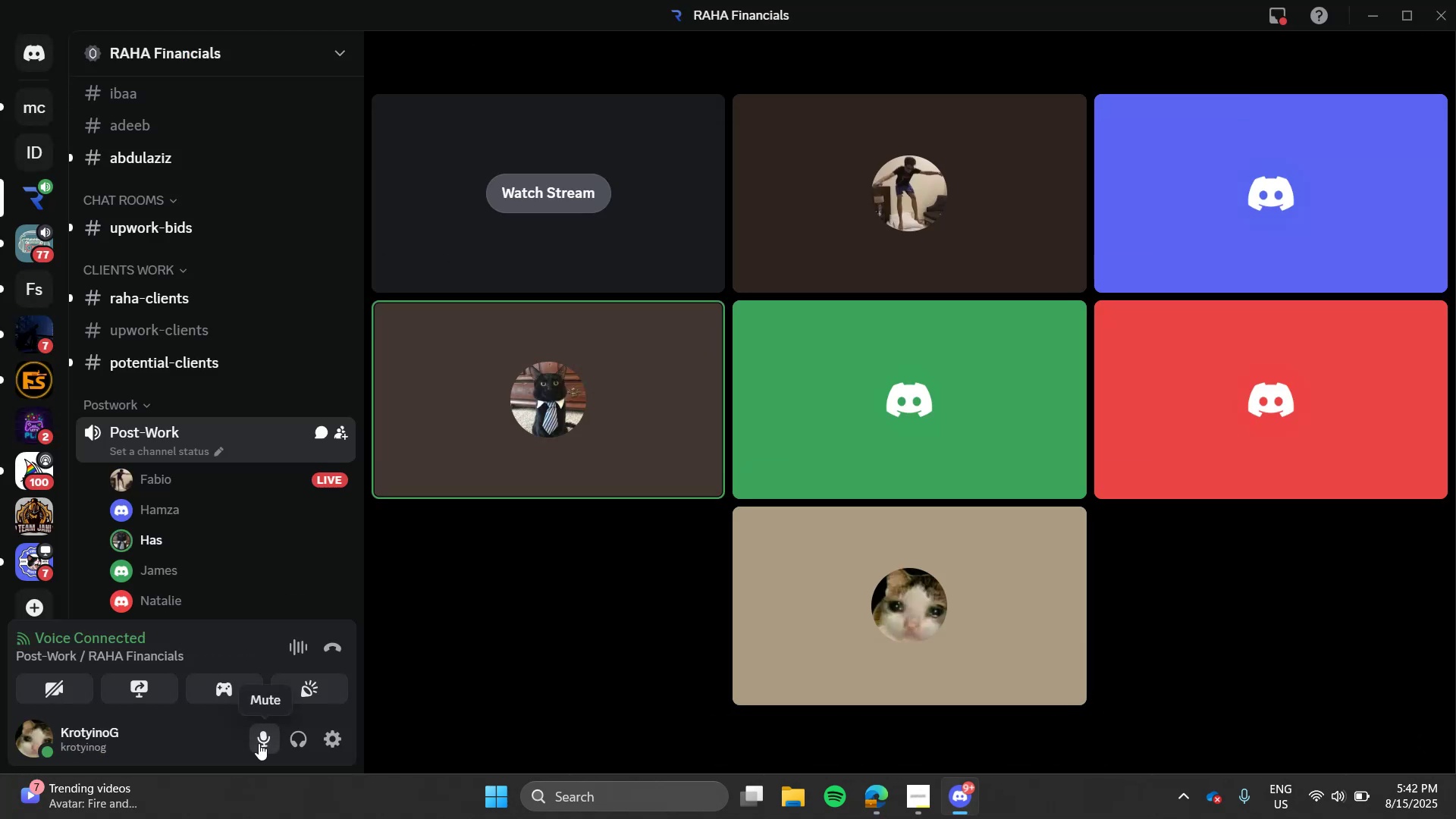 
key(Alt+AltLeft)
 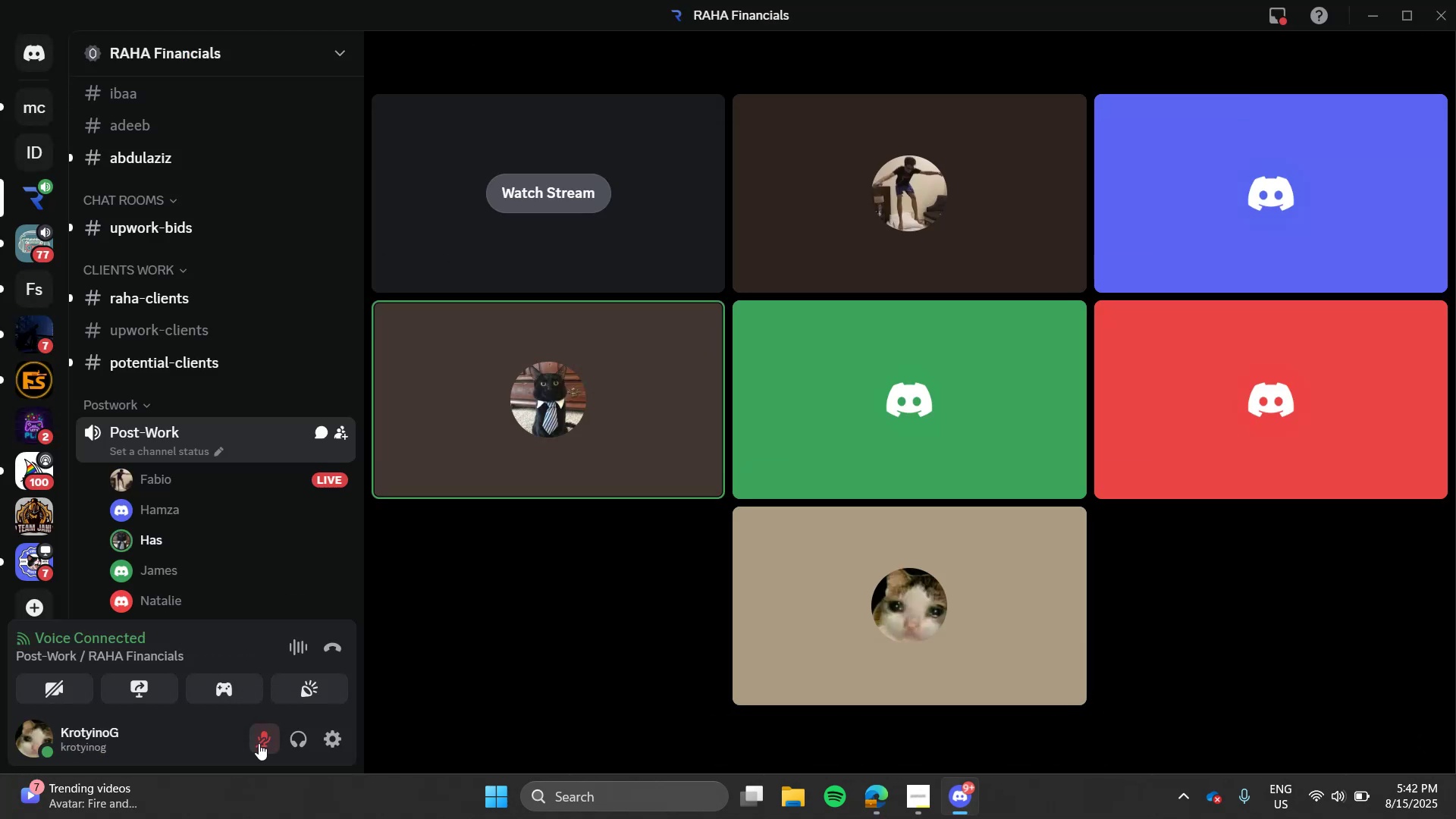 
key(Alt+Tab)
 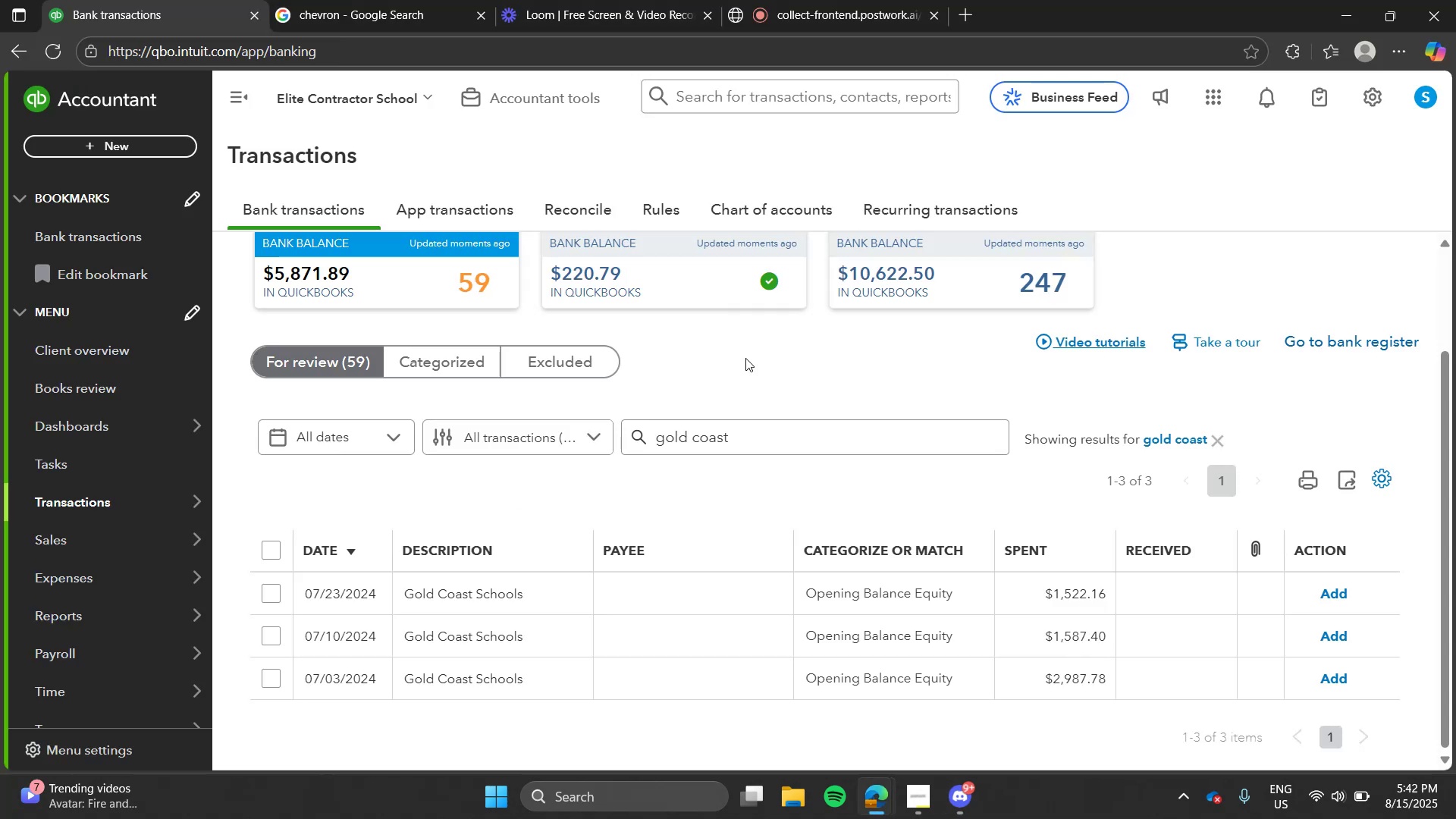 
left_click([750, 357])
 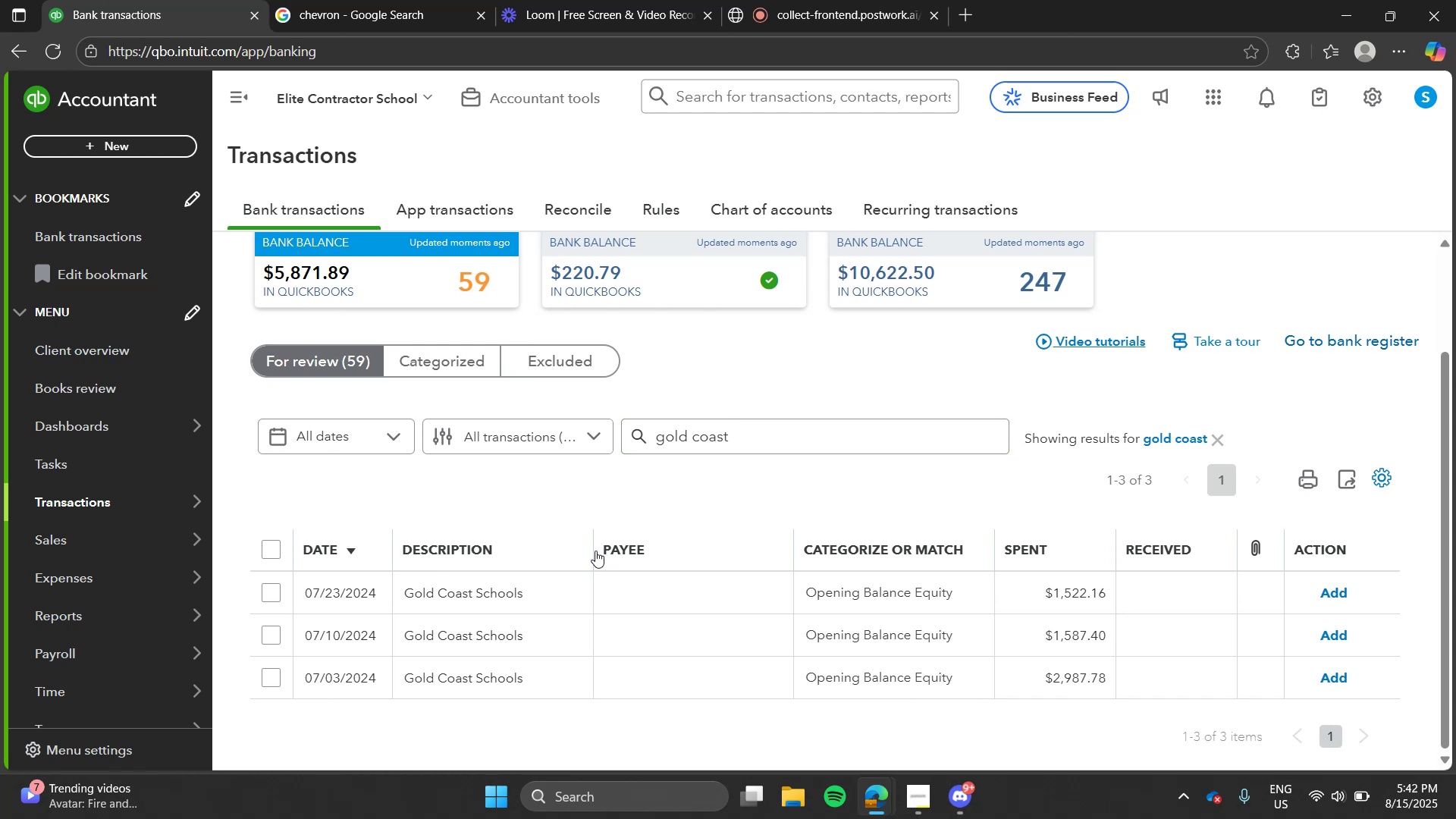 
wait(6.32)
 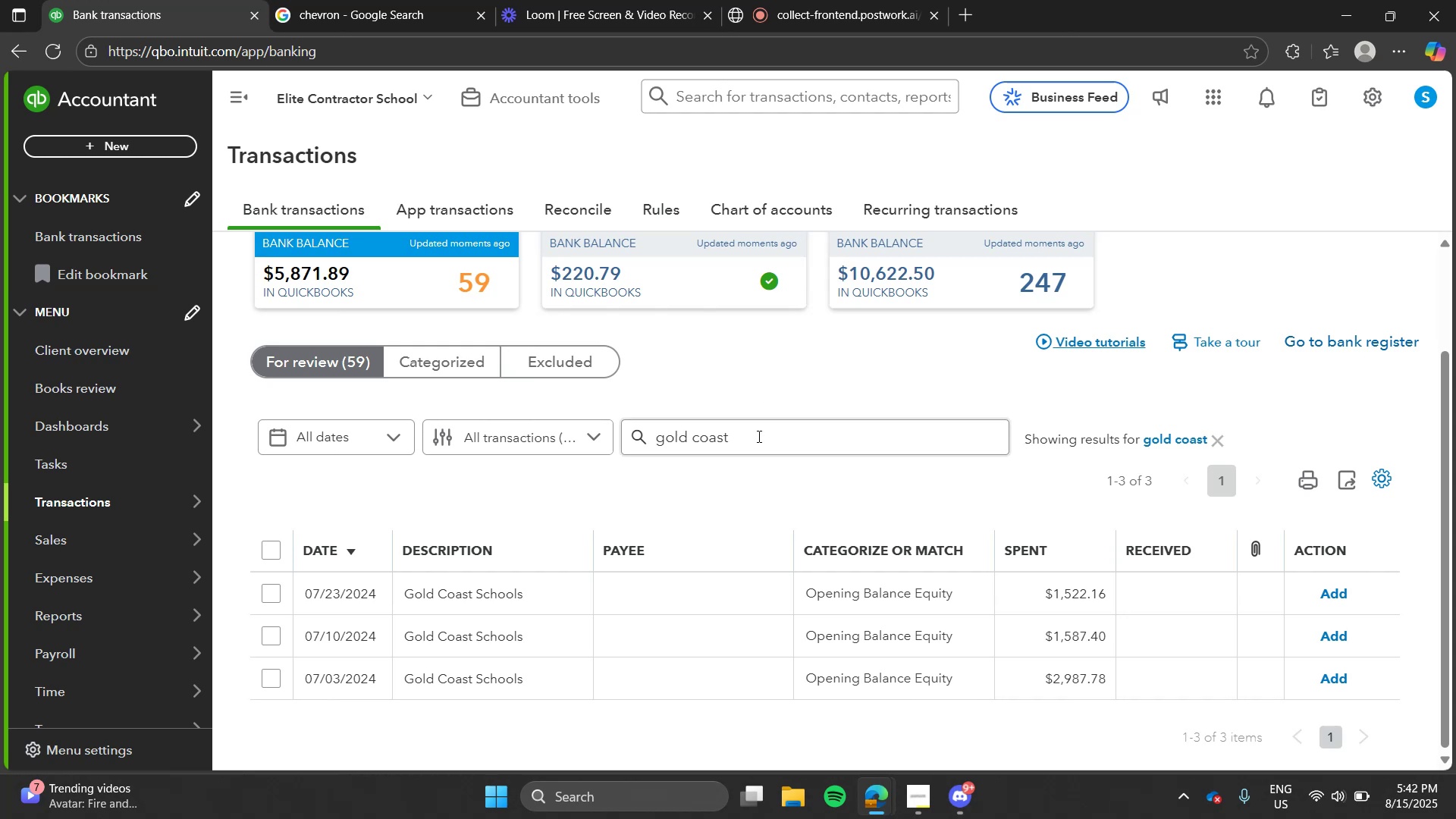 
left_click([572, 585])
 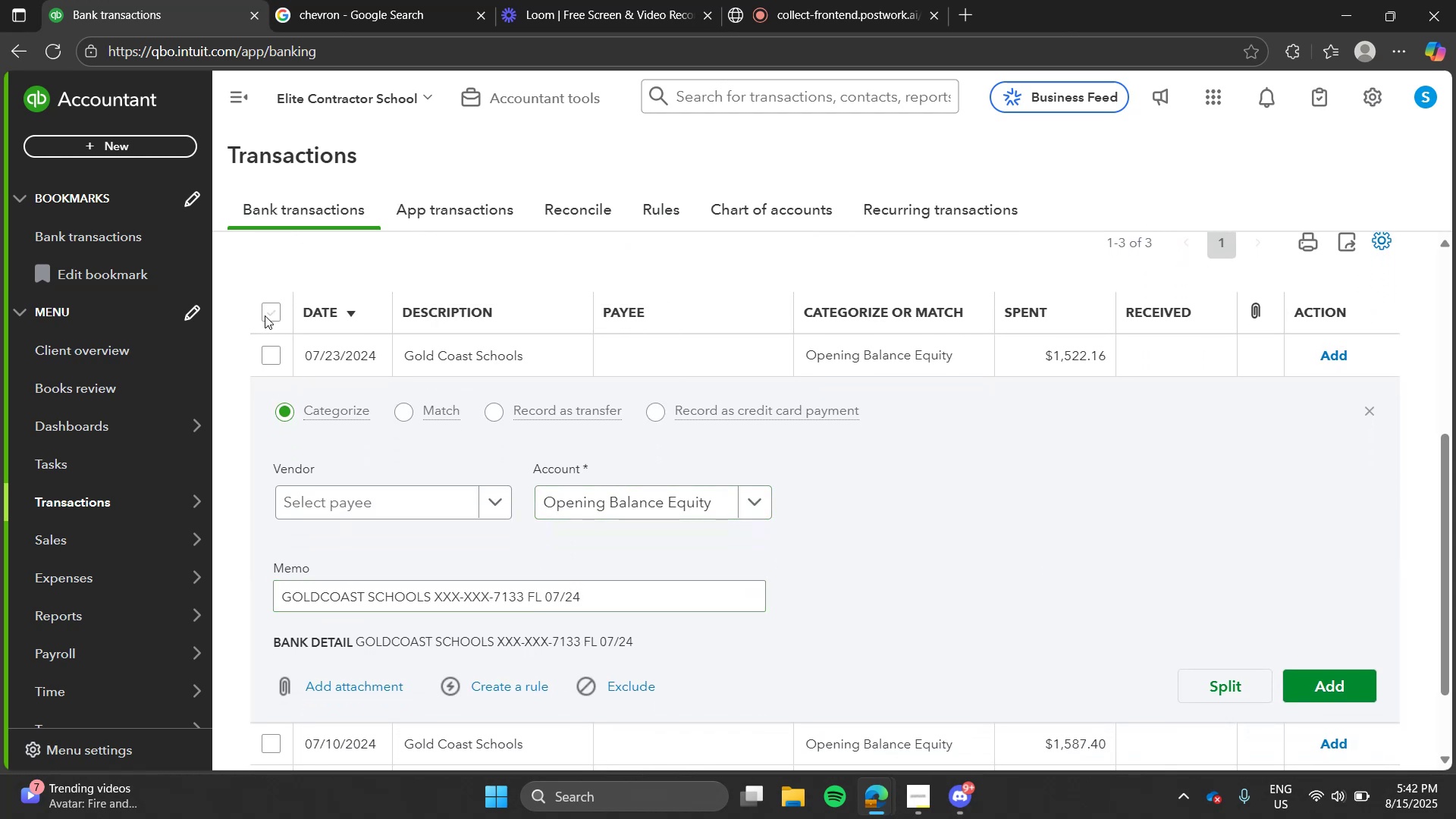 
wait(6.2)
 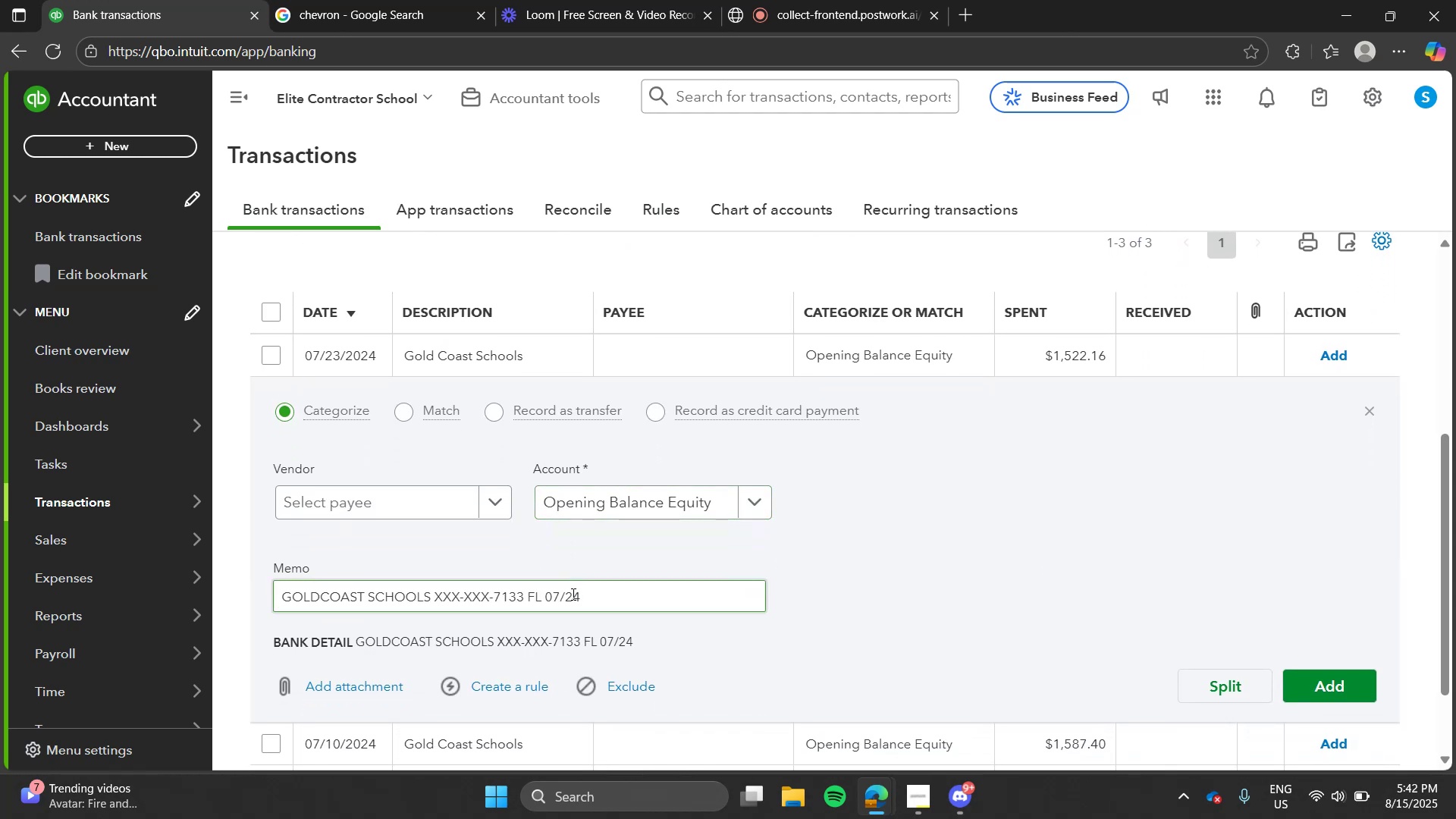 
left_click([397, 0])
 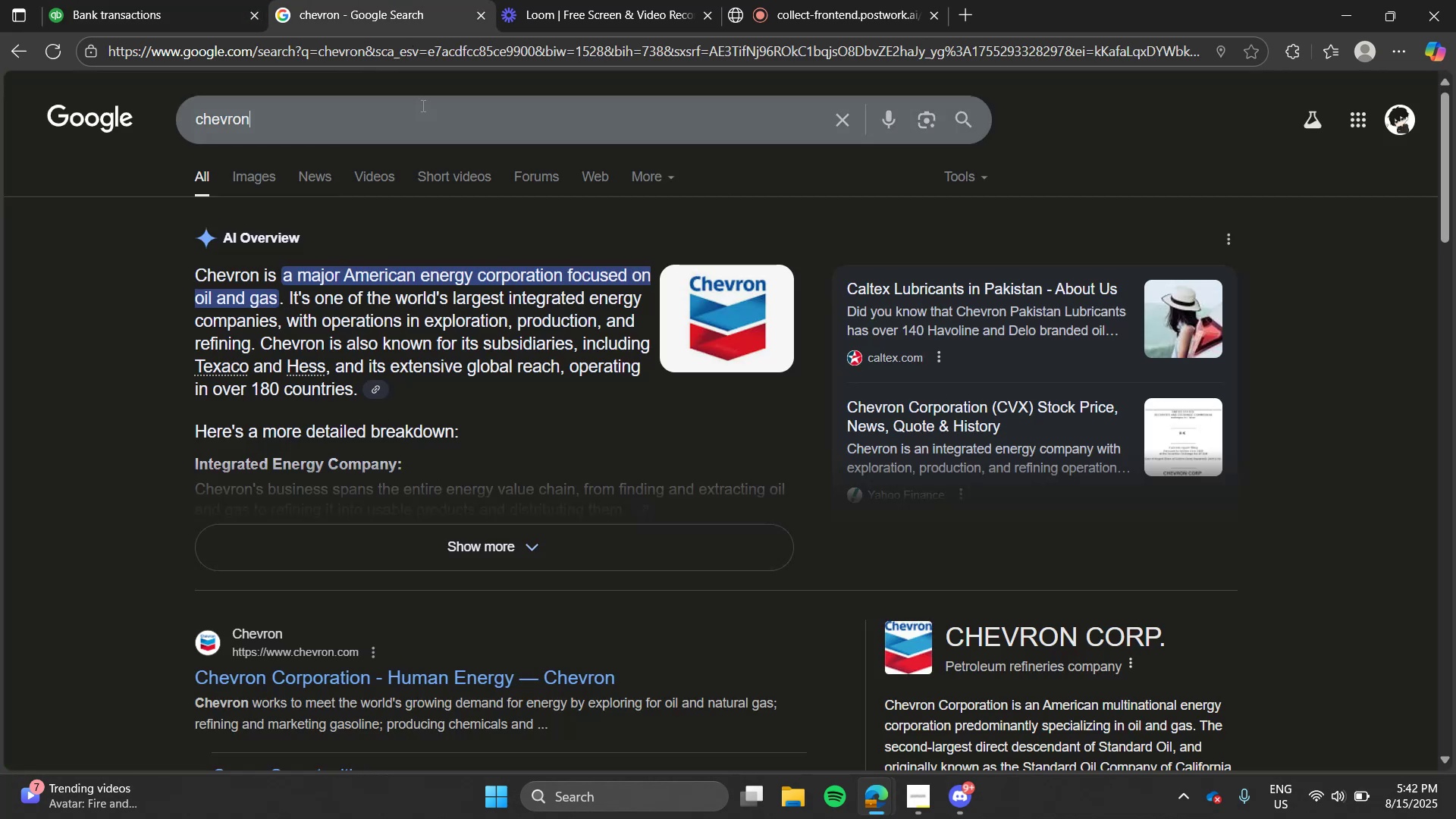 
double_click([422, 105])
 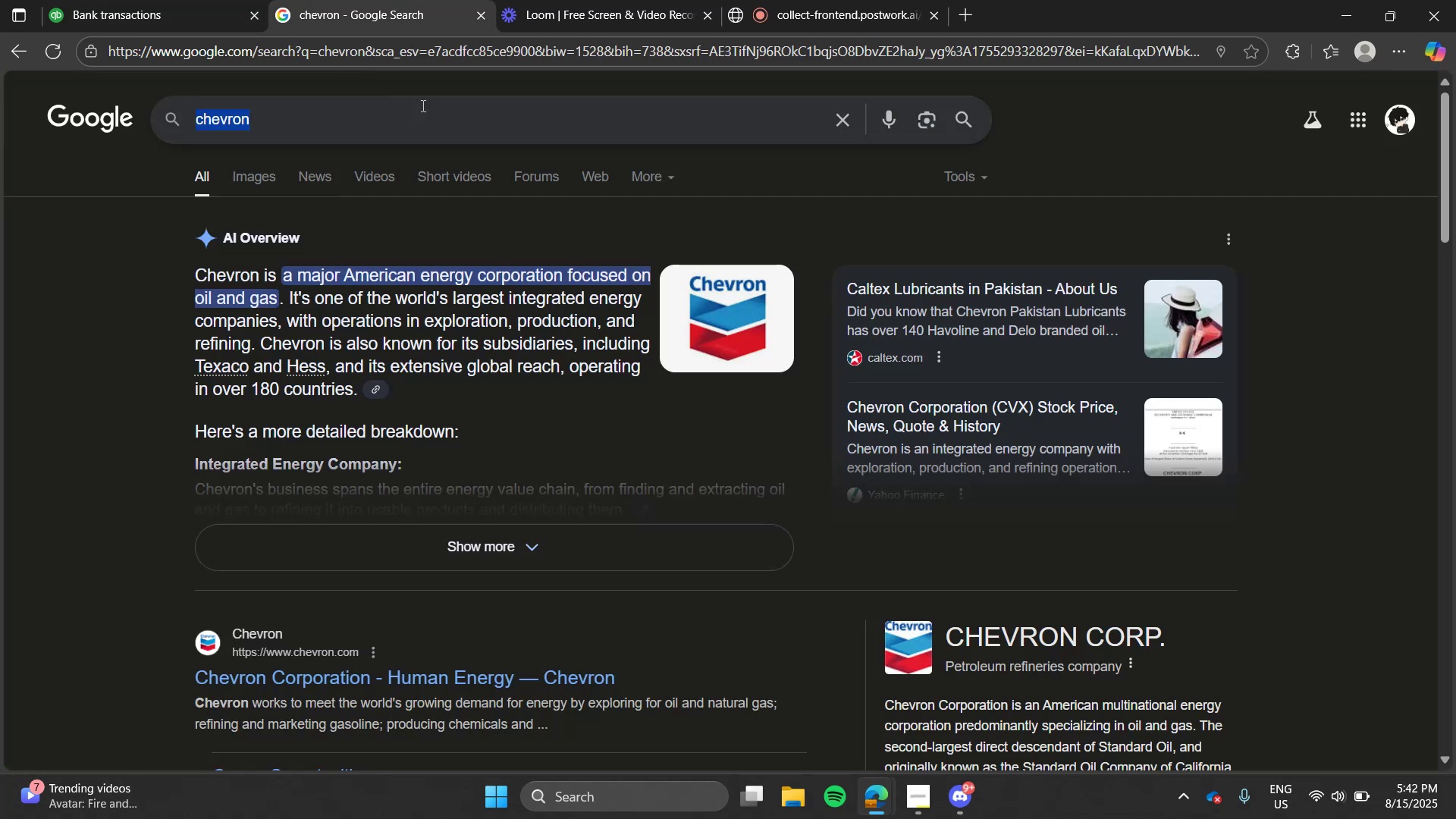 
type(gold coast schools)
 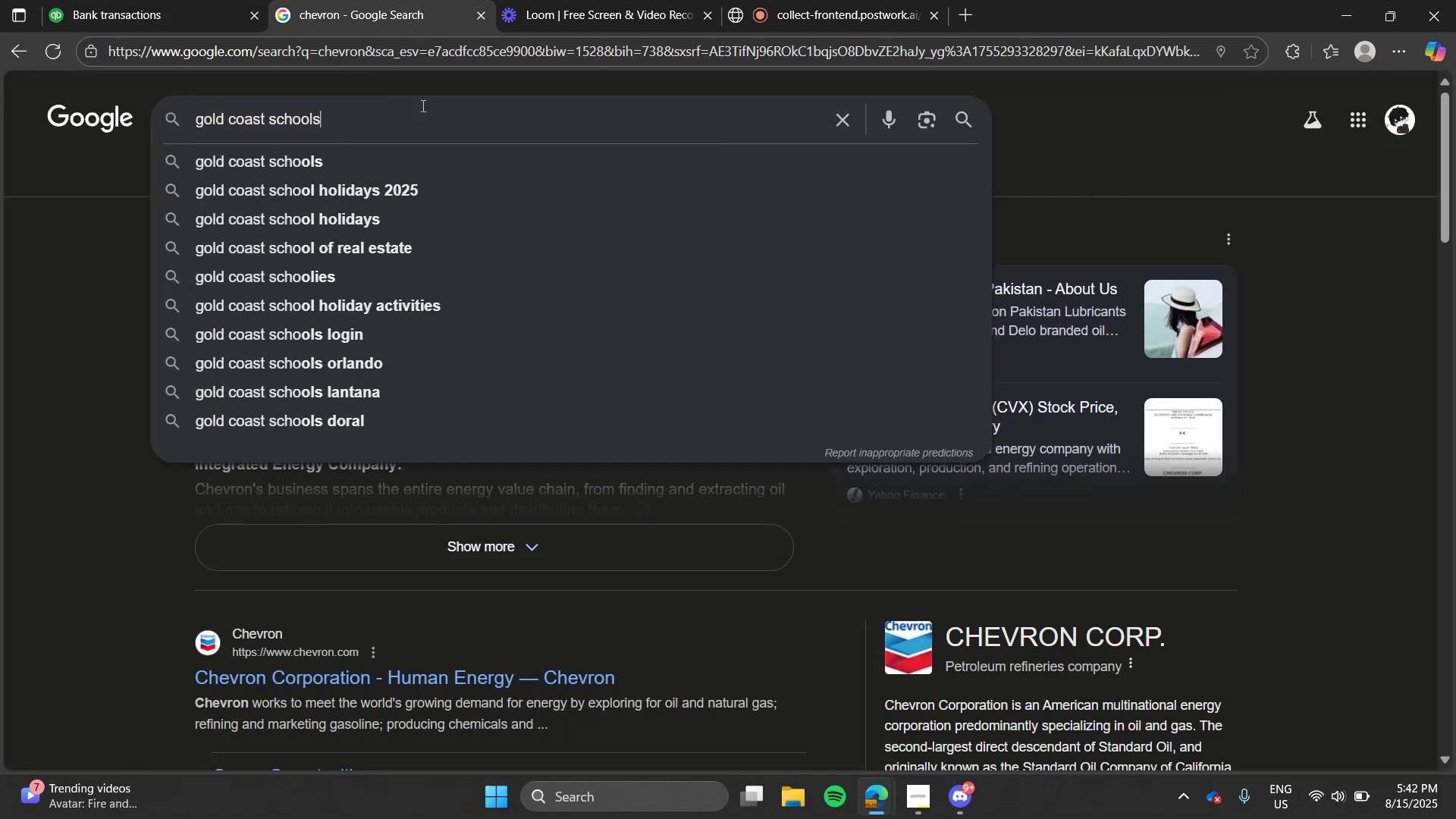 
key(Enter)
 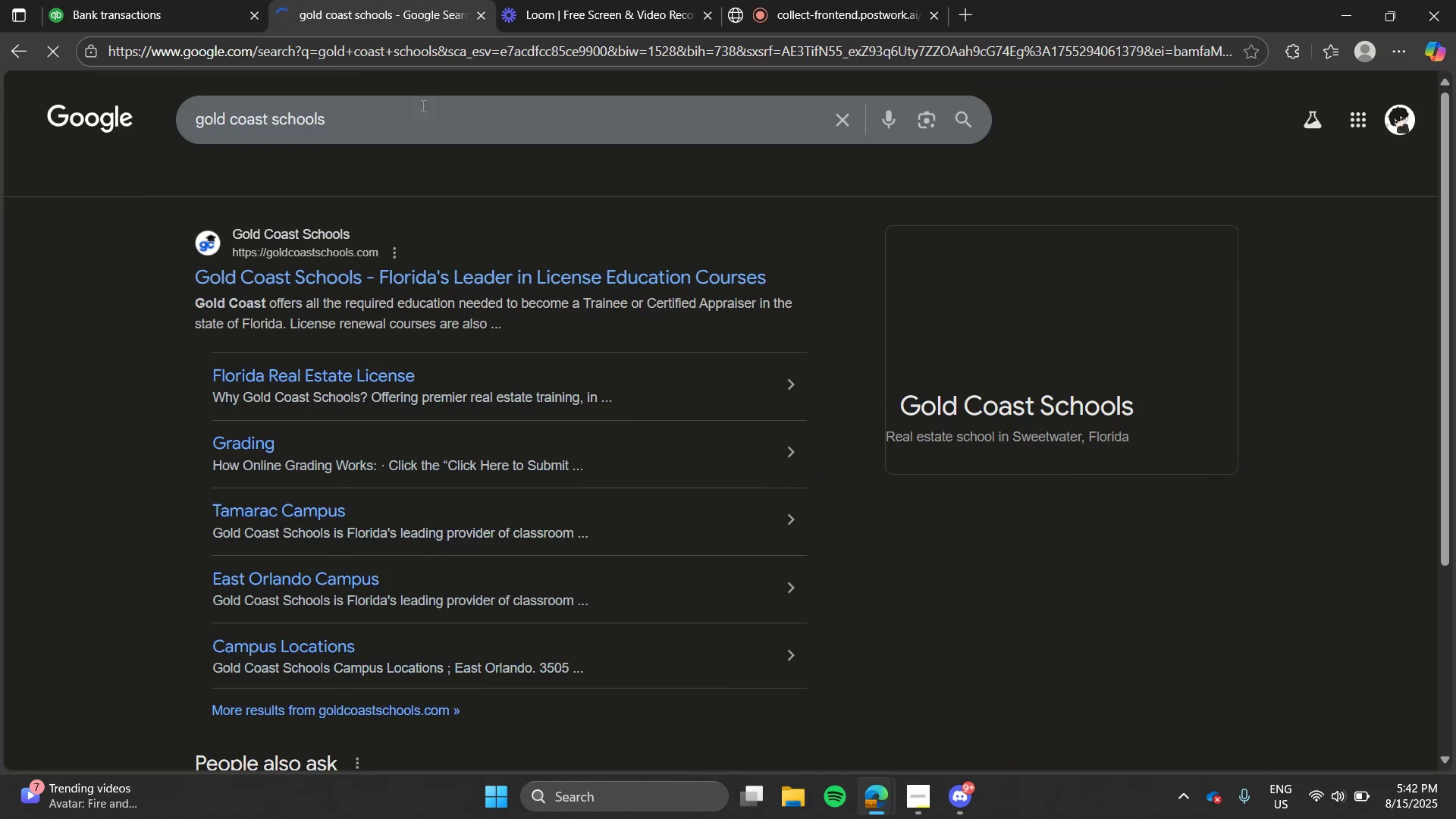 
key(Alt+Tab)
 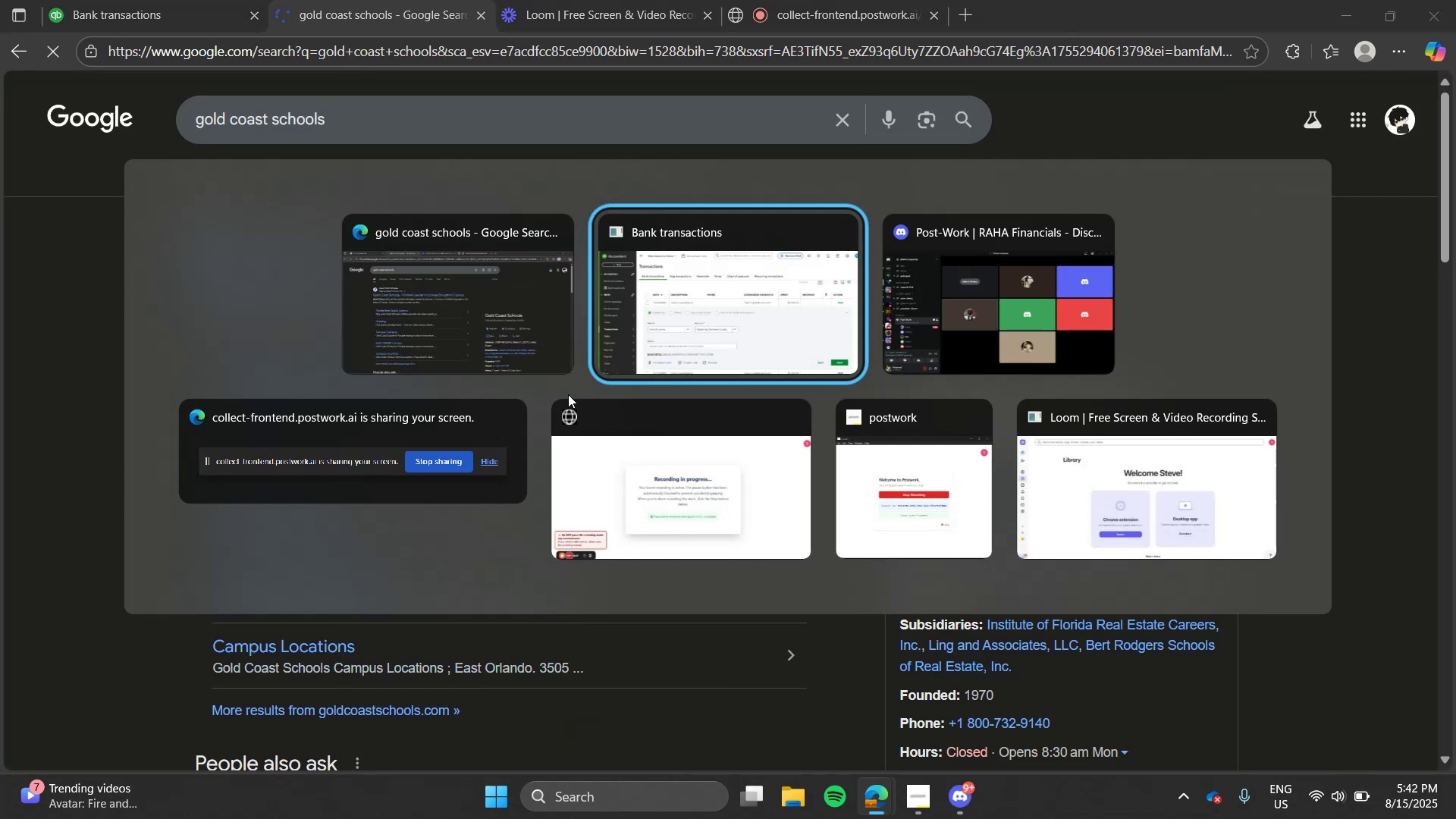 
key(Alt+Tab)
 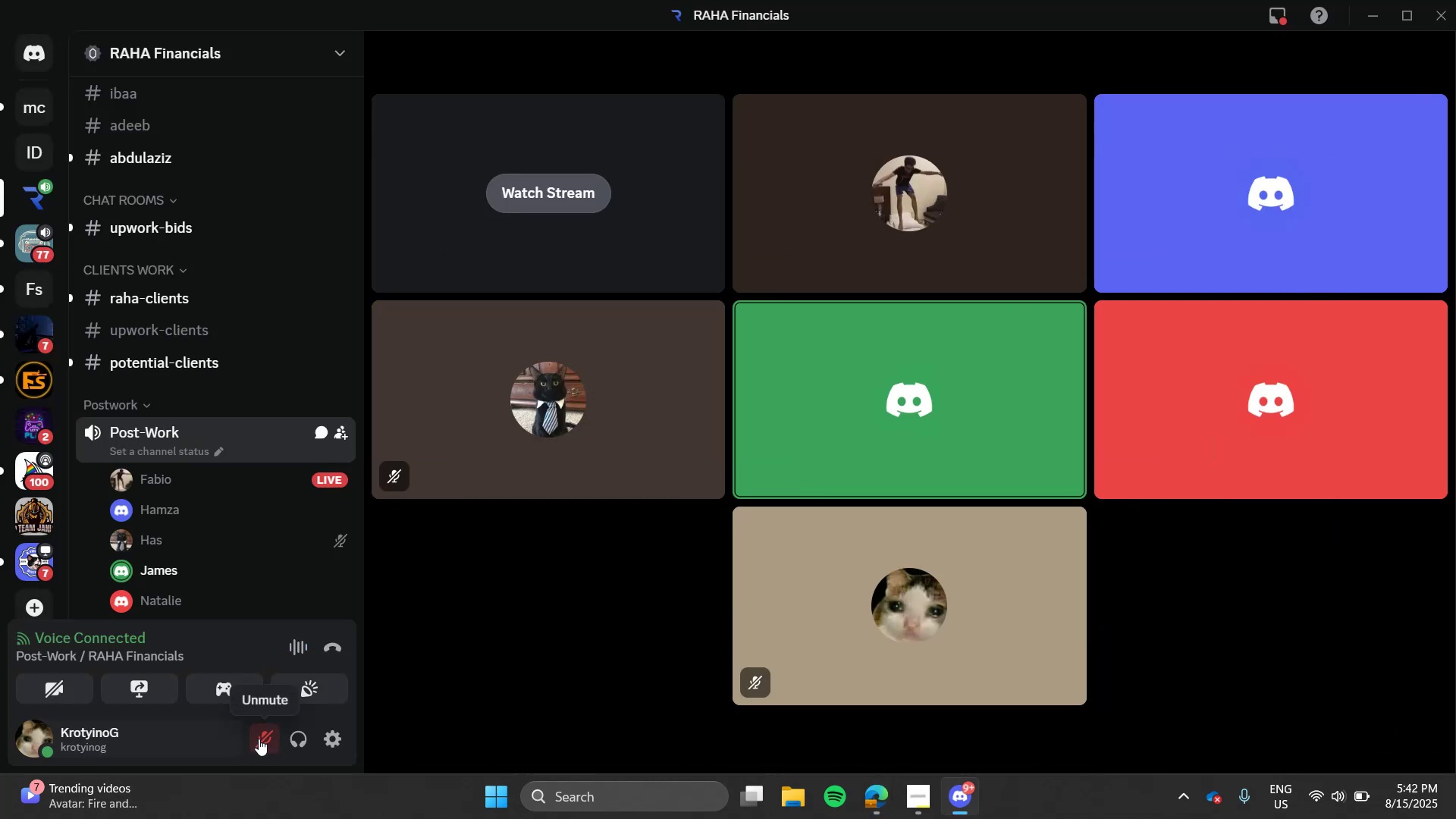 
left_click([259, 739])
 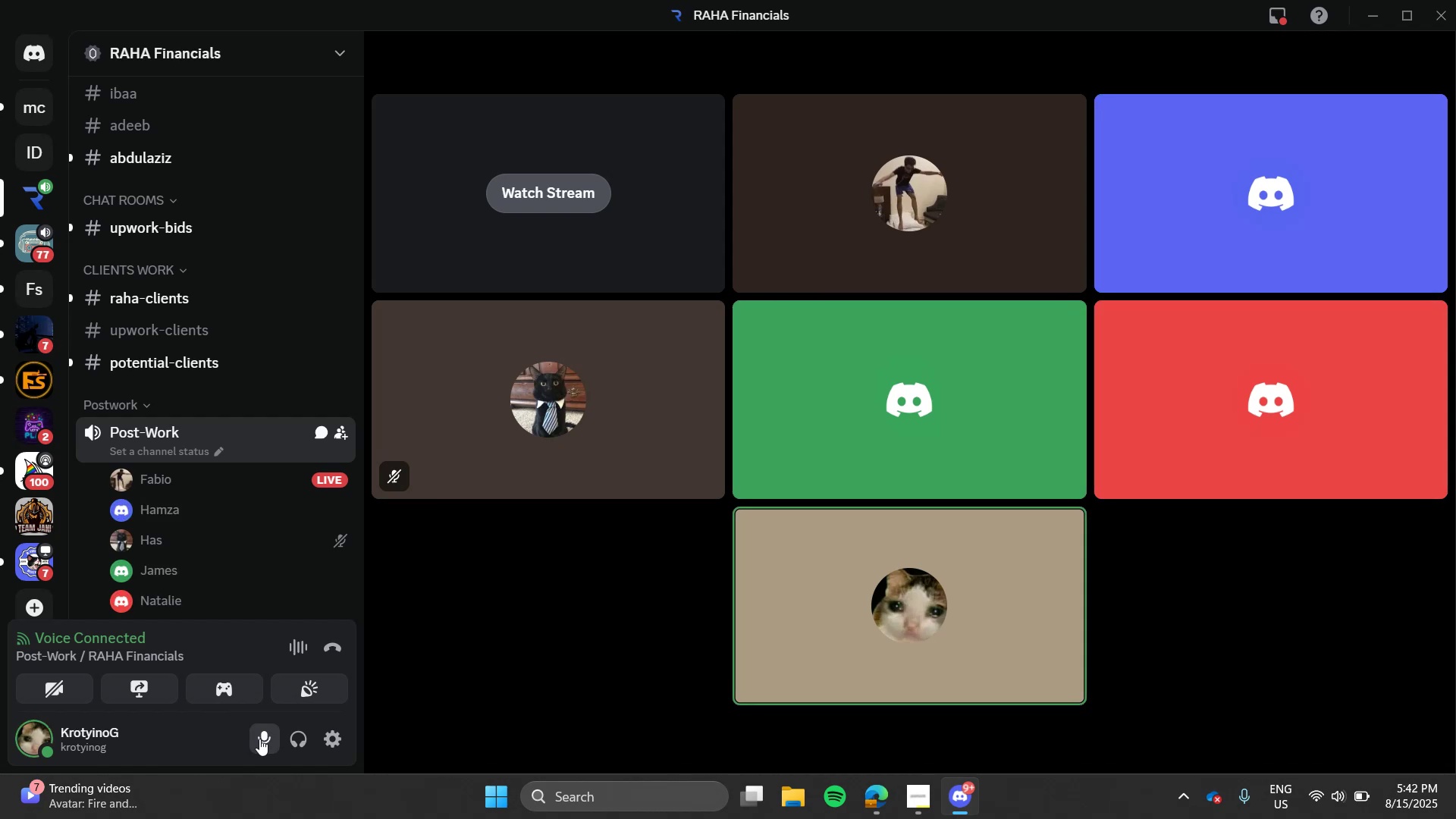 
wait(7.43)
 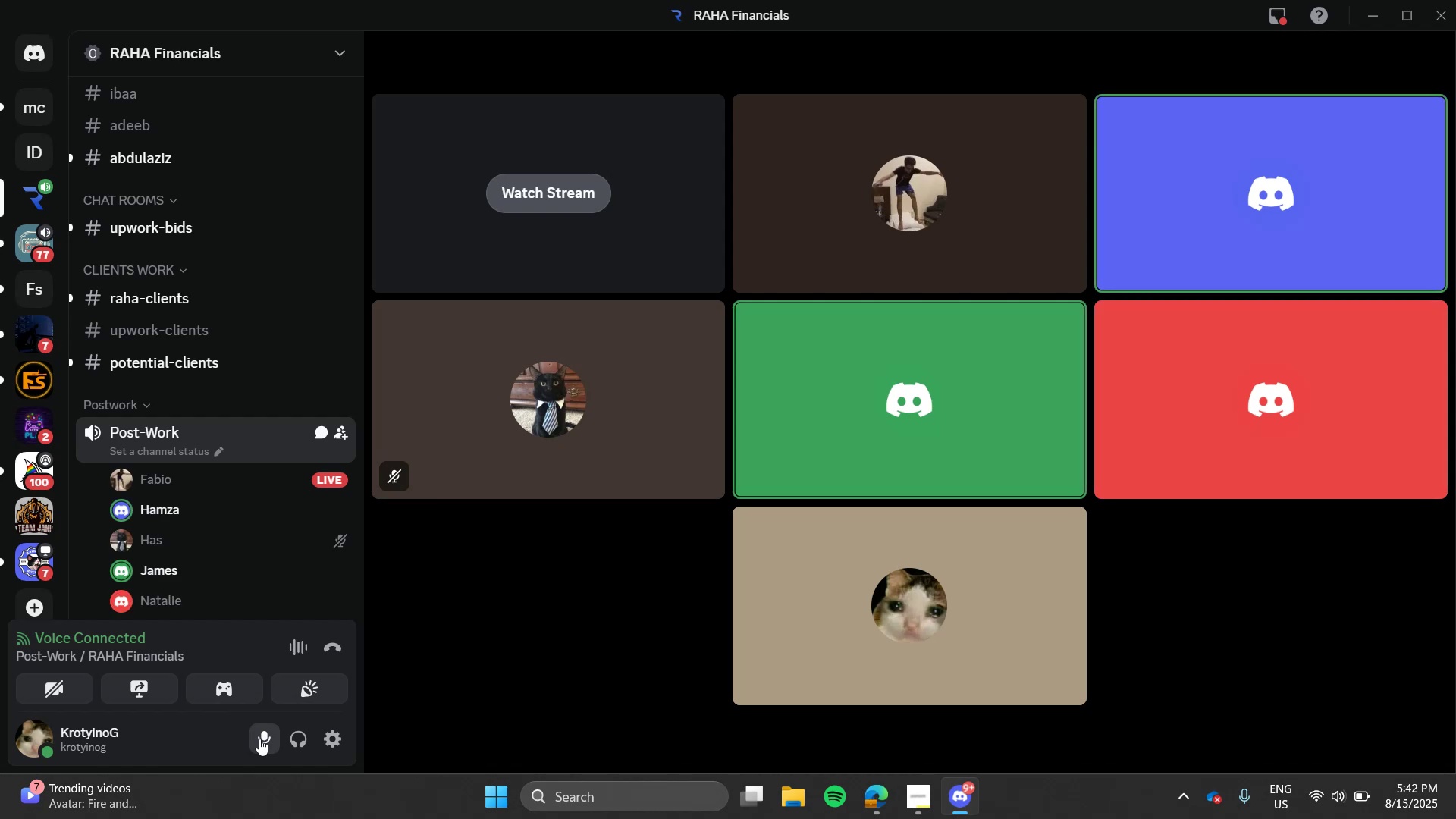 
left_click([259, 739])
 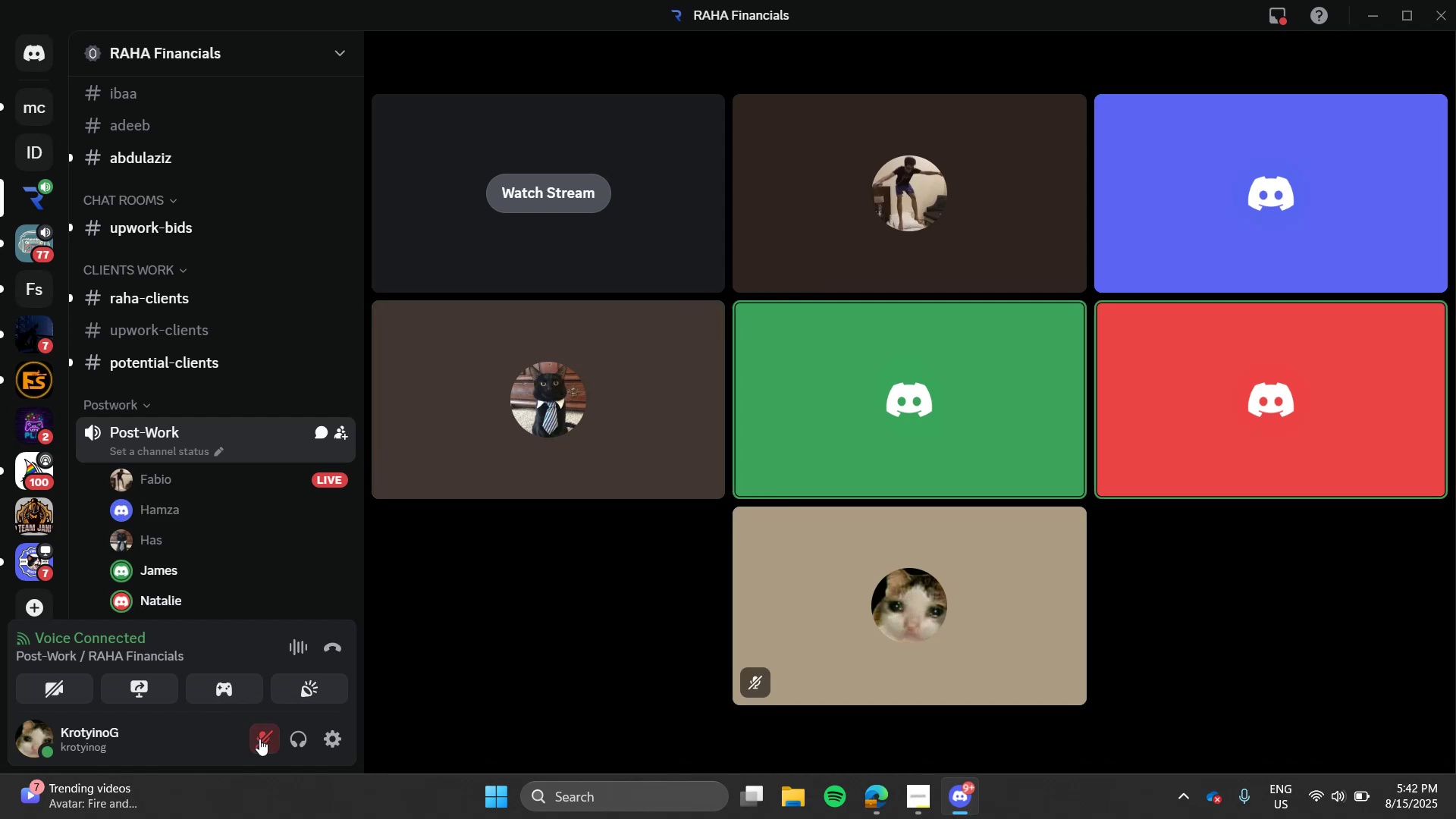 
key(Alt+AltLeft)
 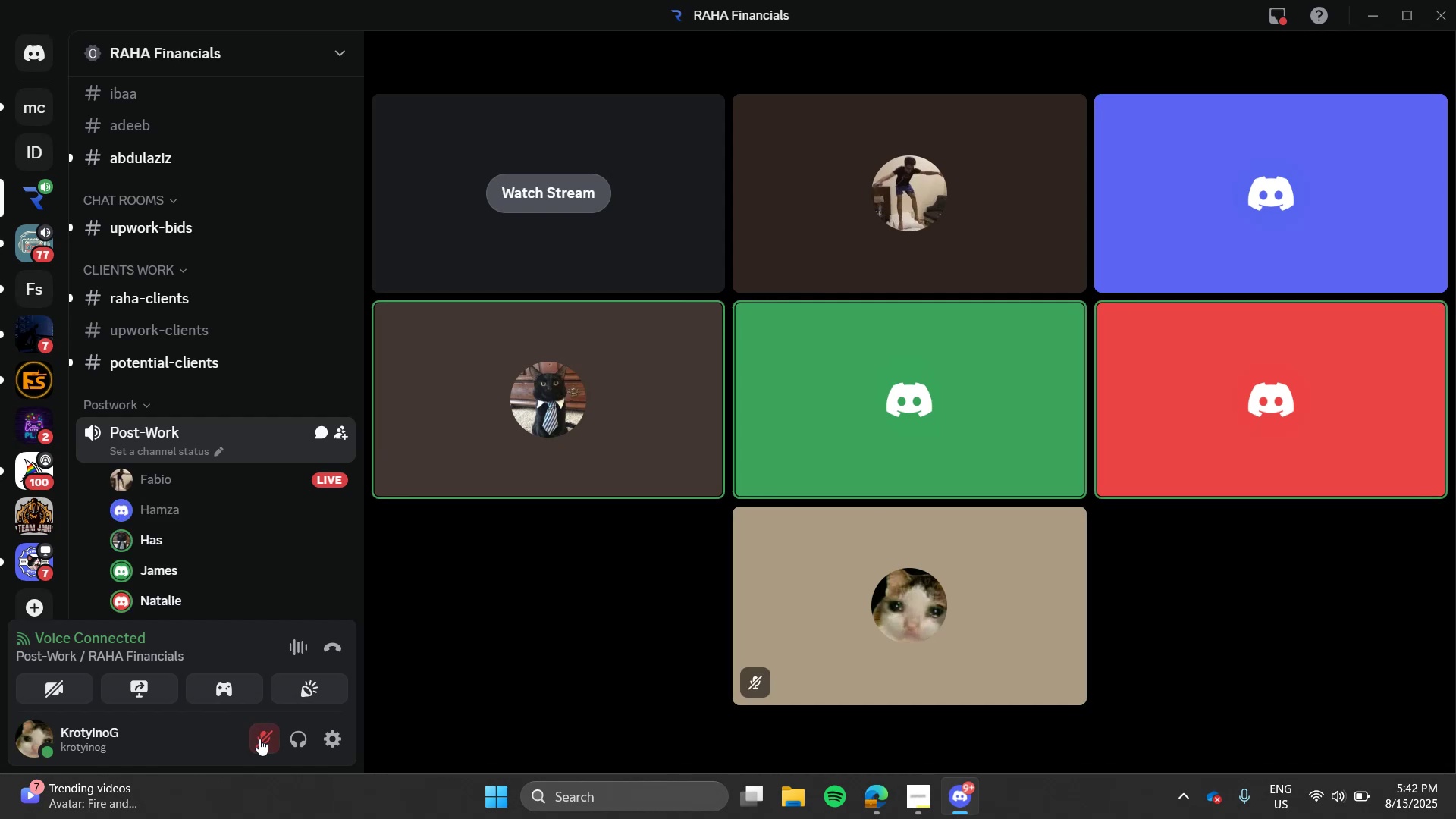 
key(Alt+Tab)
 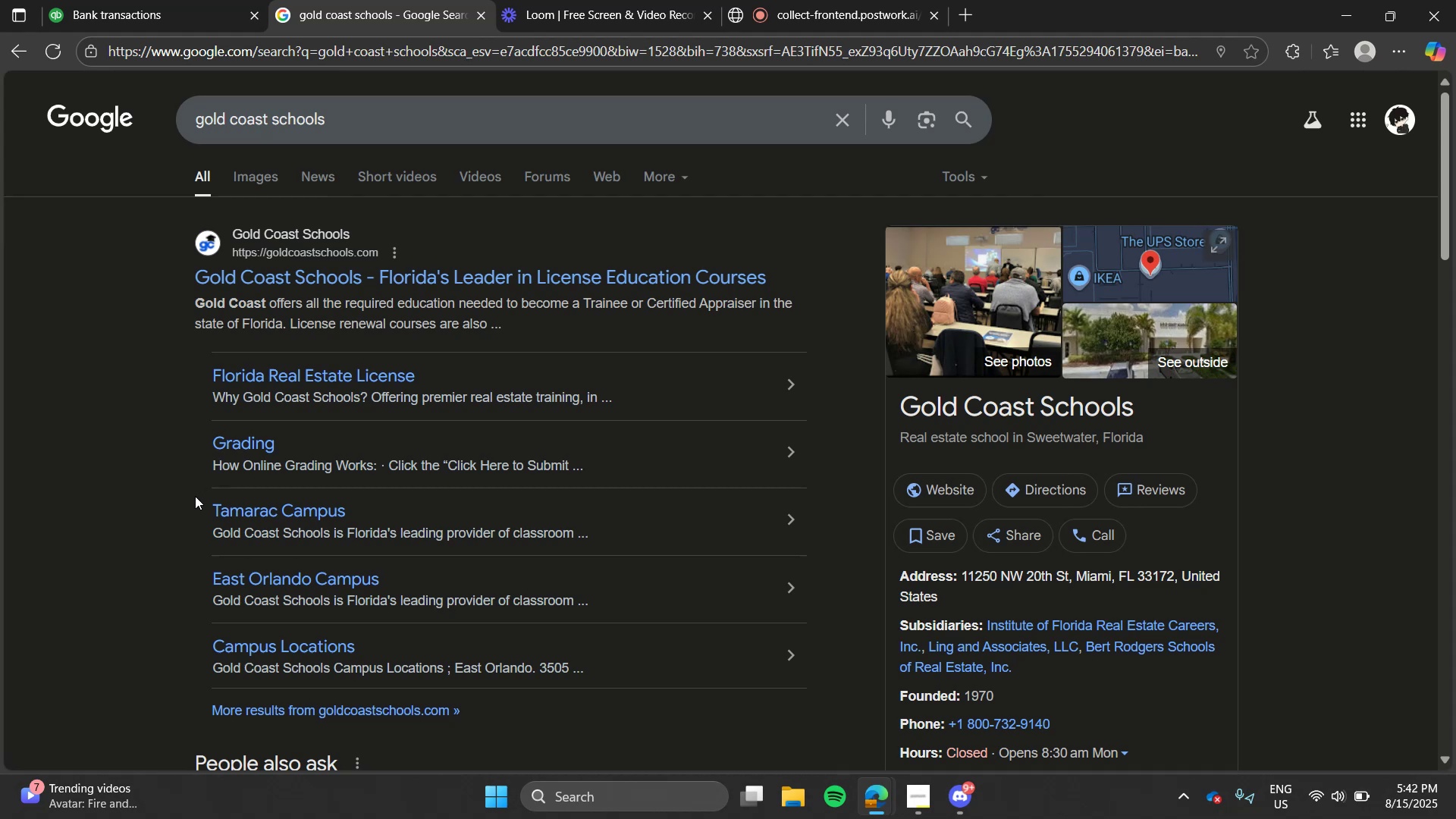 
wait(8.87)
 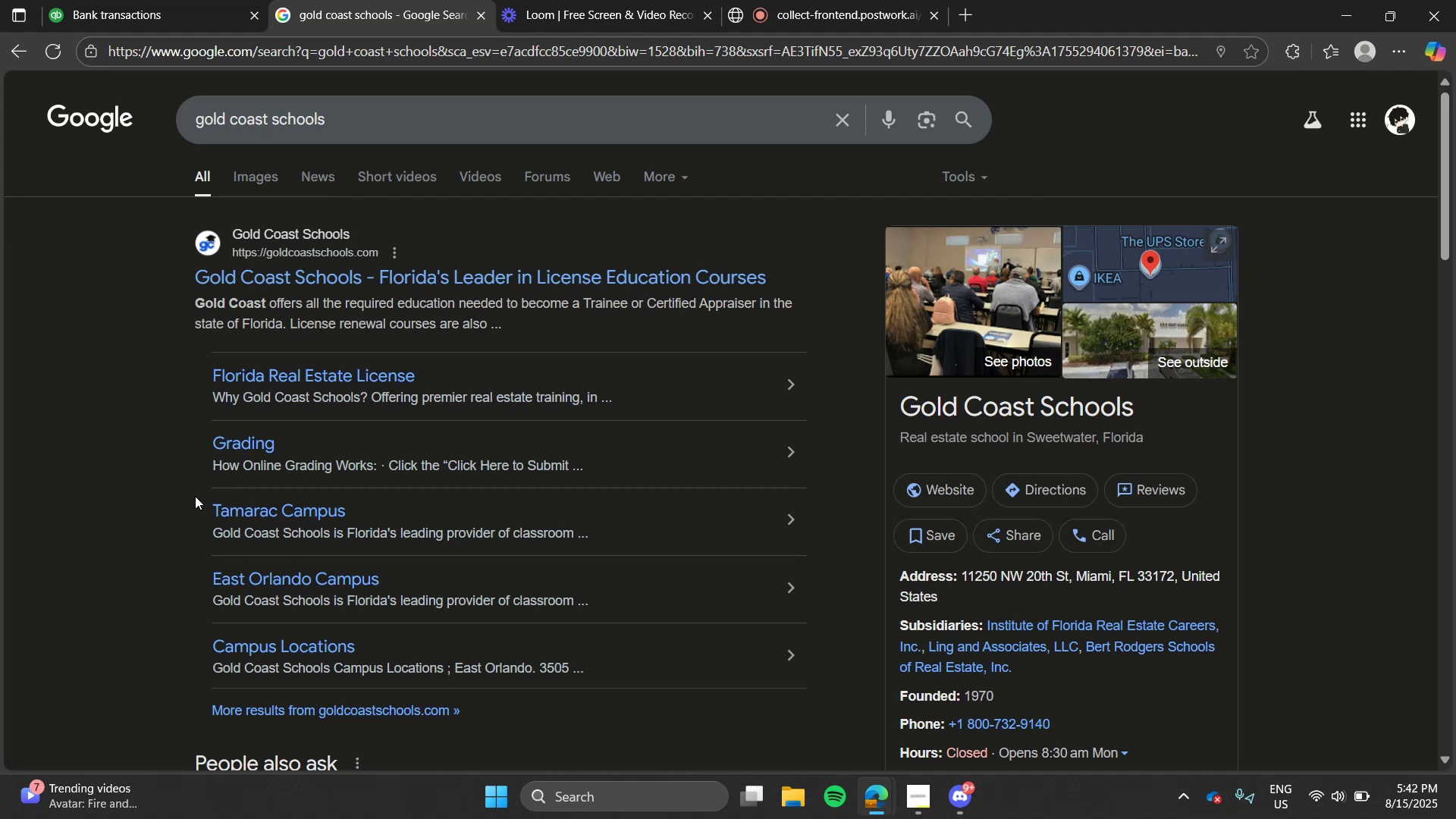 
left_click([176, 4])
 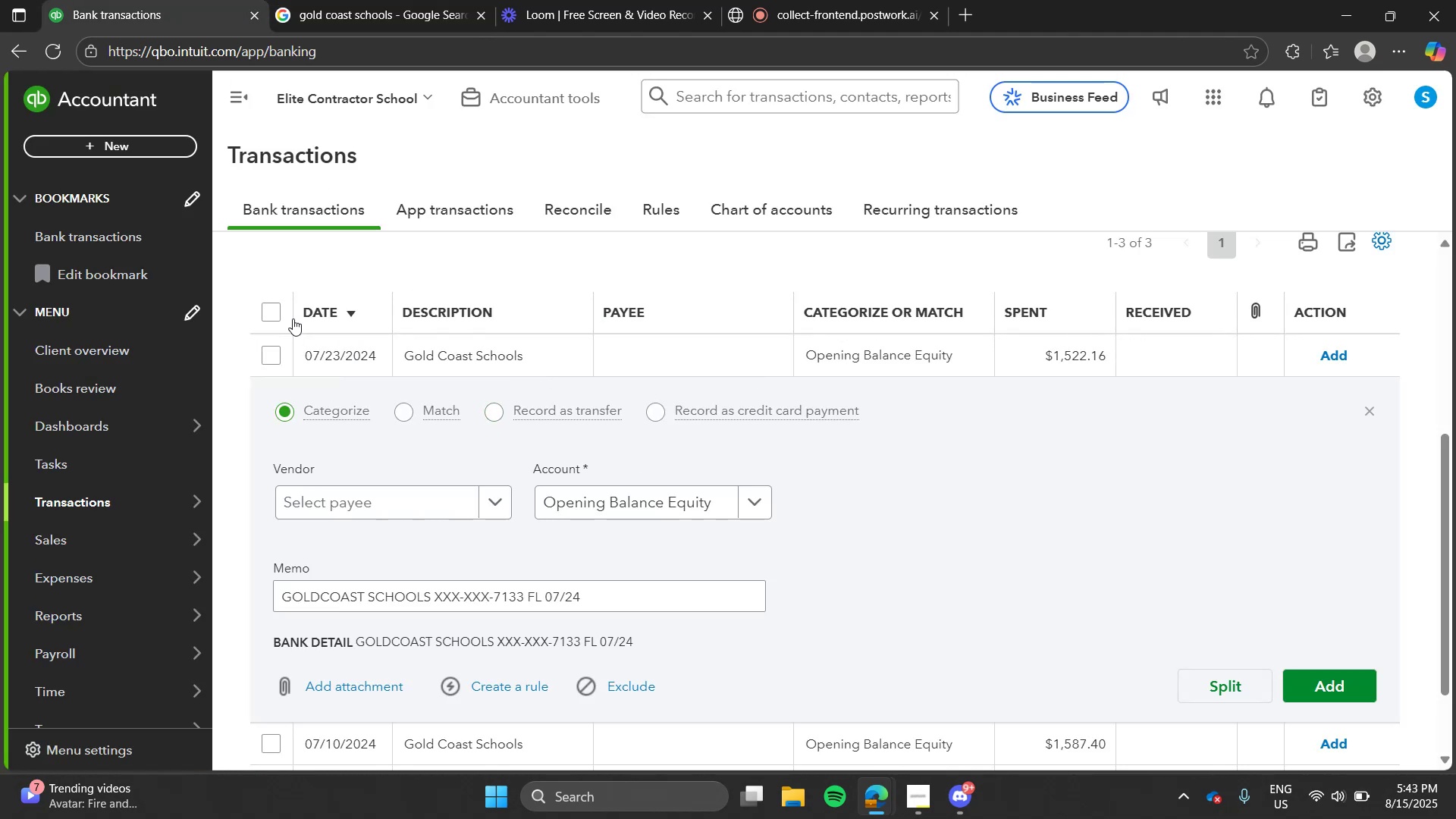 
left_click([266, 308])
 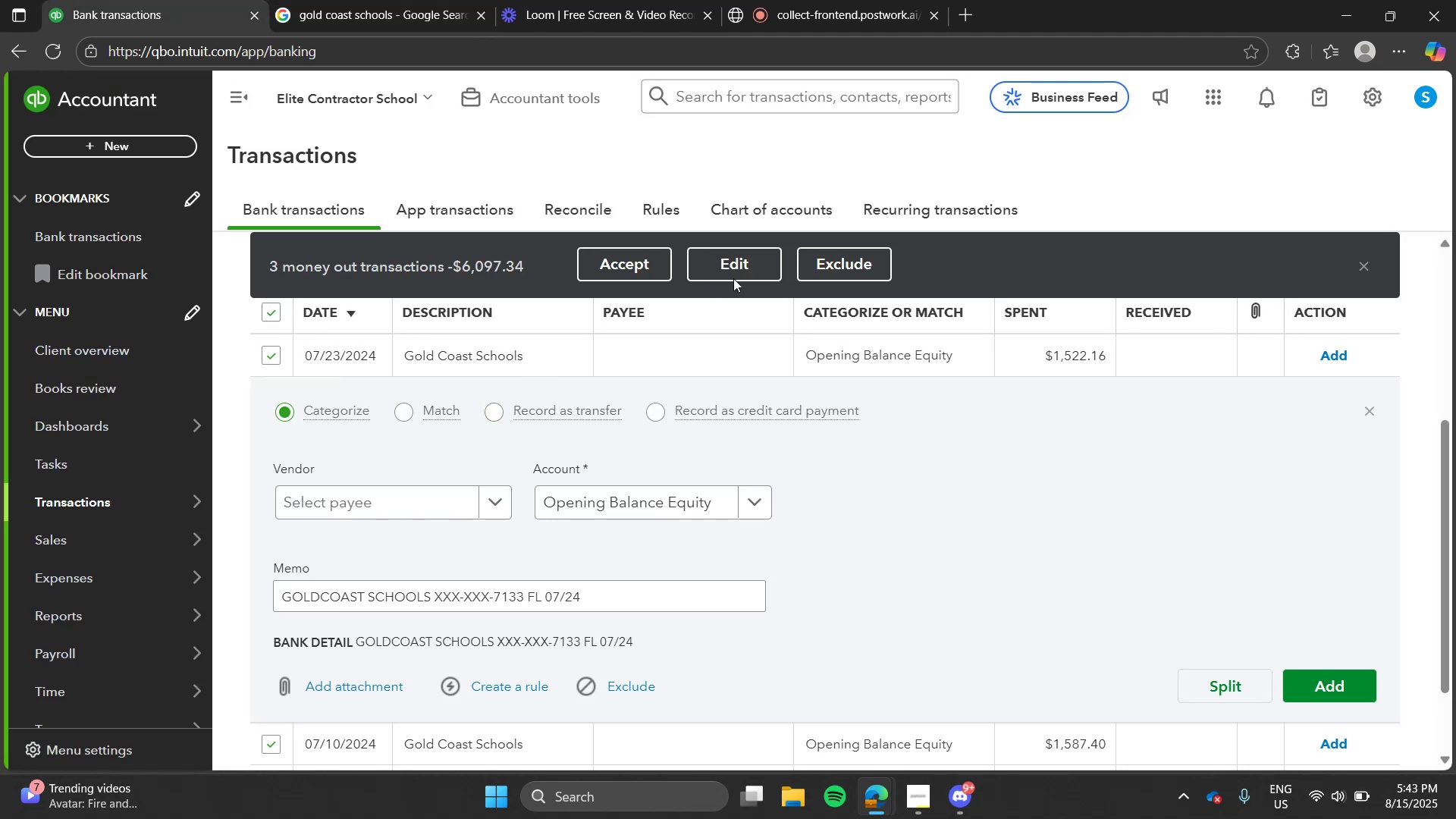 
left_click([738, 271])
 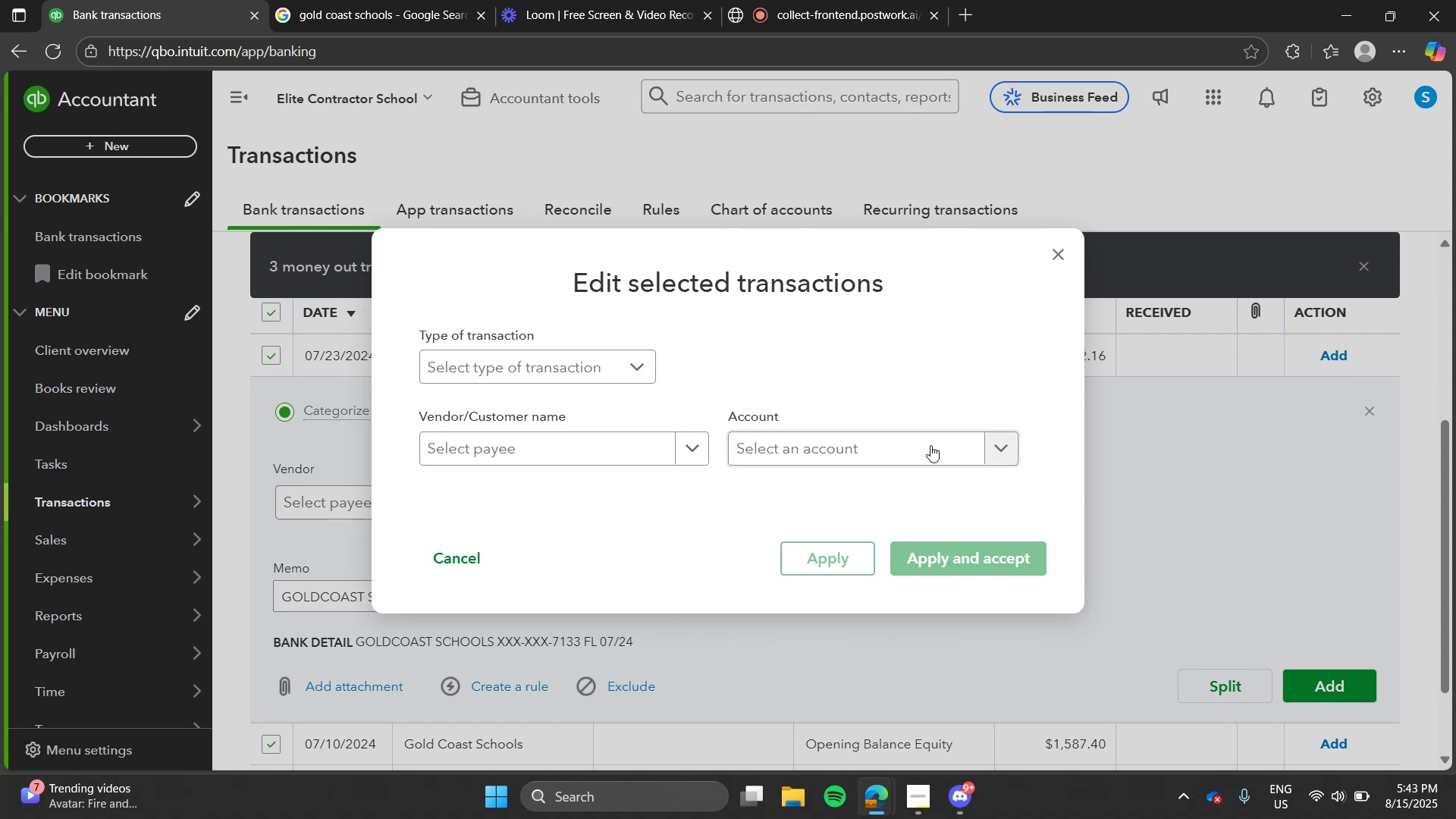 
left_click([930, 445])
 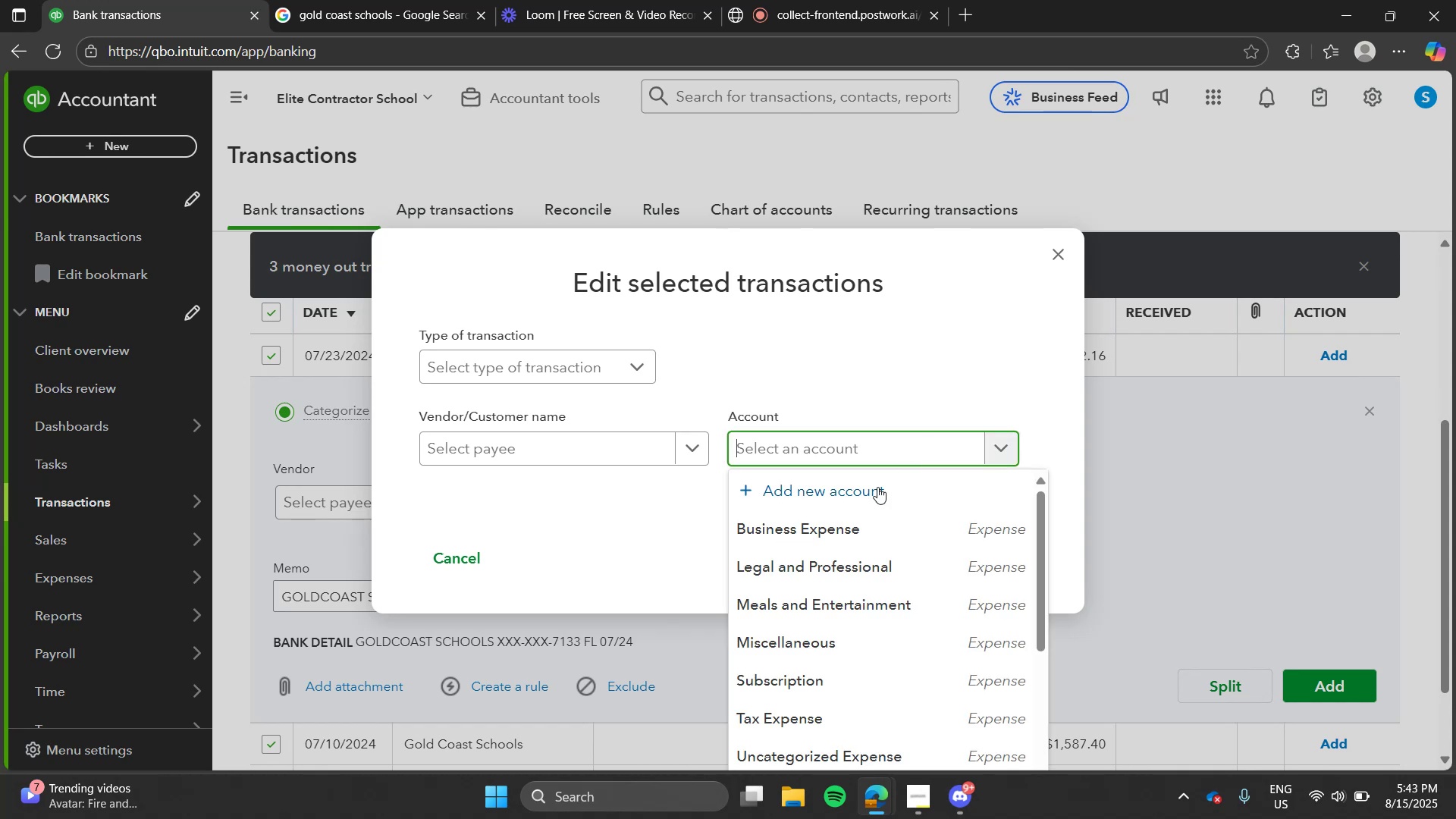 
left_click([871, 494])
 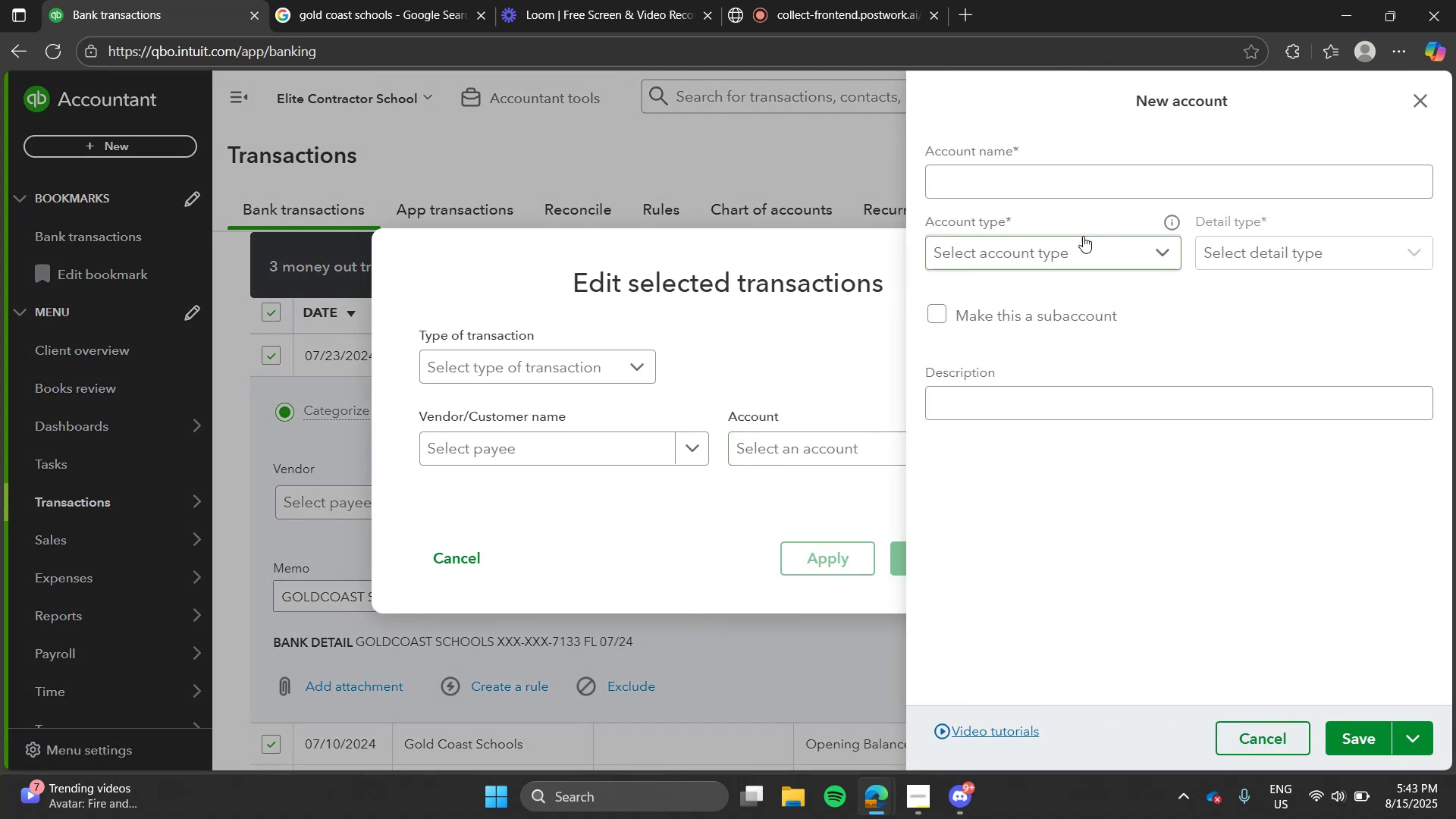 
left_click([1103, 185])
 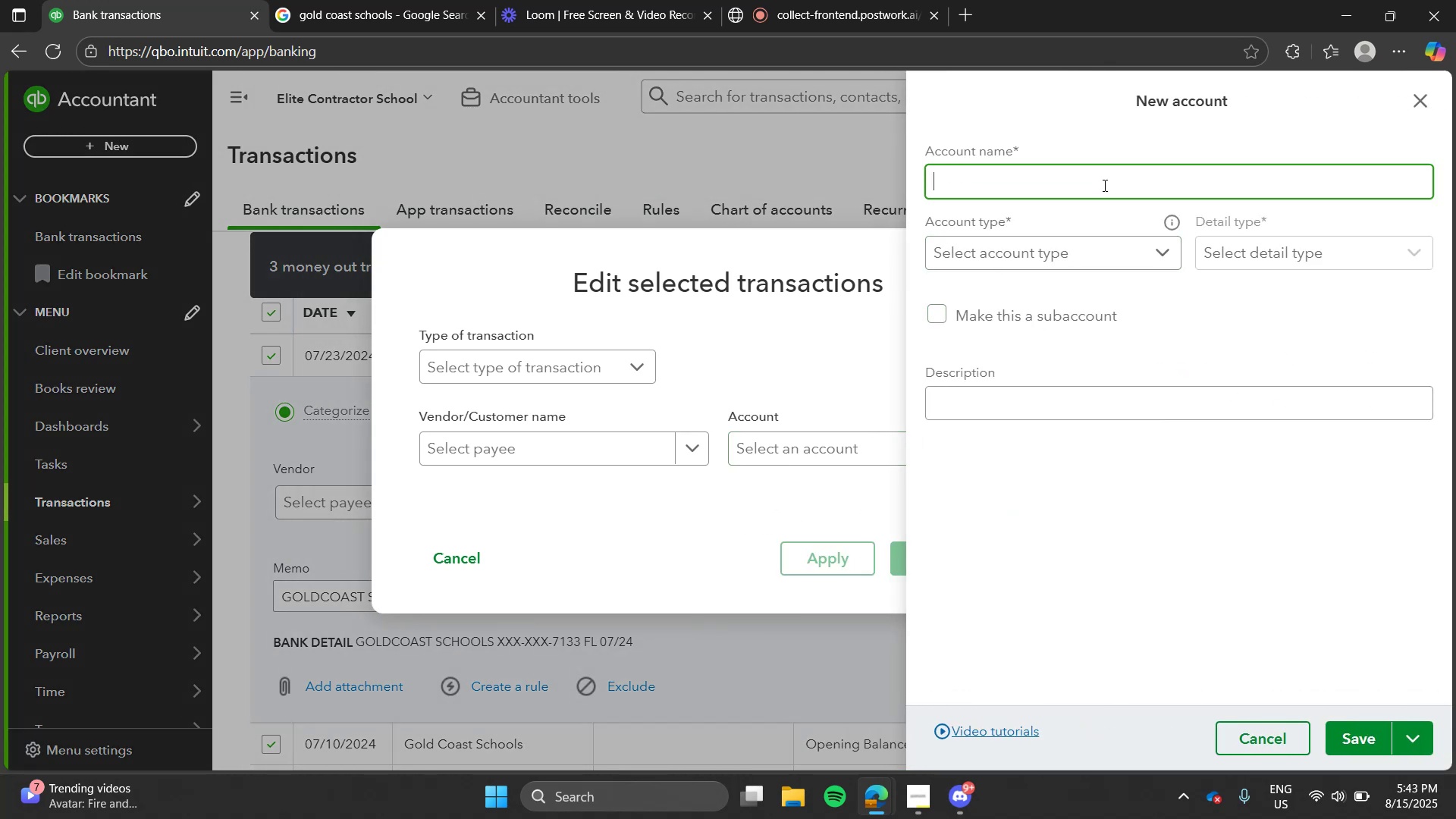 
type(Education Expenses)
 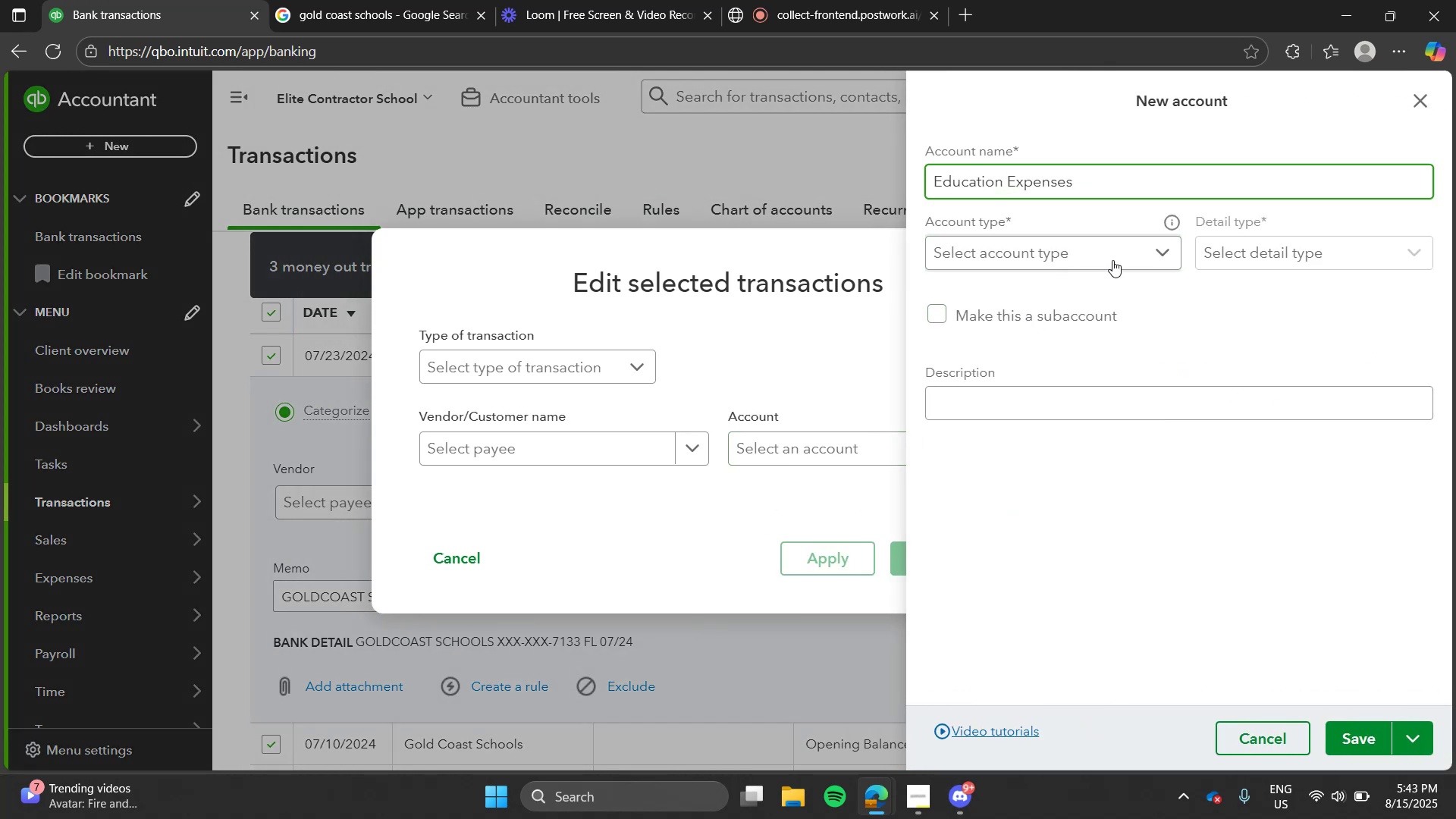 
left_click([1116, 268])
 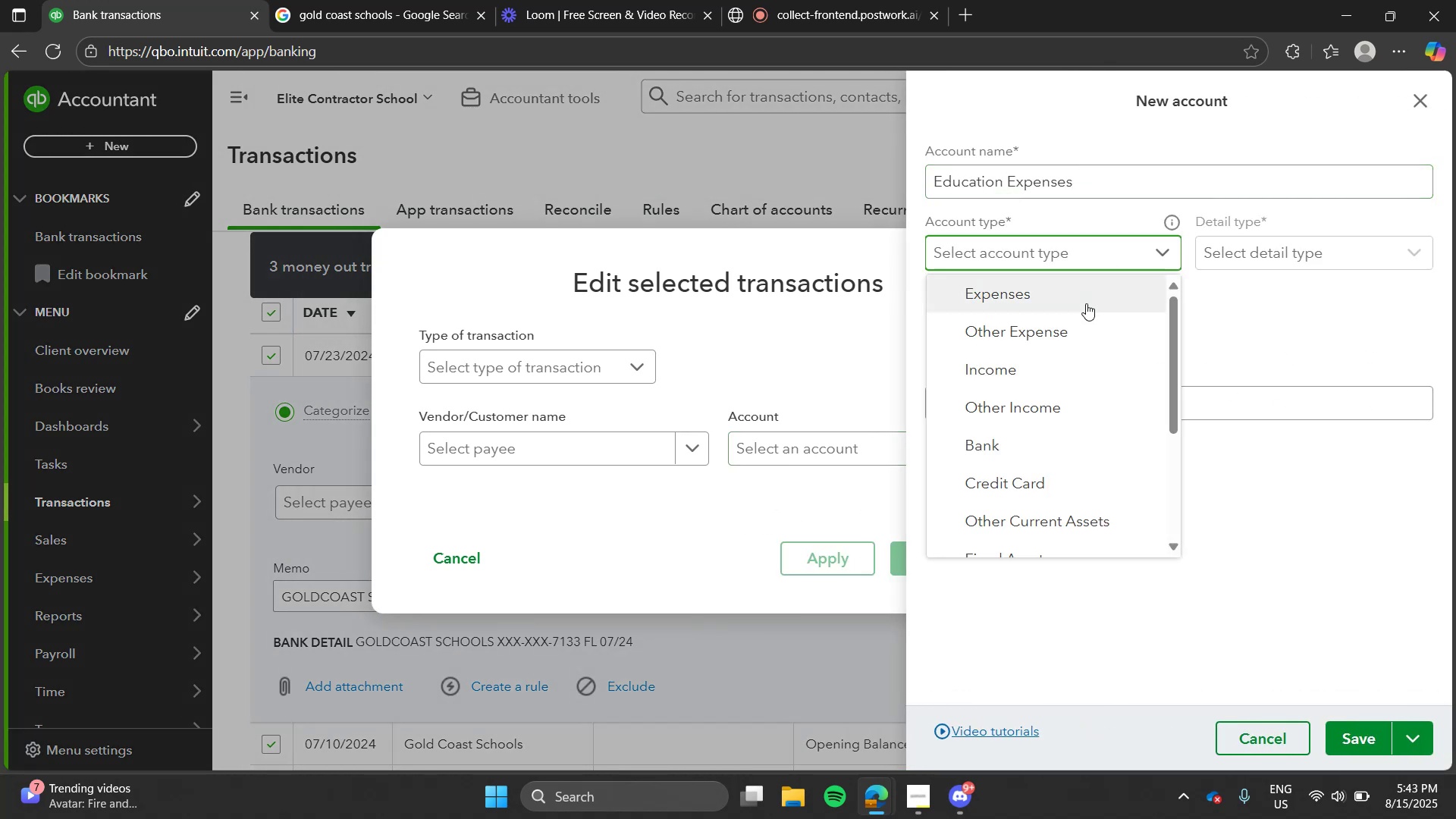 
left_click([1086, 303])
 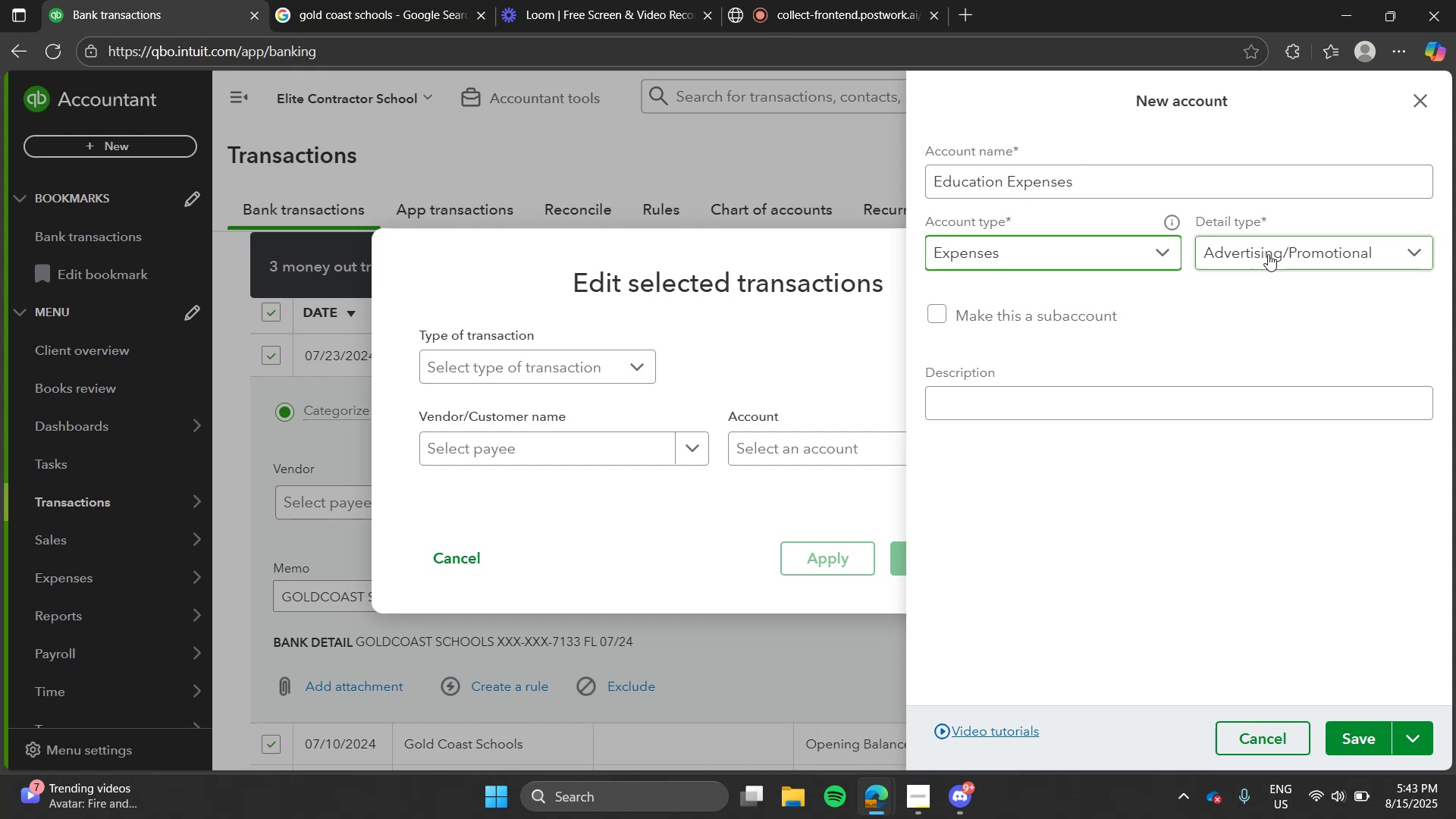 
left_click([1268, 254])
 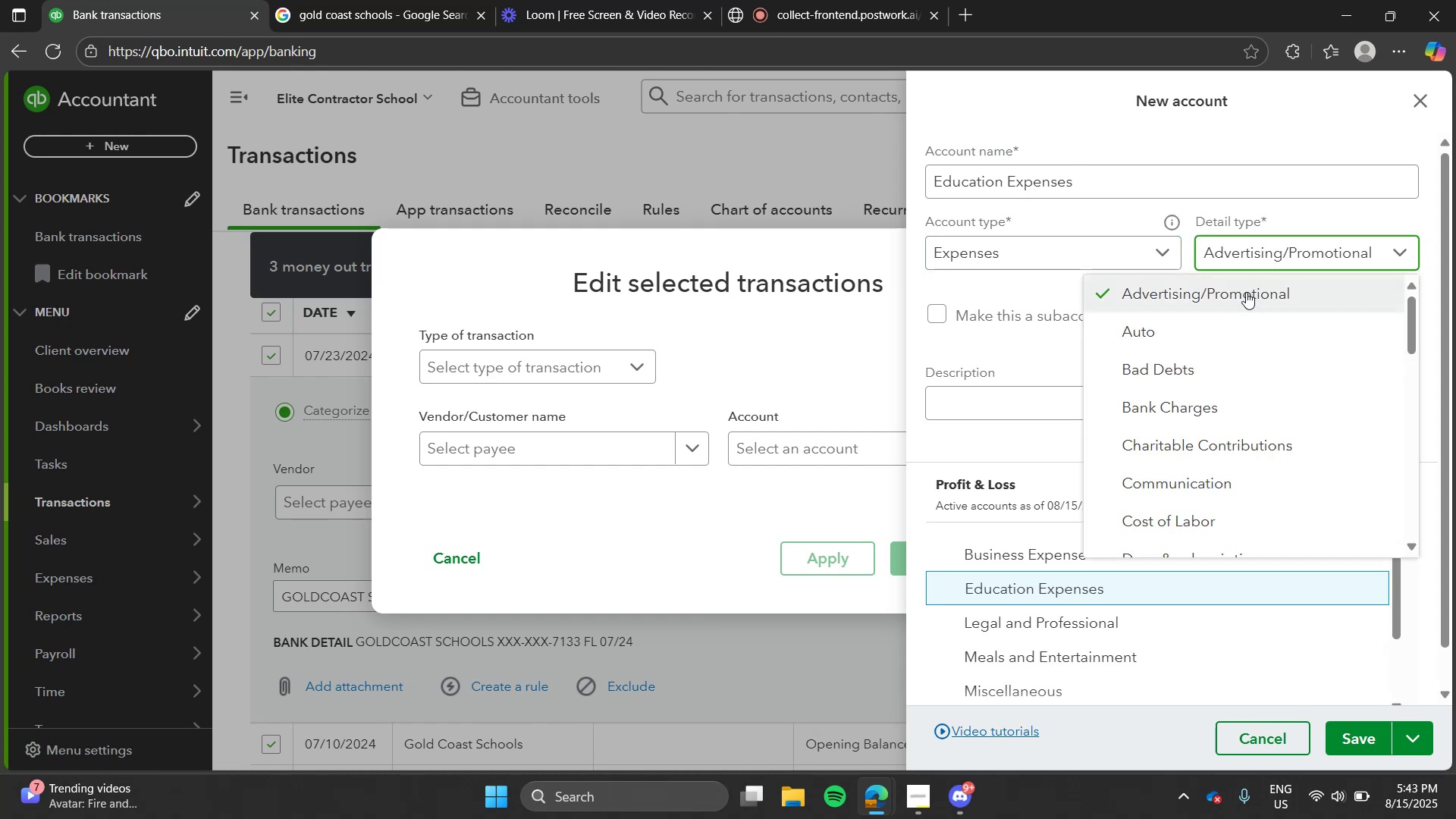 
key(Alt+AltLeft)
 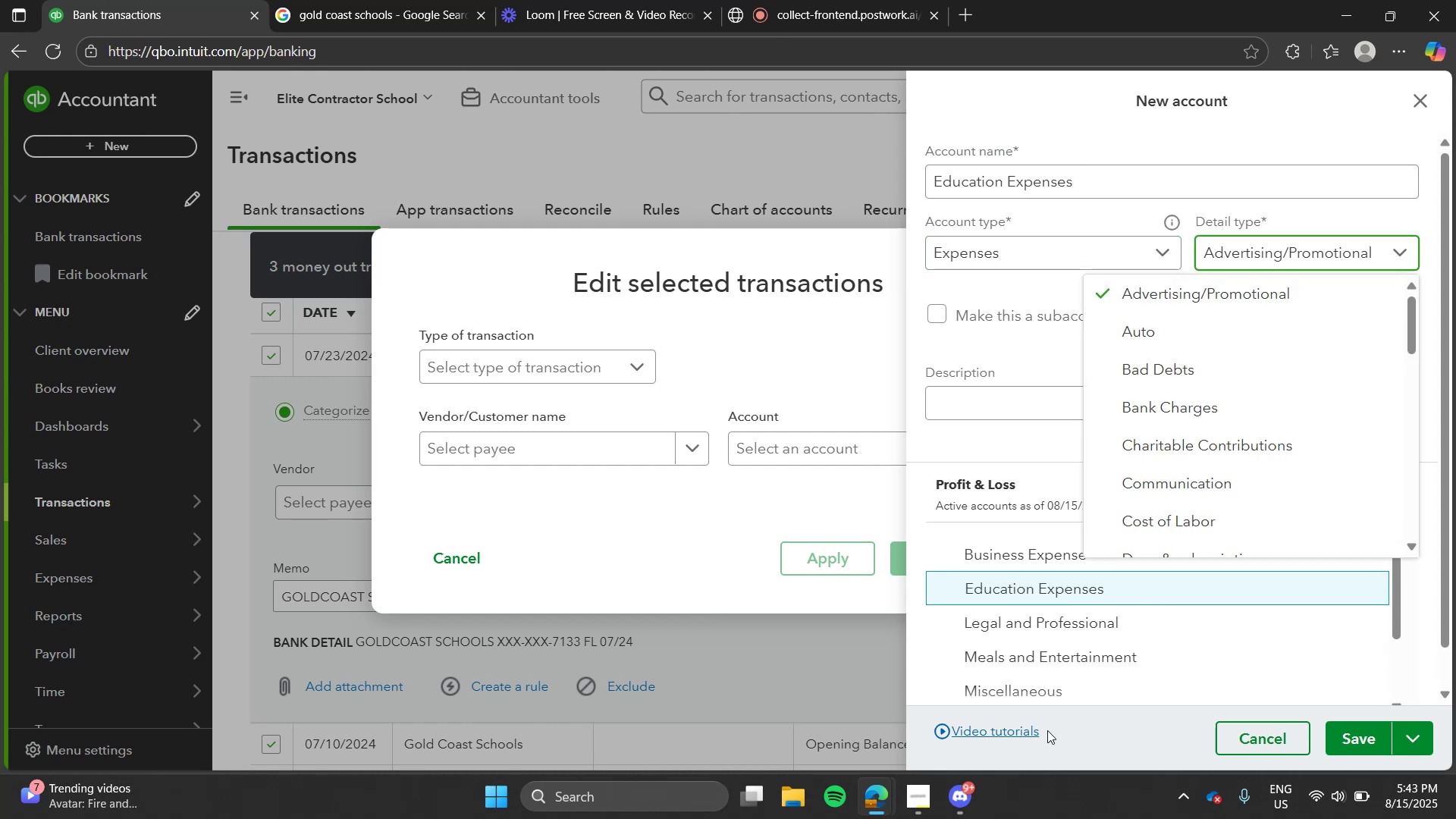 
key(Alt+Tab)
 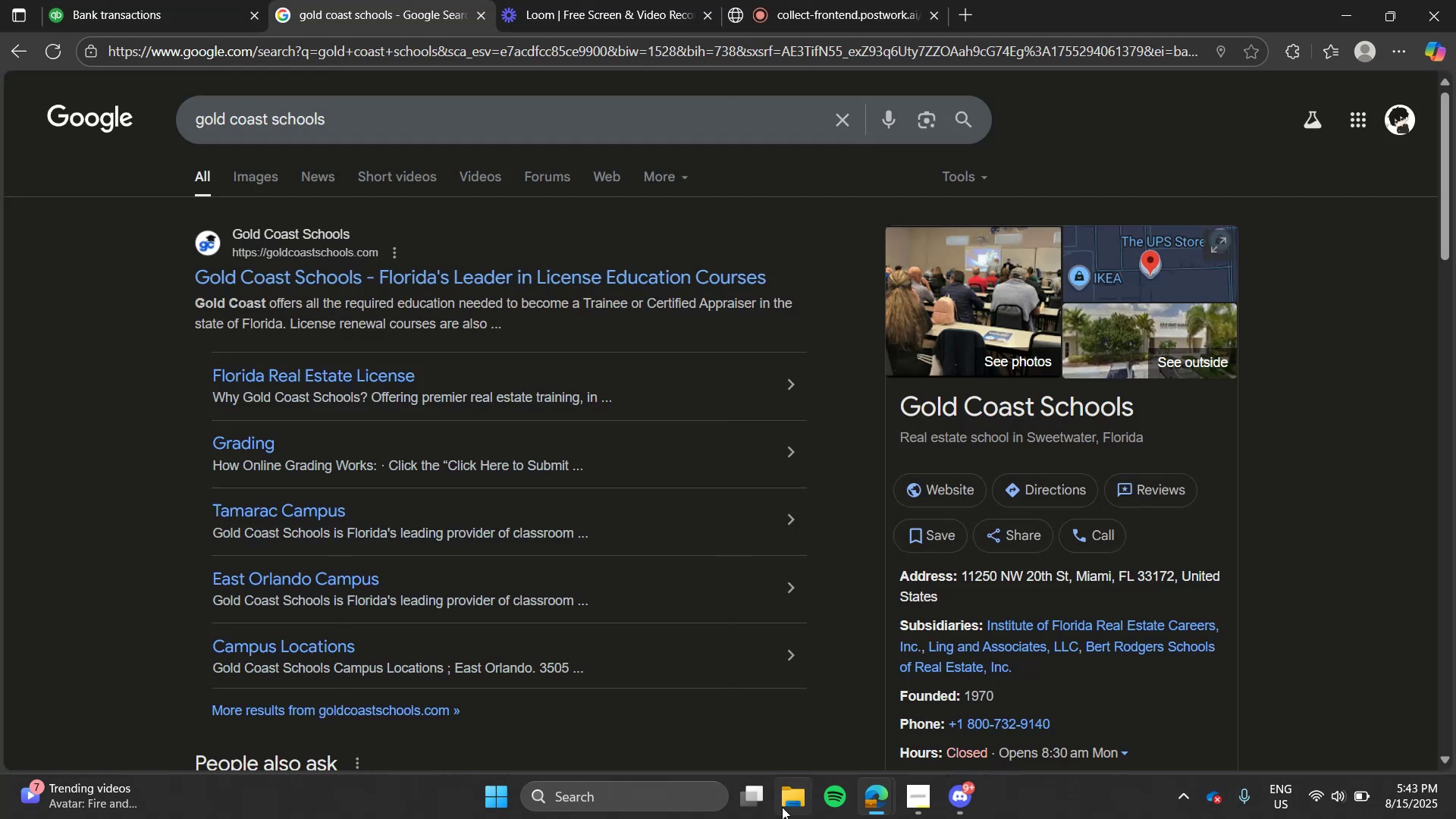 
key(Alt+AltLeft)
 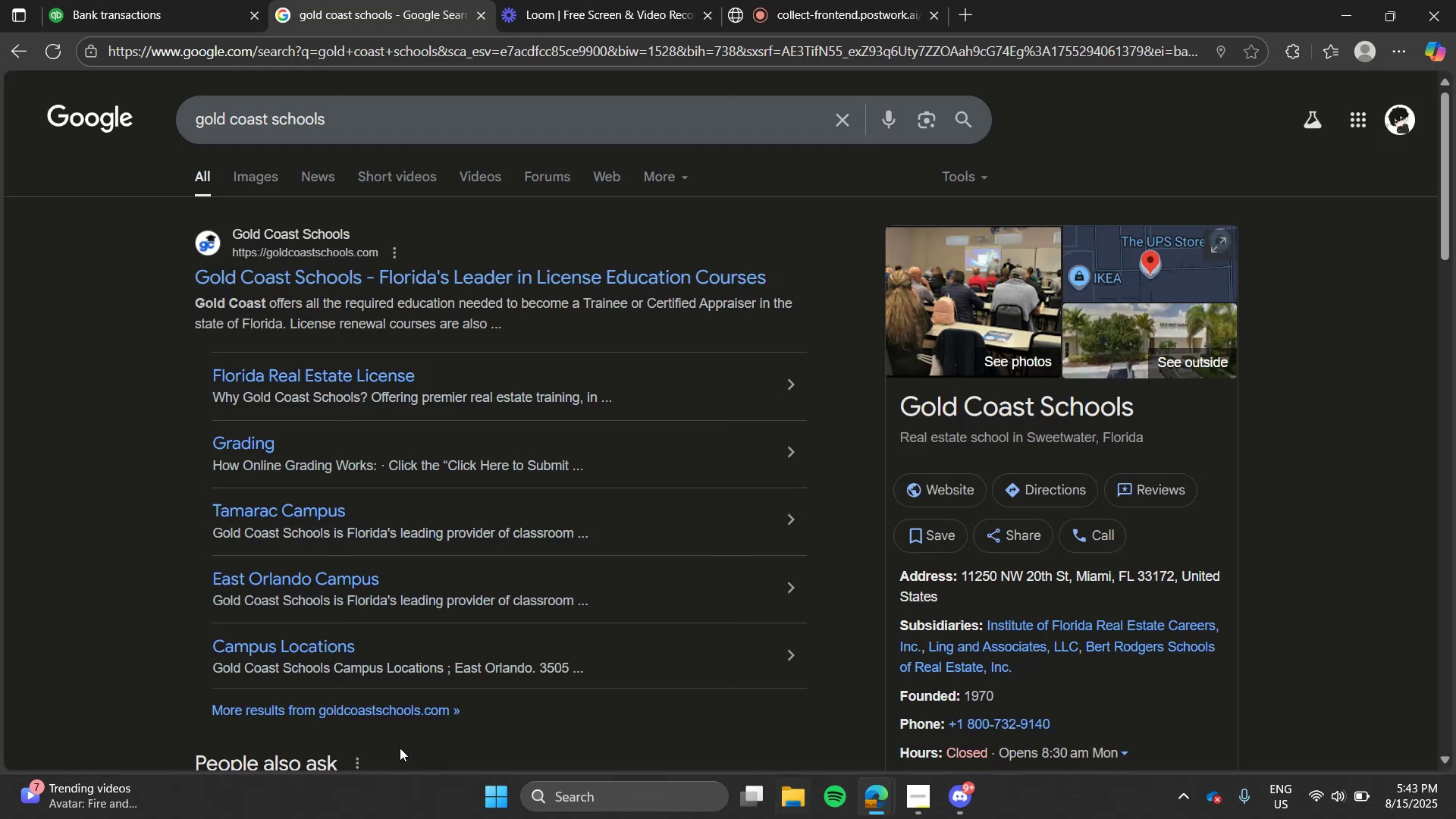 
key(Alt+Tab)
 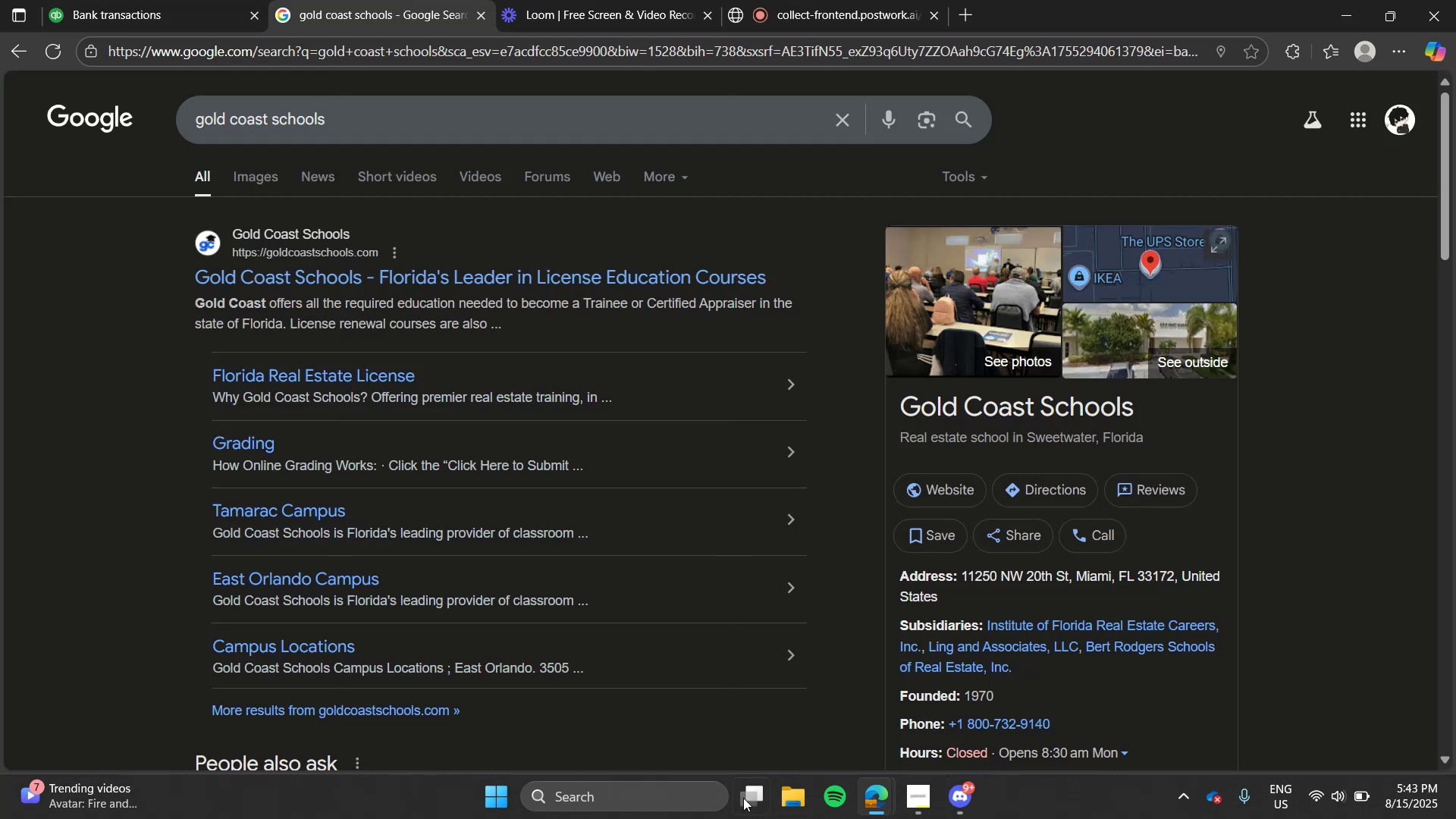 
key(Alt+Tab)
 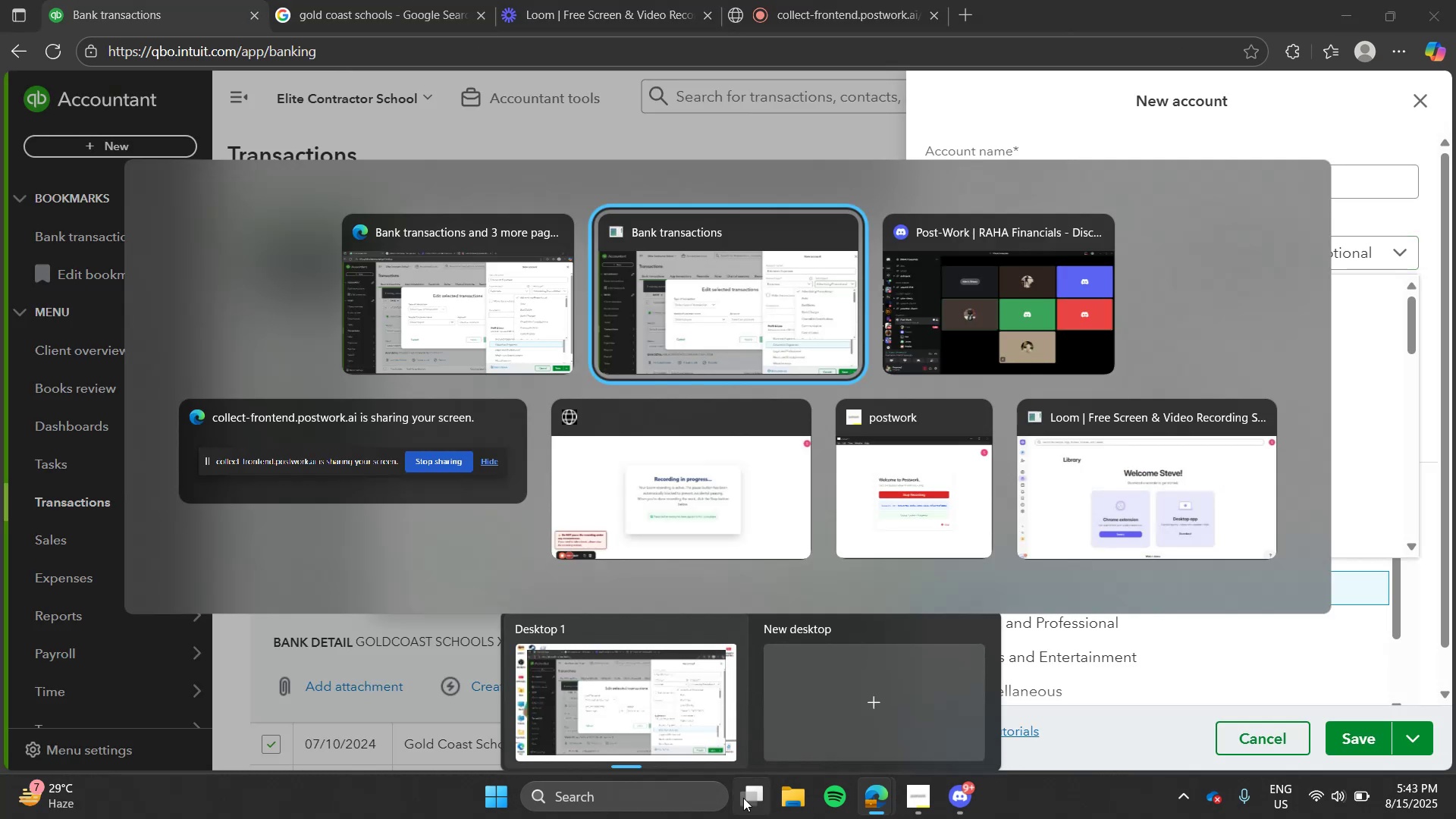 
key(Alt+Tab)
 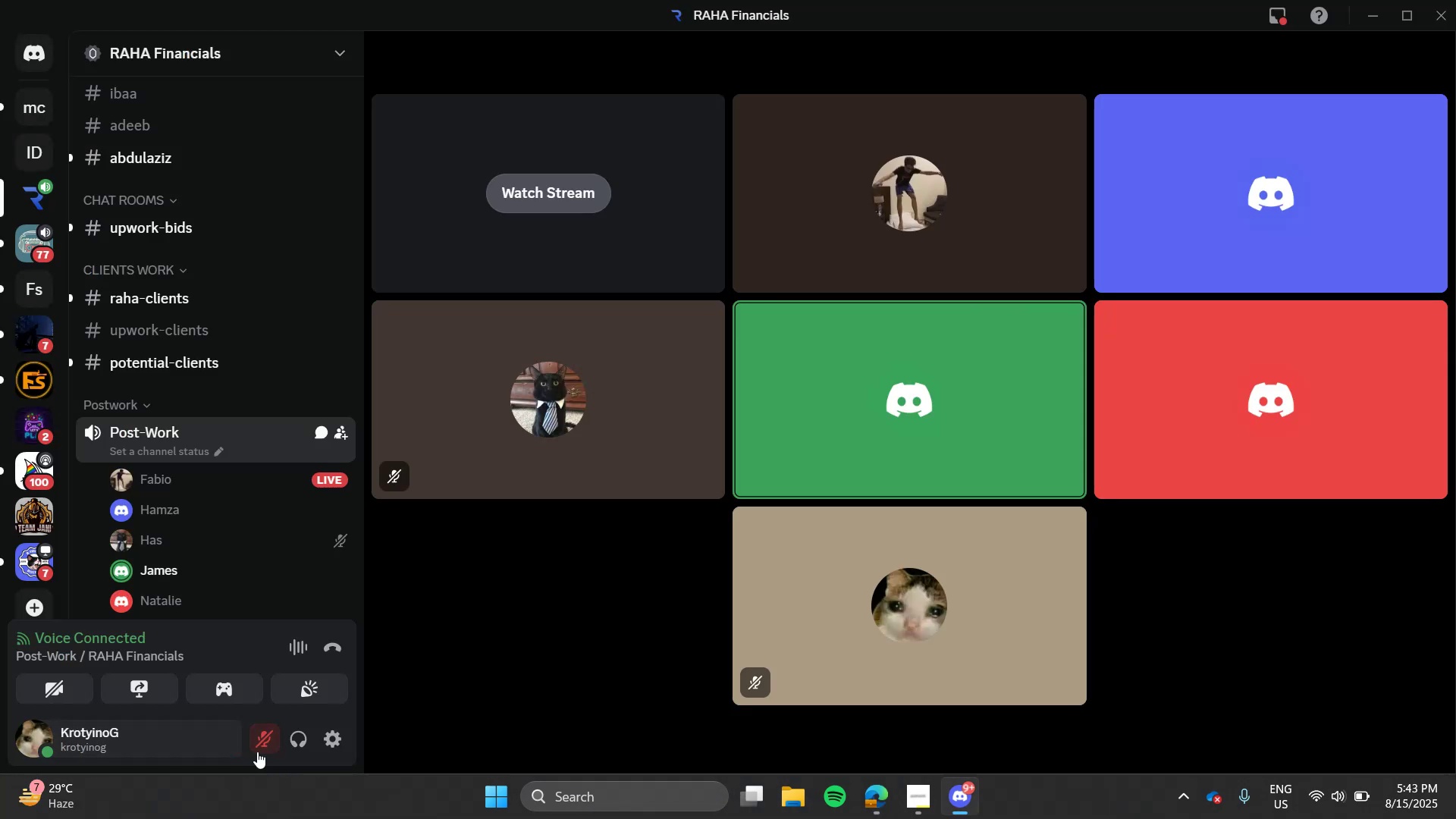 
left_click([264, 745])
 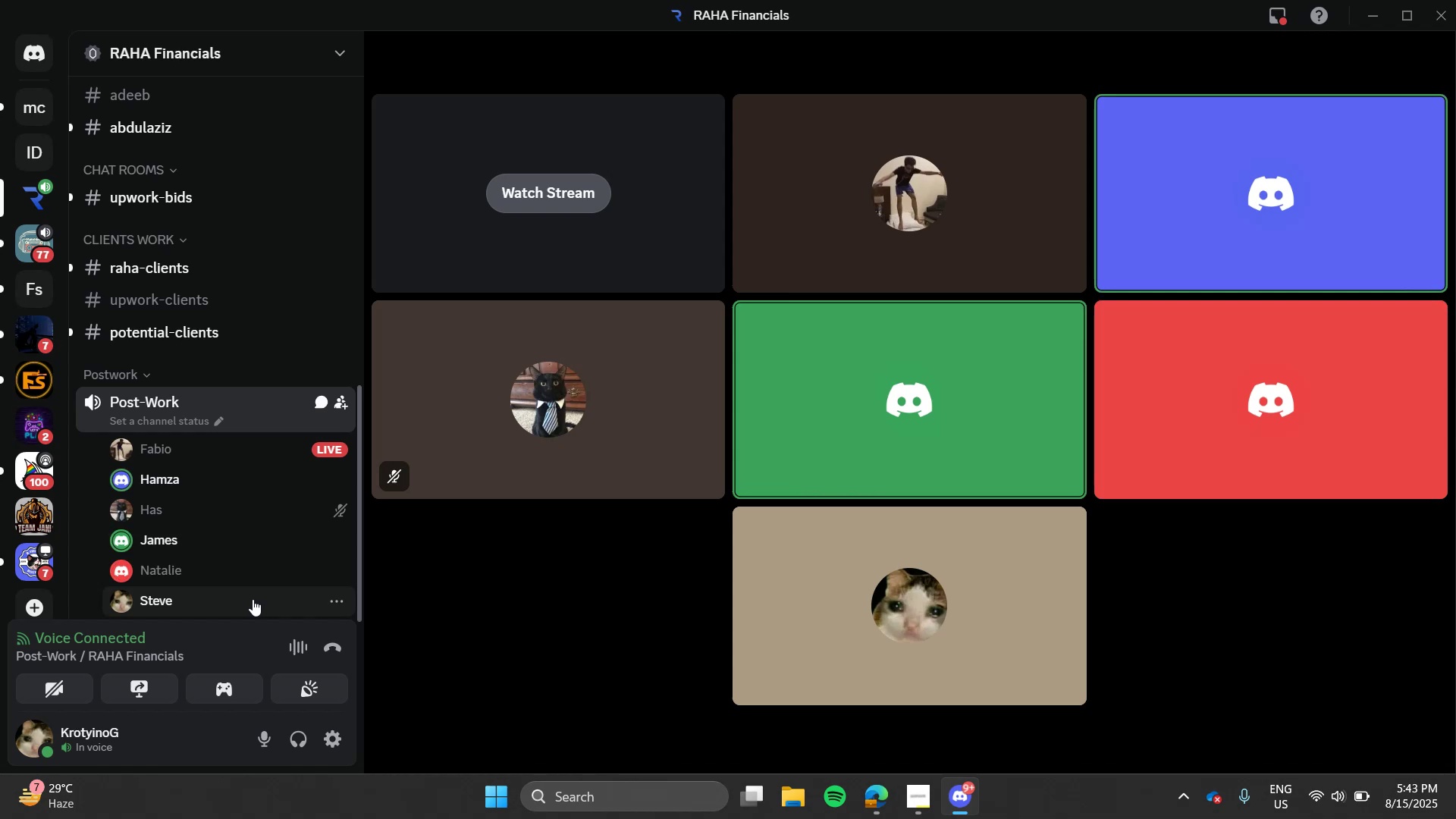 
wait(32.52)
 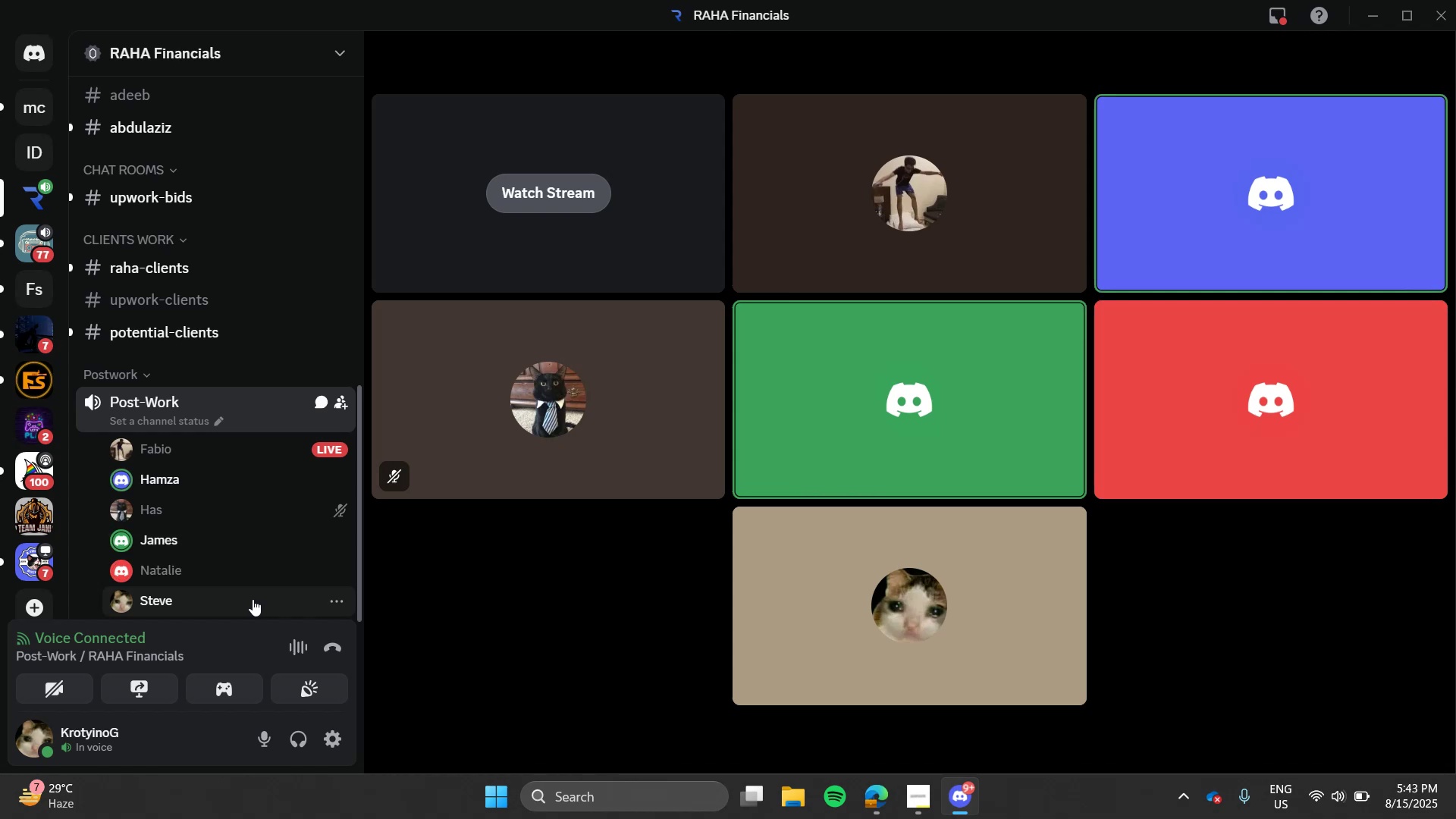 
left_click([1376, 11])
 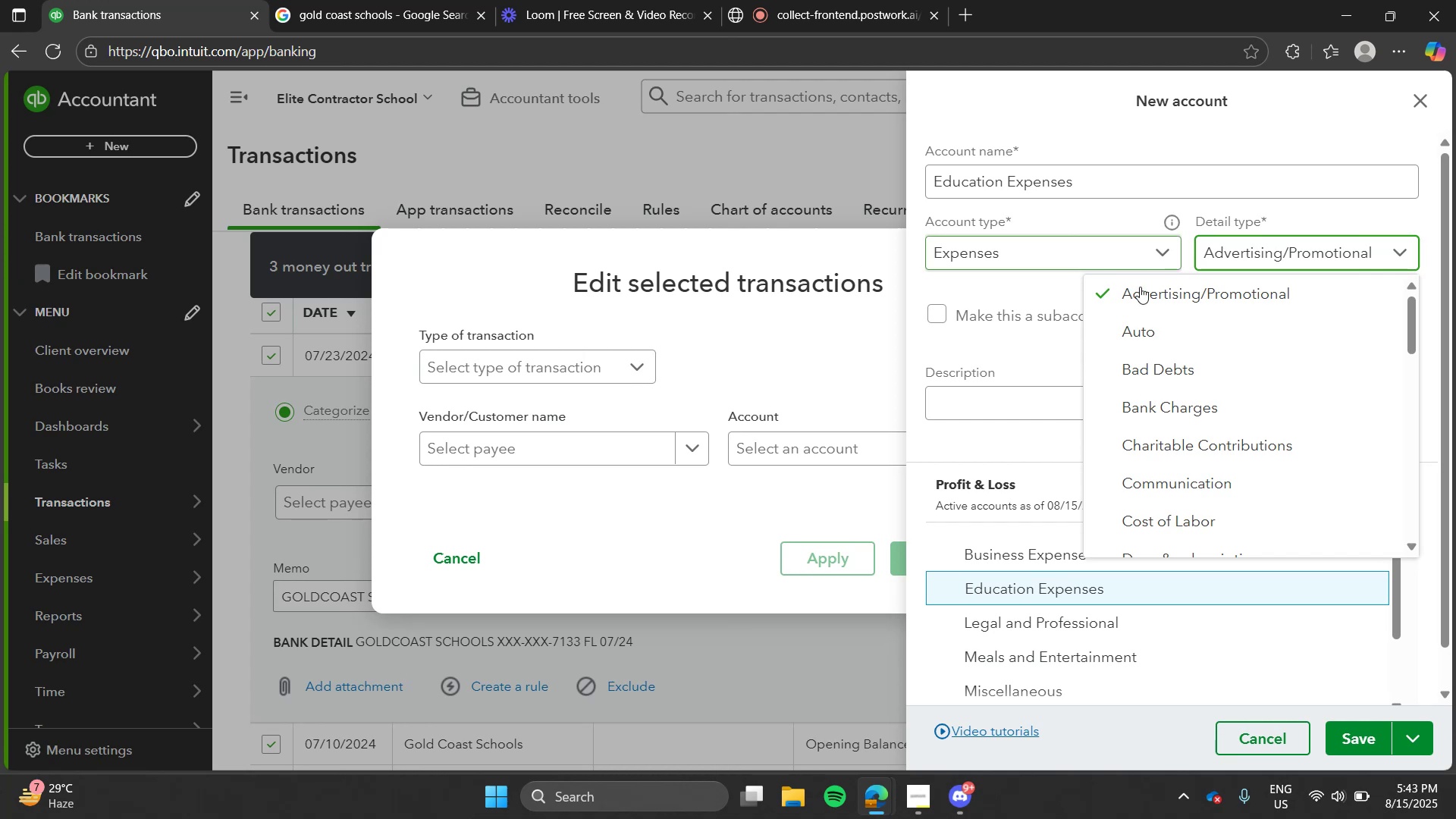 
mouse_move([1197, 363])
 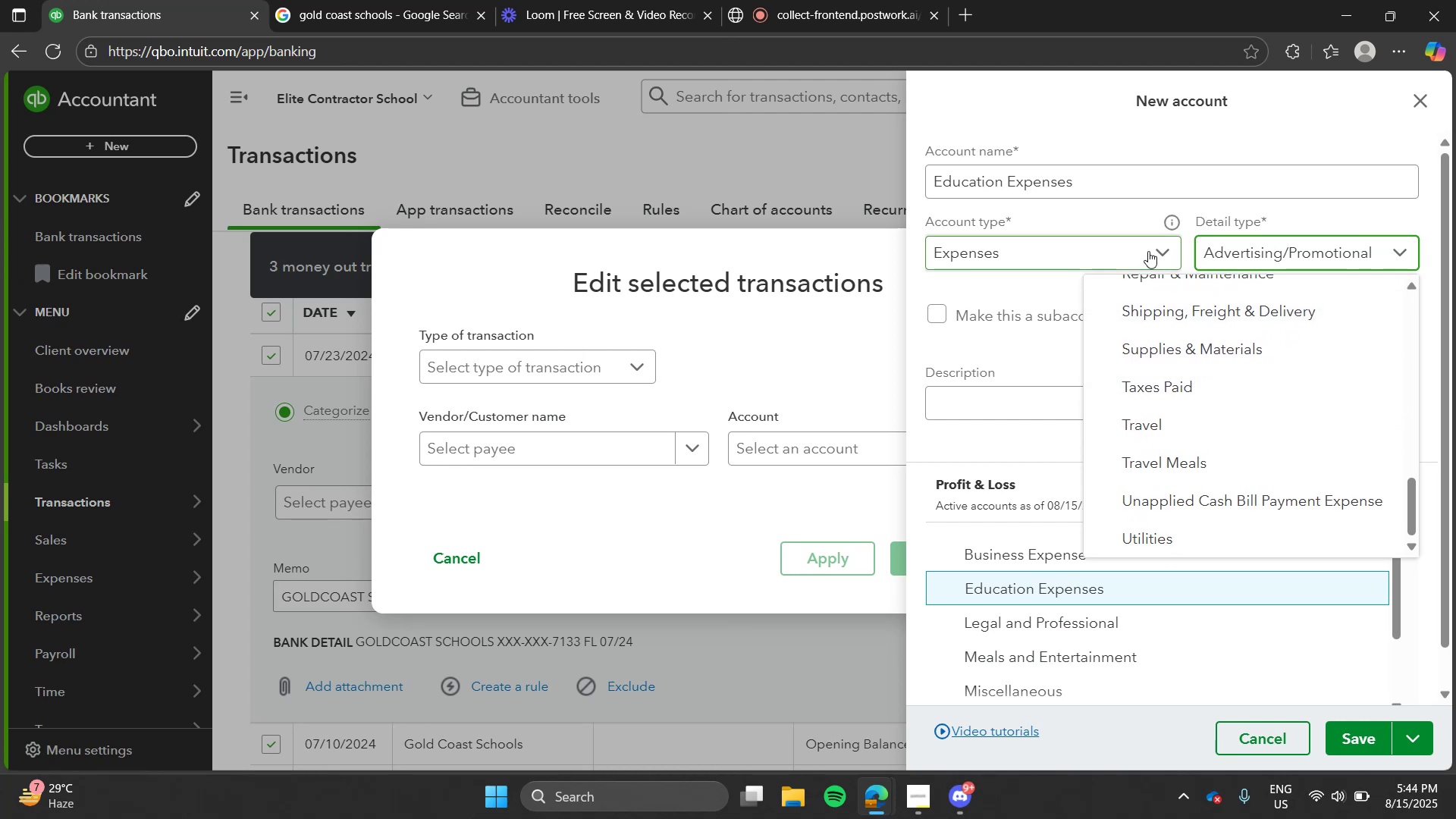 
left_click([1148, 251])
 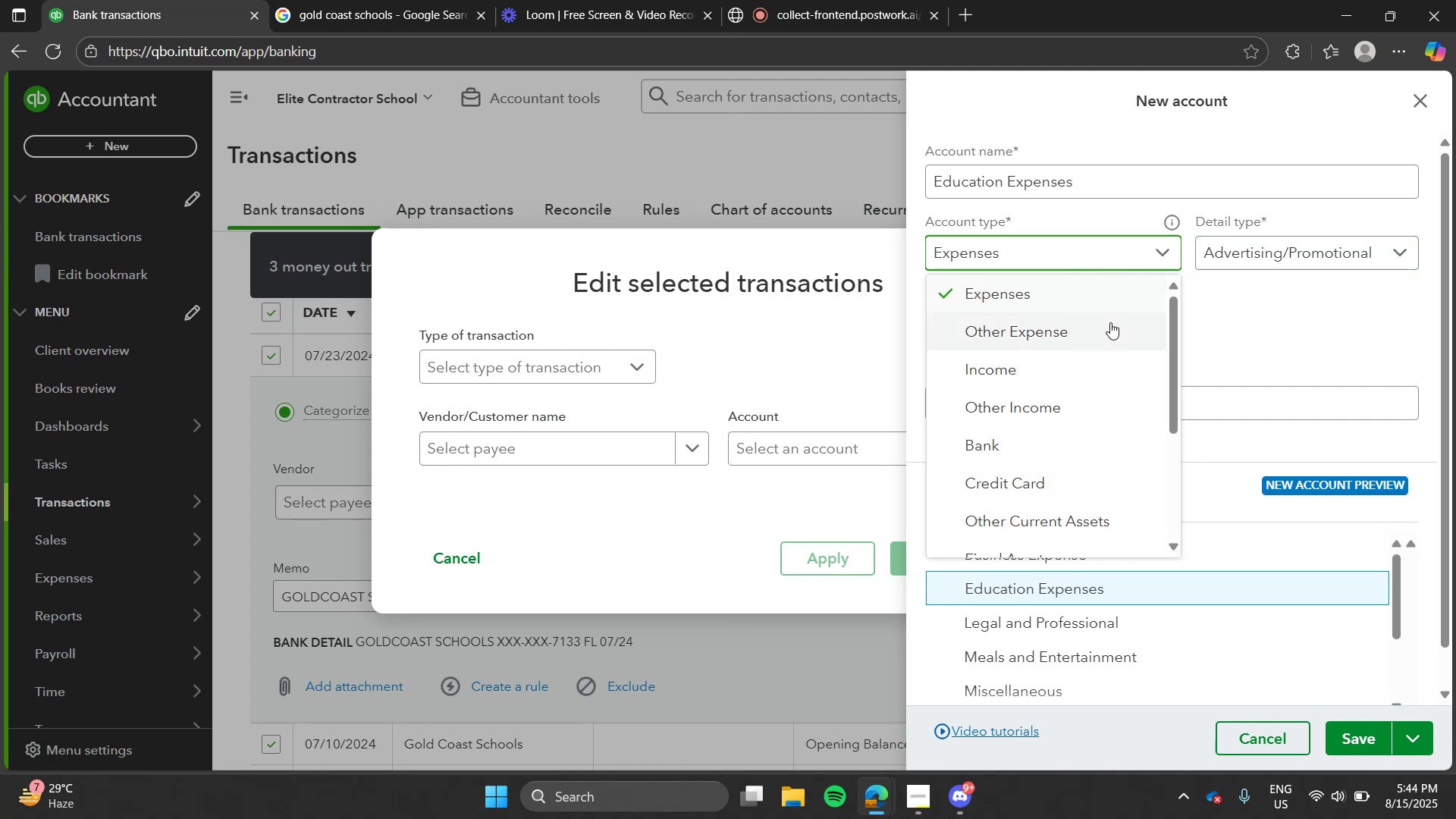 
left_click([1110, 322])
 